 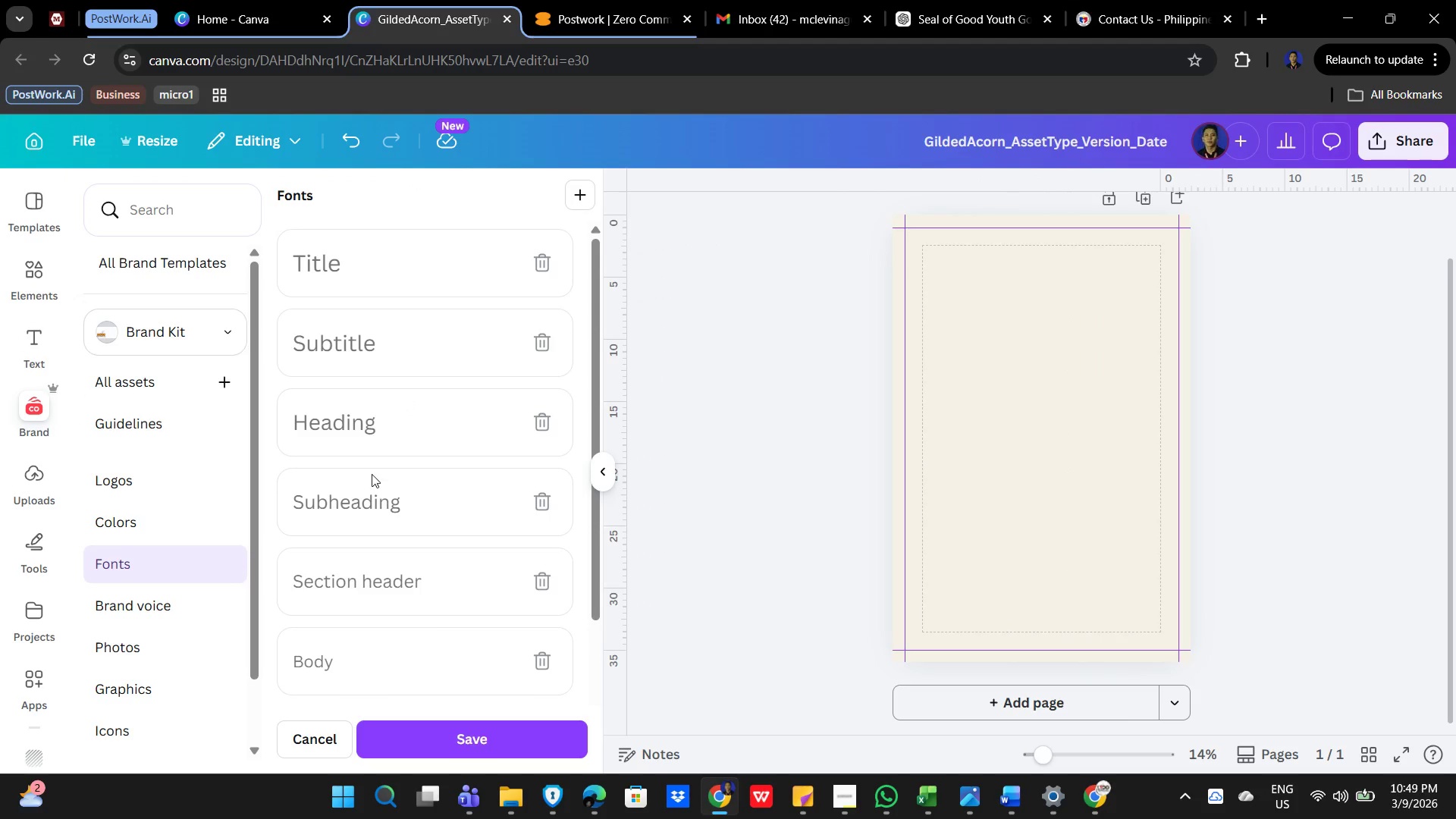 
left_click([419, 419])
 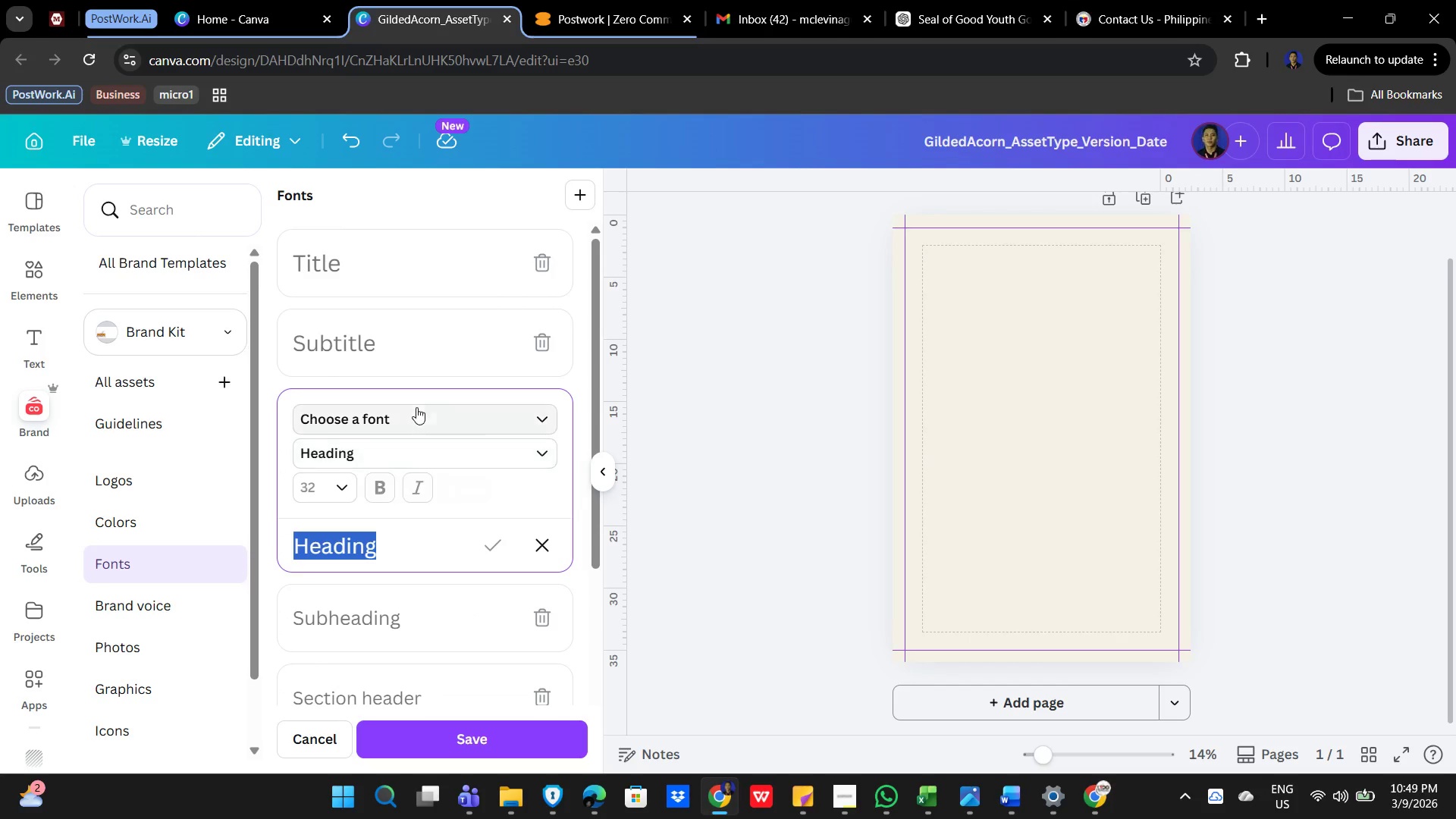 
left_click([507, 422])
 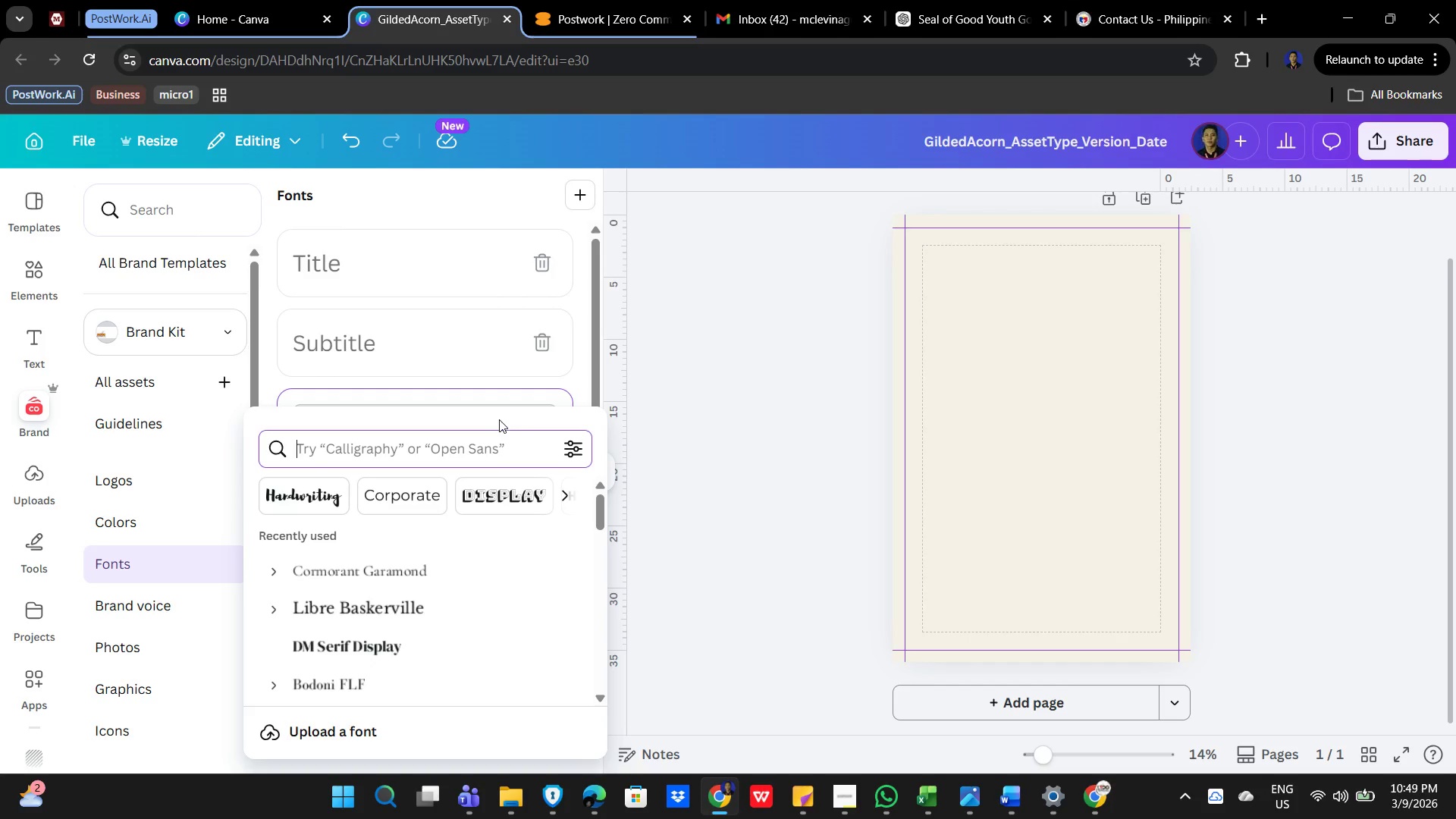 
wait(12.91)
 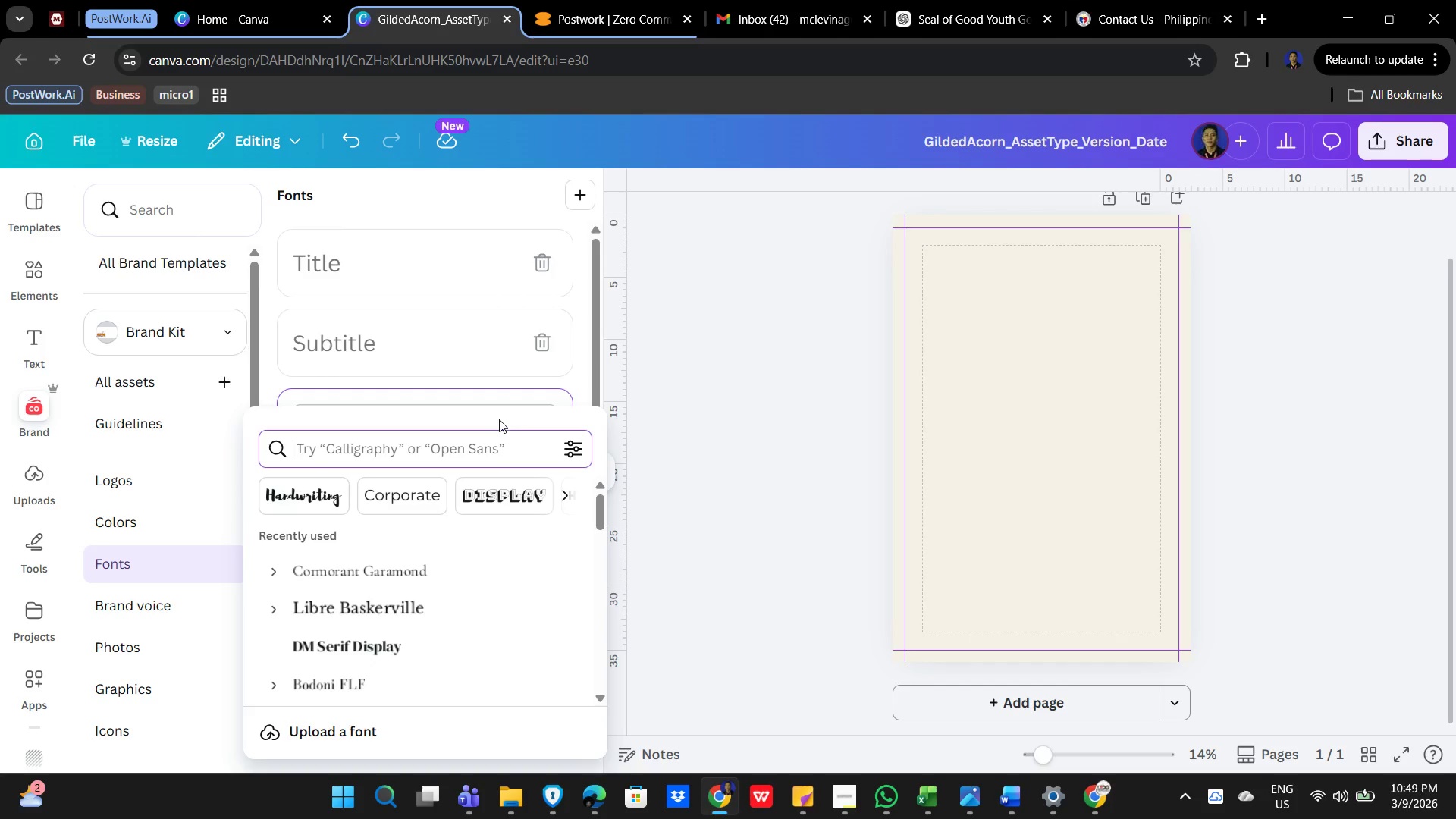 
type(cormorant garamond)
 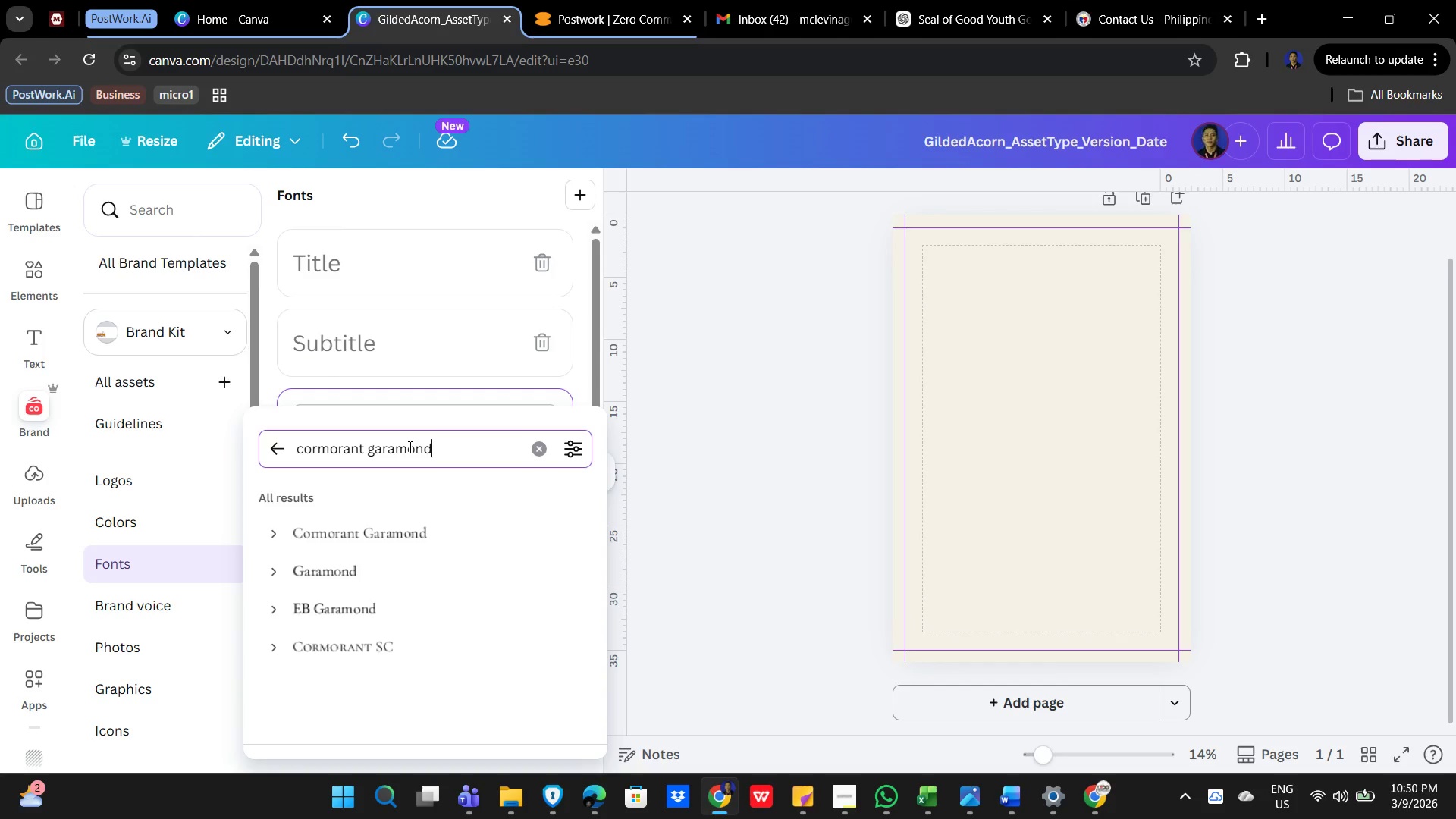 
wait(6.17)
 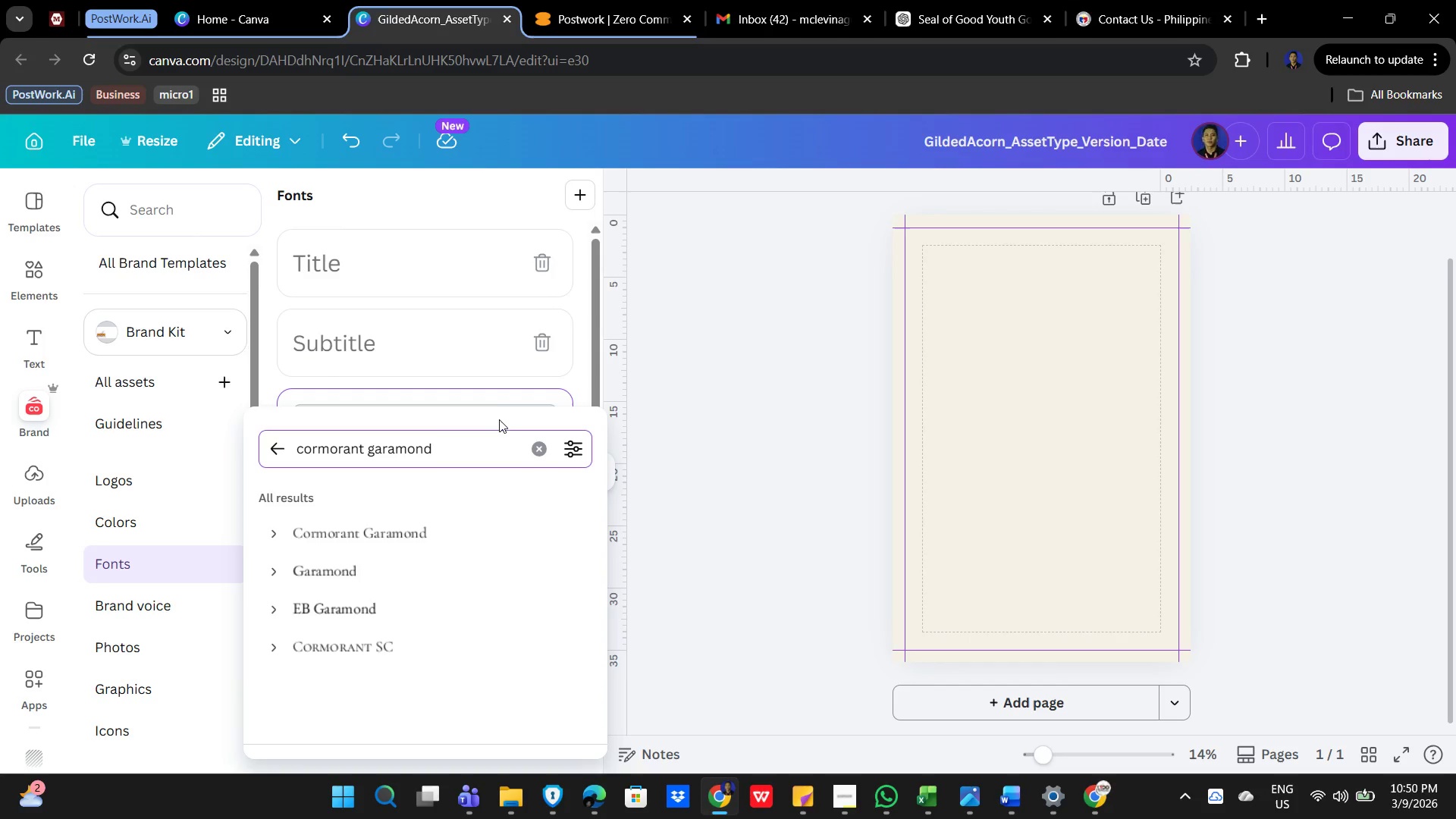 
left_click([274, 532])
 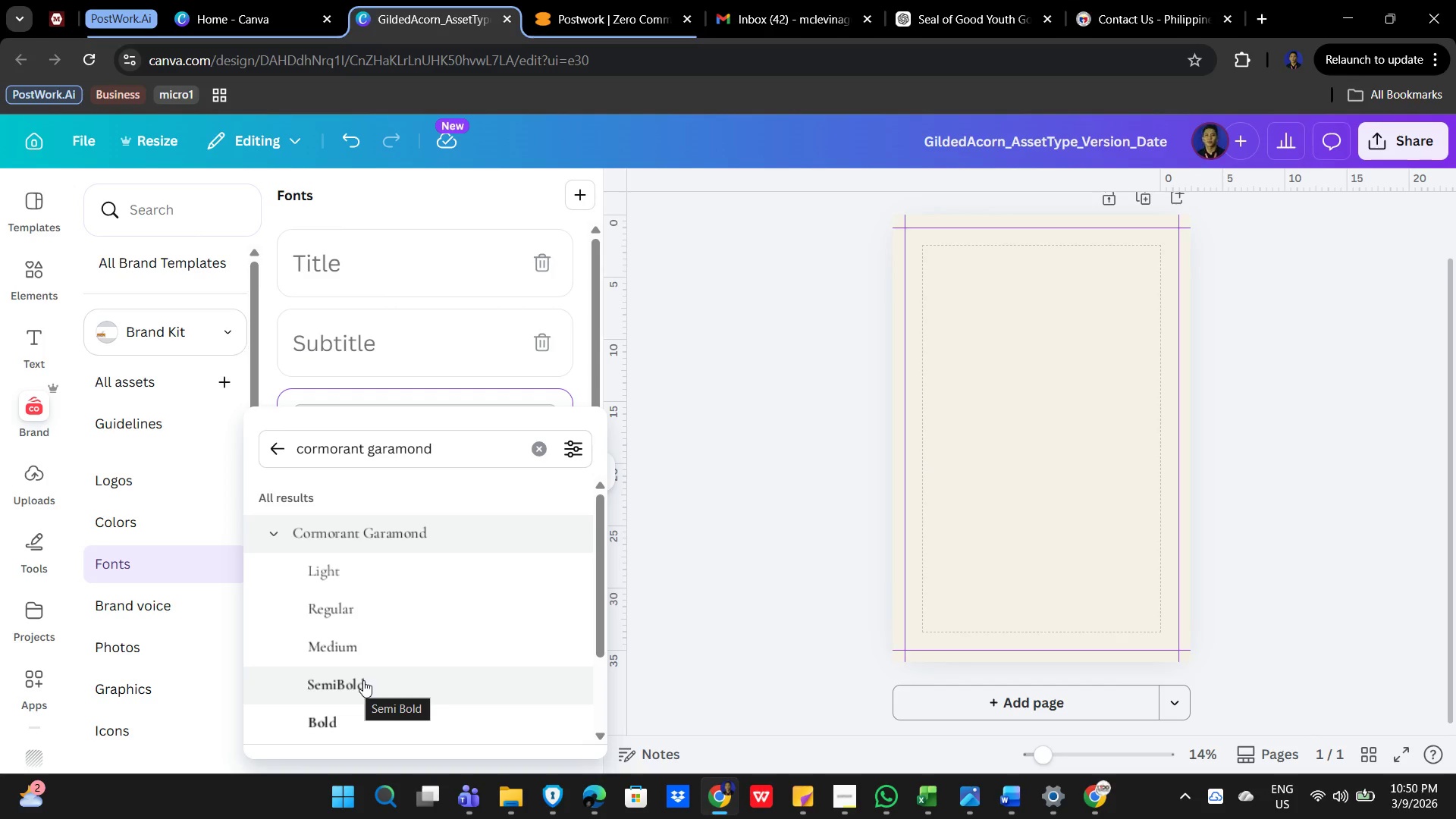 
wait(12.28)
 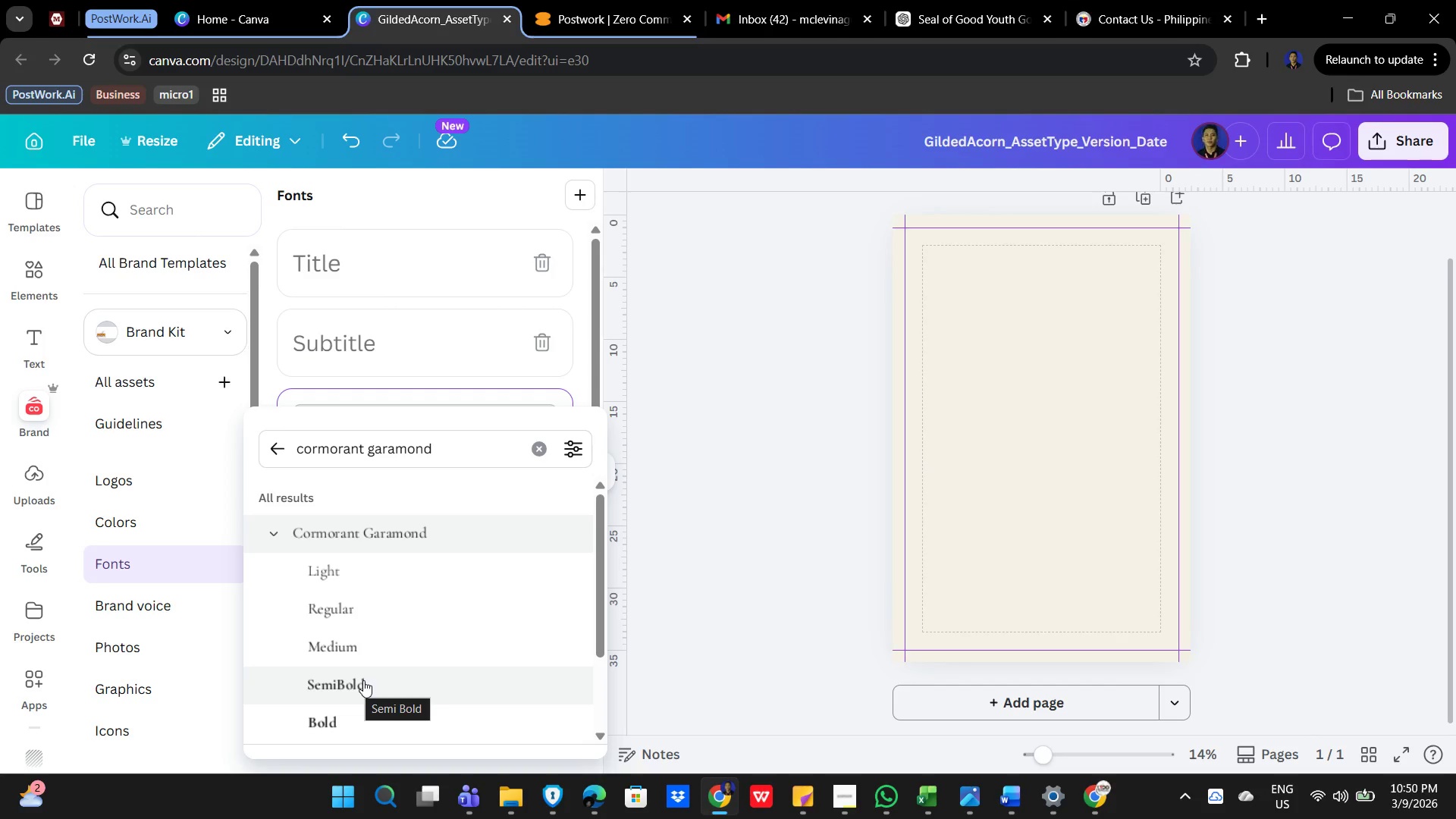 
left_click([356, 716])
 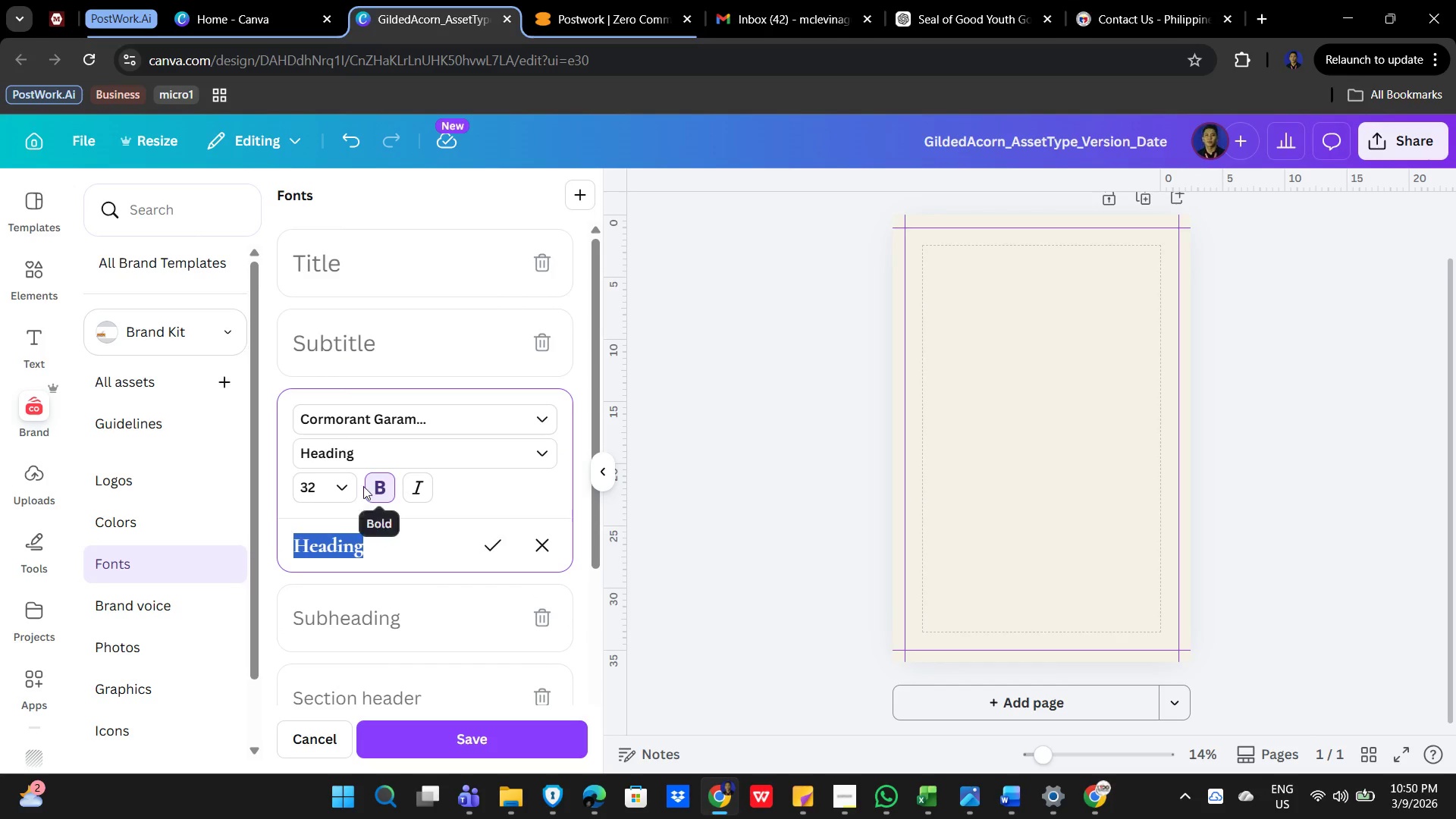 
mouse_move([356, 489])
 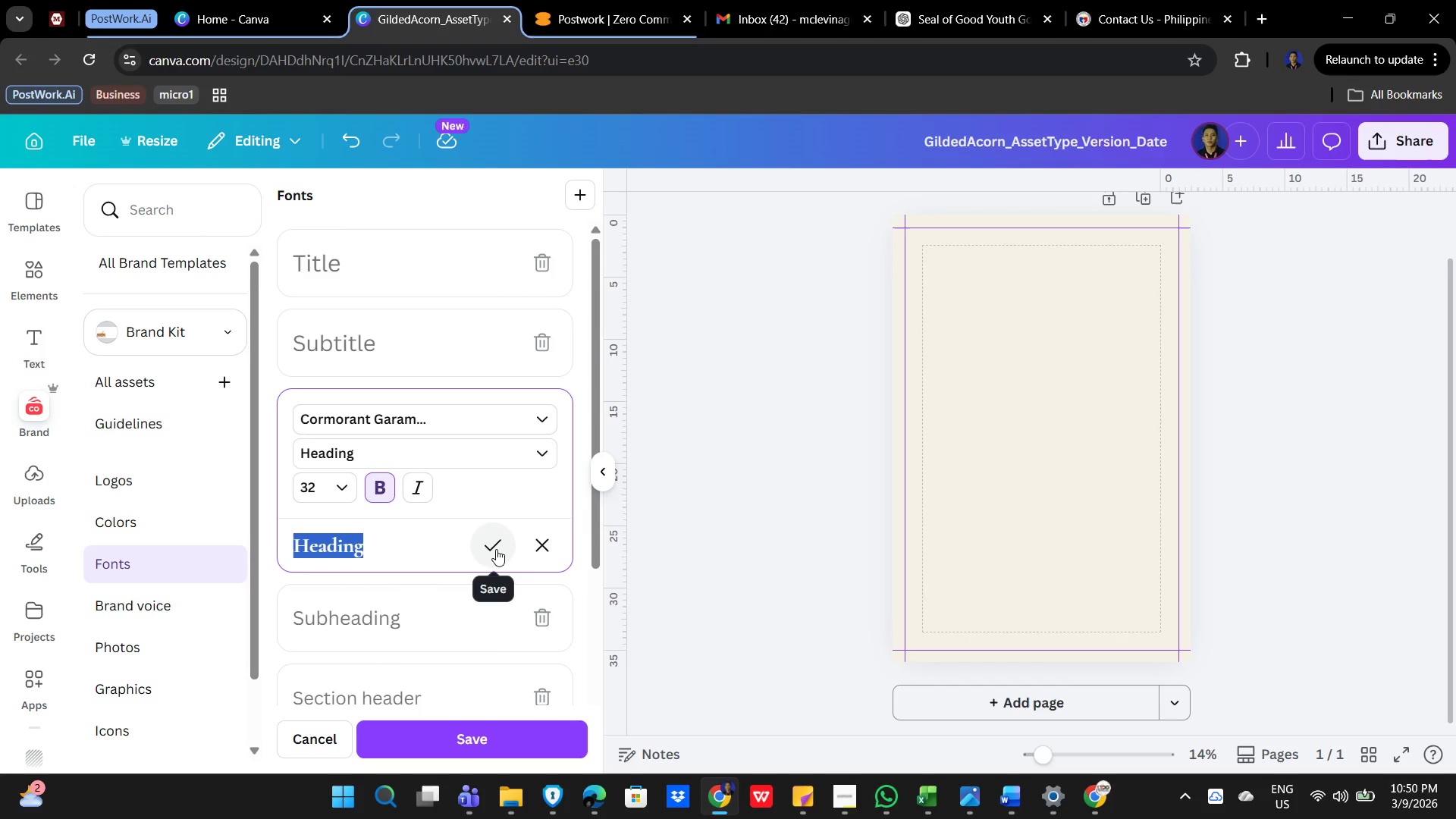 
left_click([495, 548])
 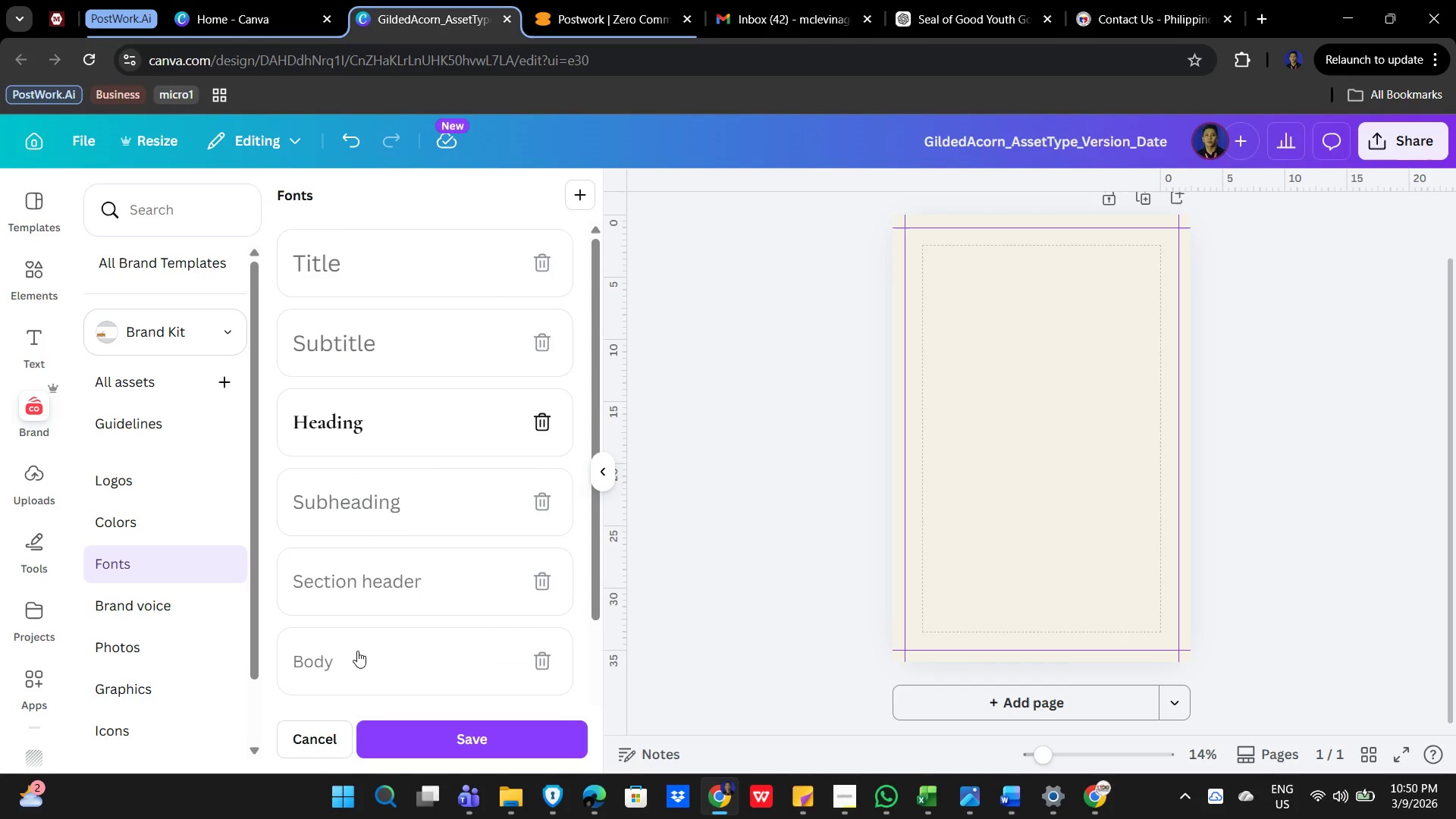 
wait(6.19)
 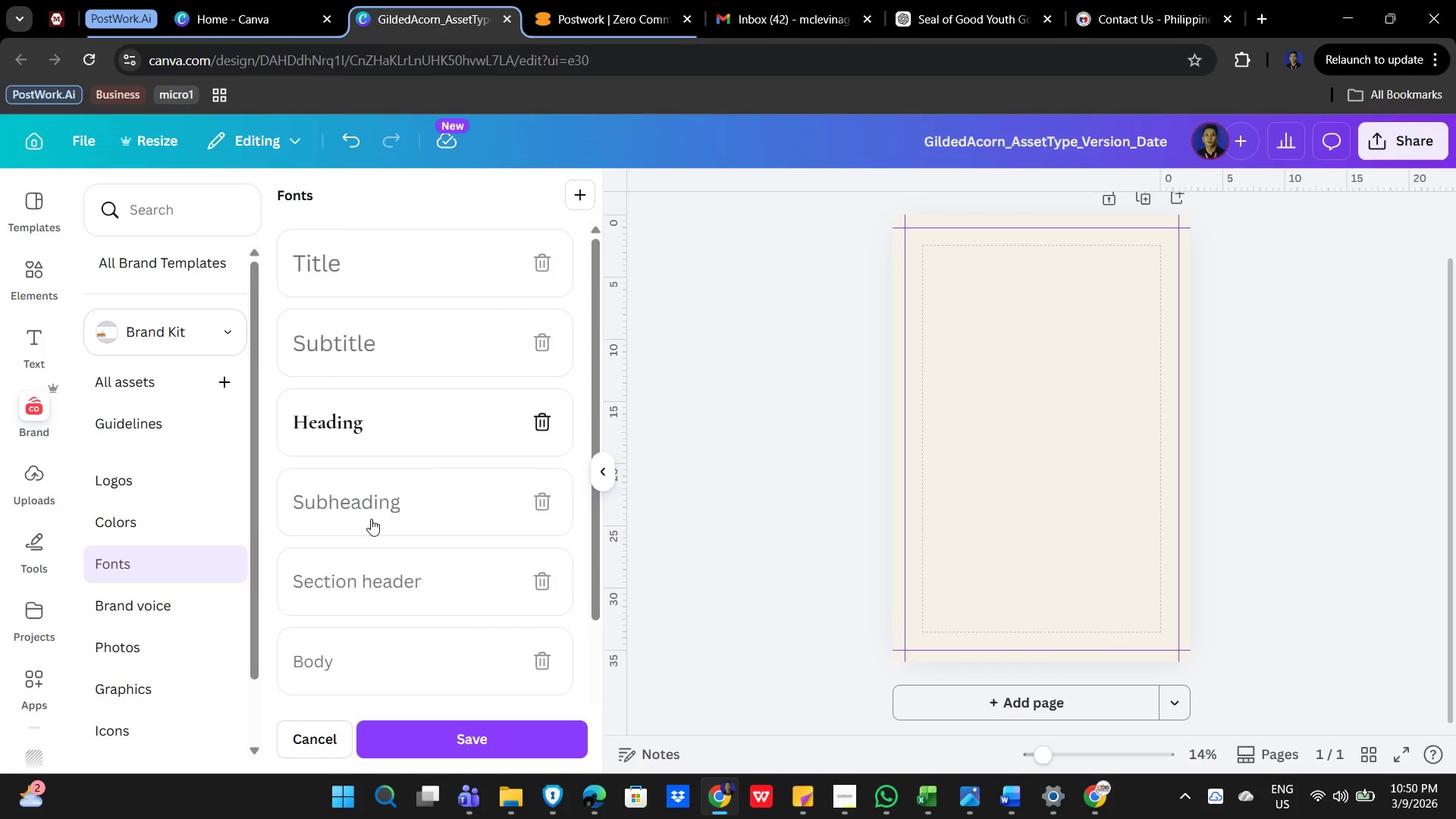 
left_click([357, 650])
 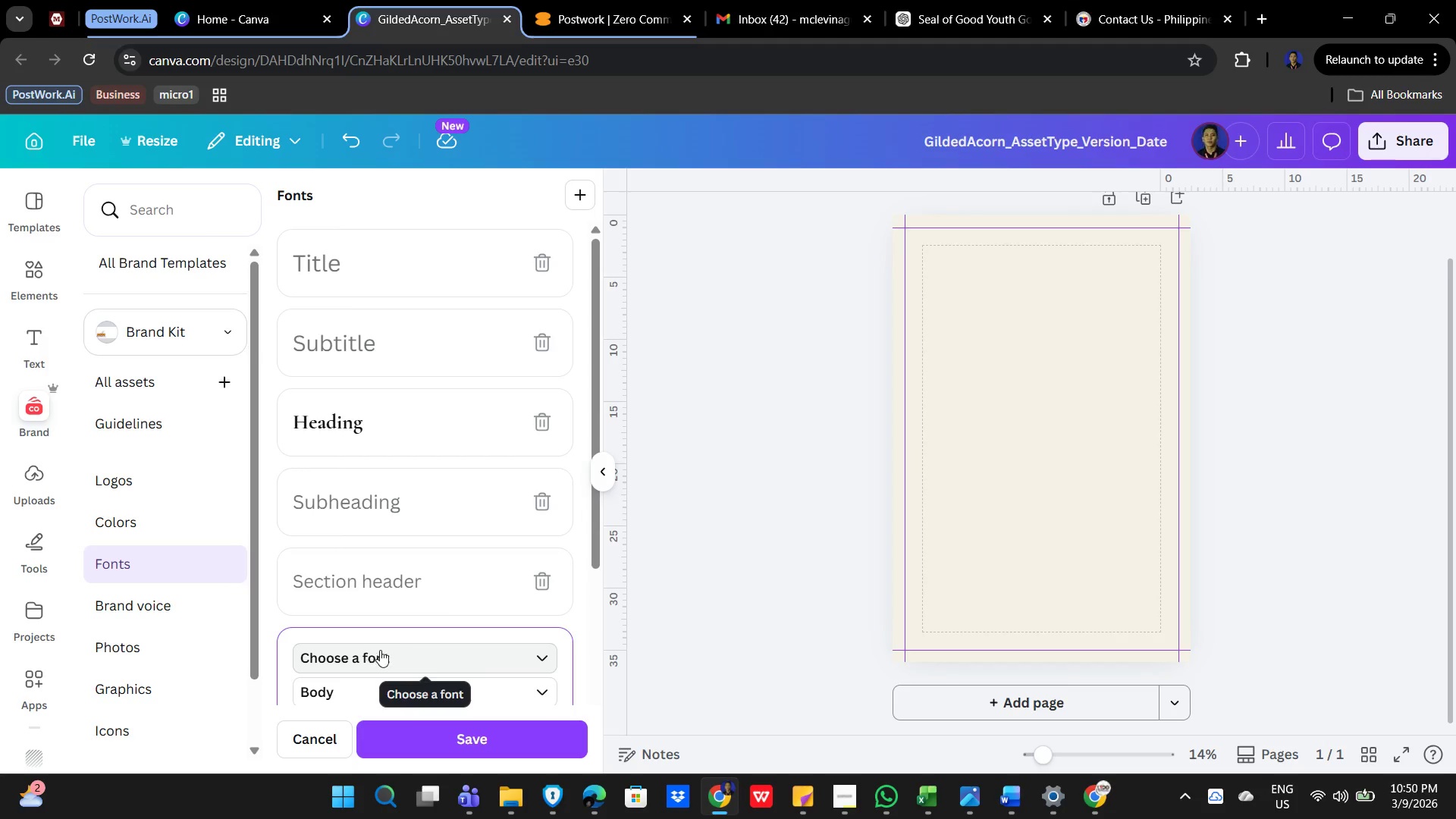 
scroll: coordinate [428, 623], scroll_direction: none, amount: 0.0
 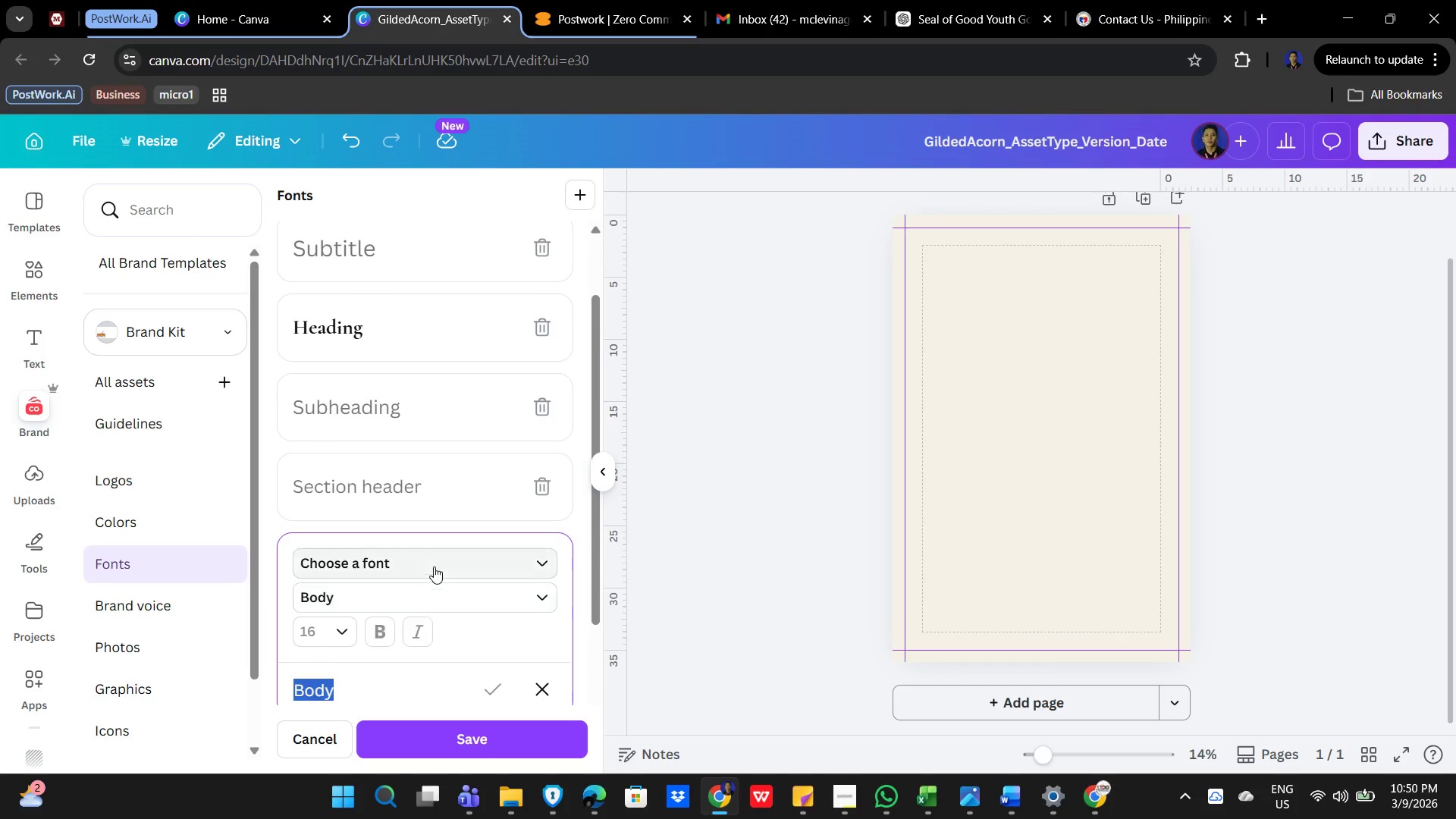 
left_click([435, 565])
 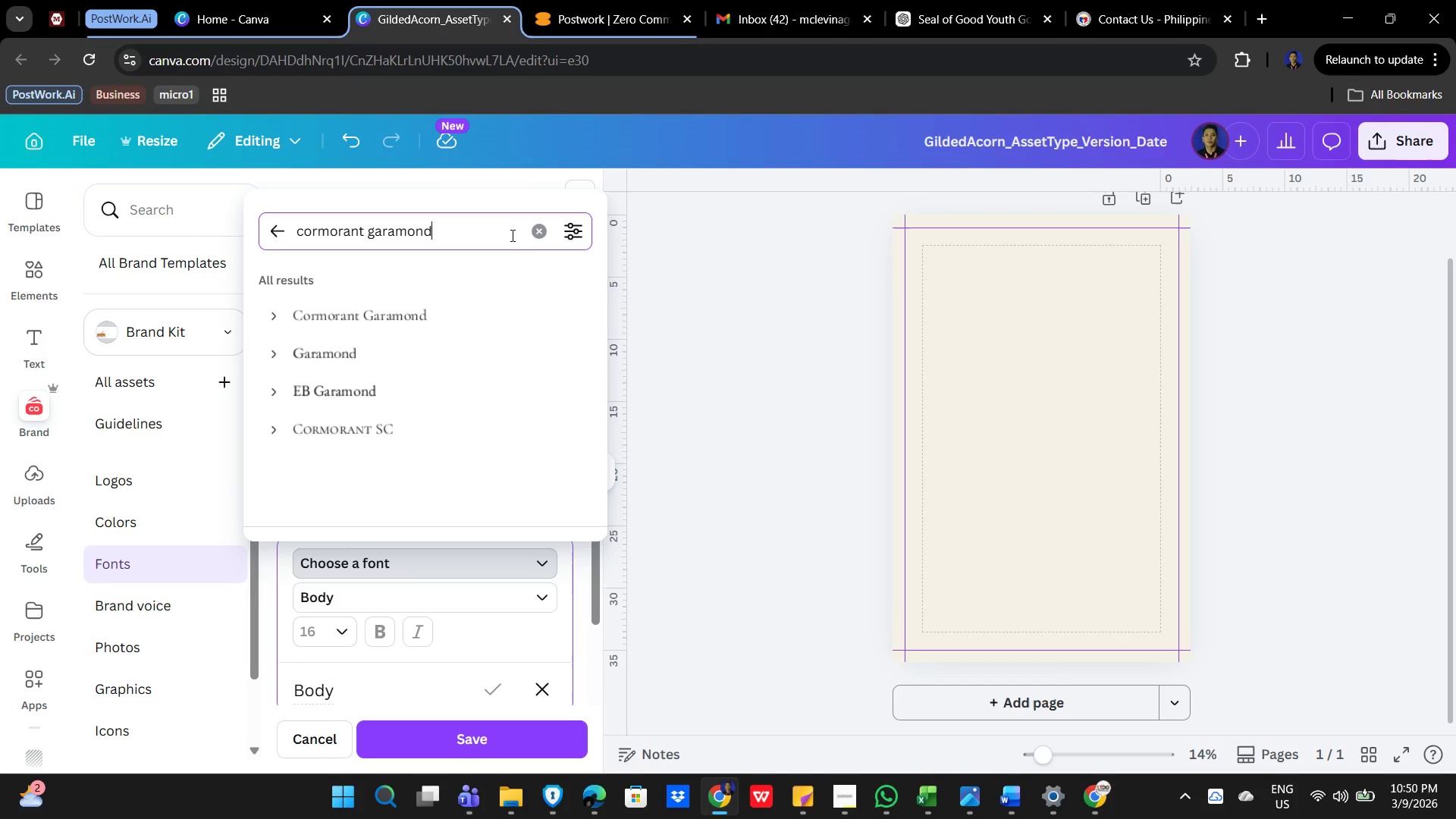 
left_click([530, 228])
 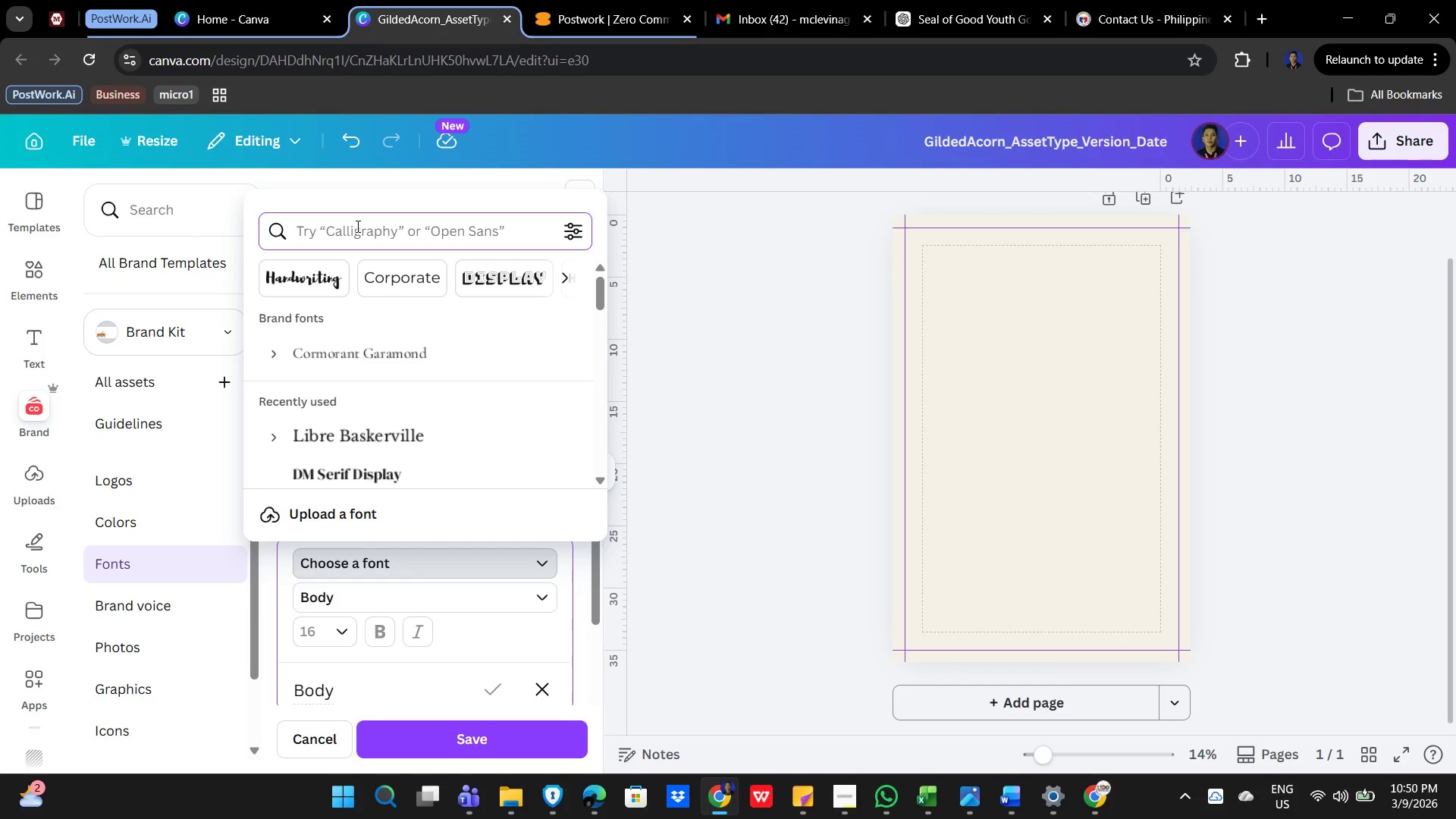 
type(montserrat)
 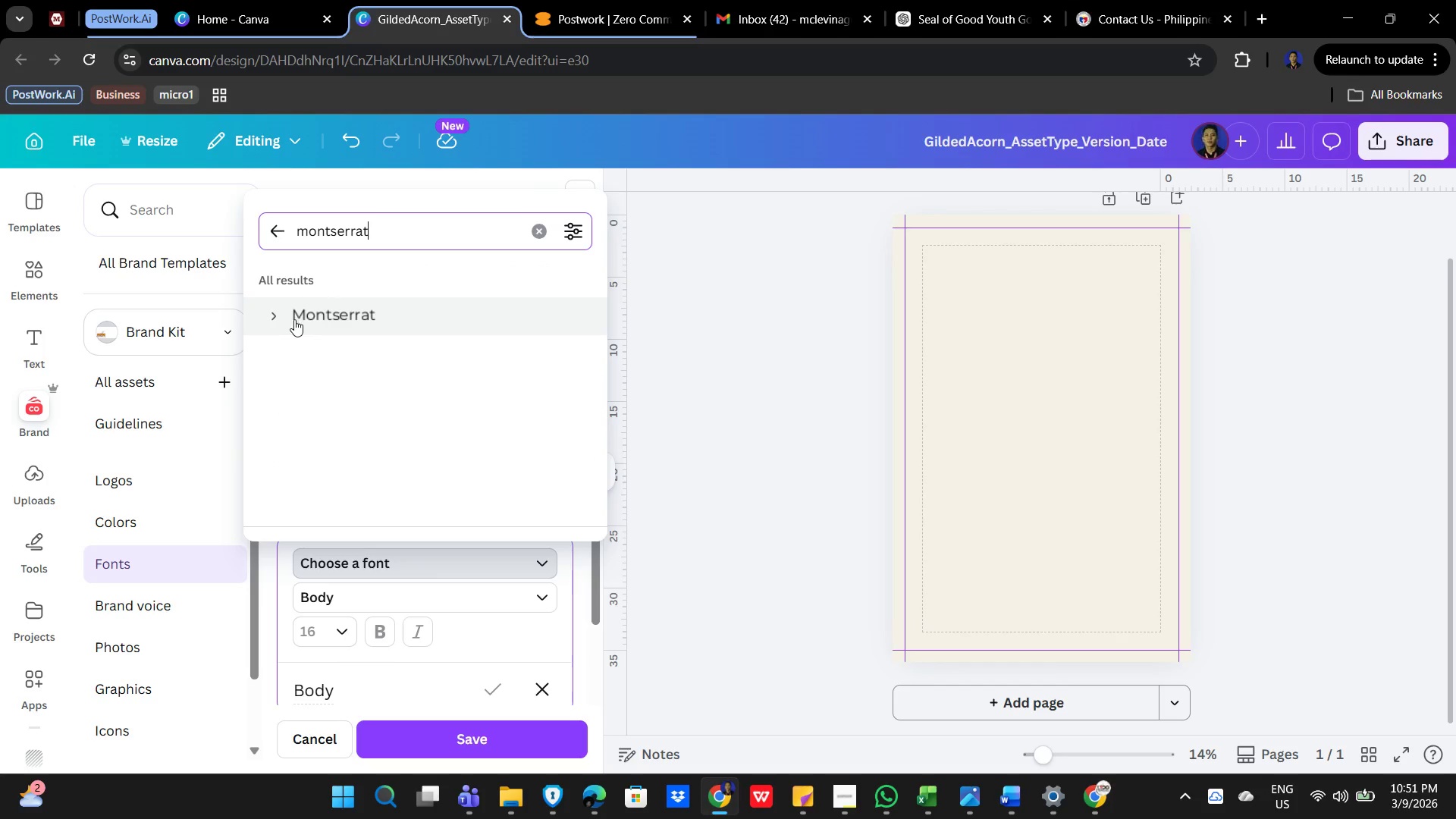 
left_click([276, 313])
 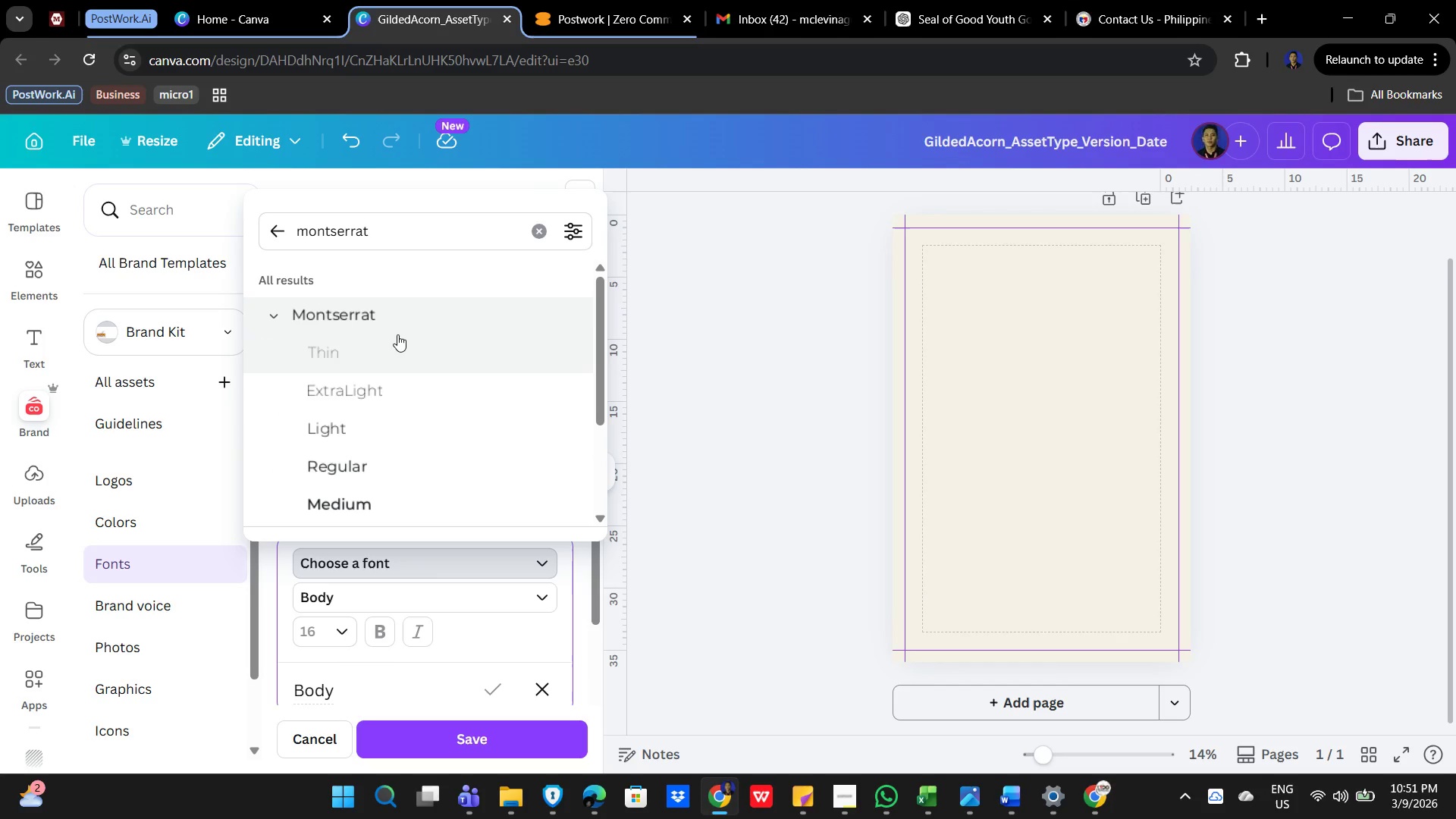 
wait(5.73)
 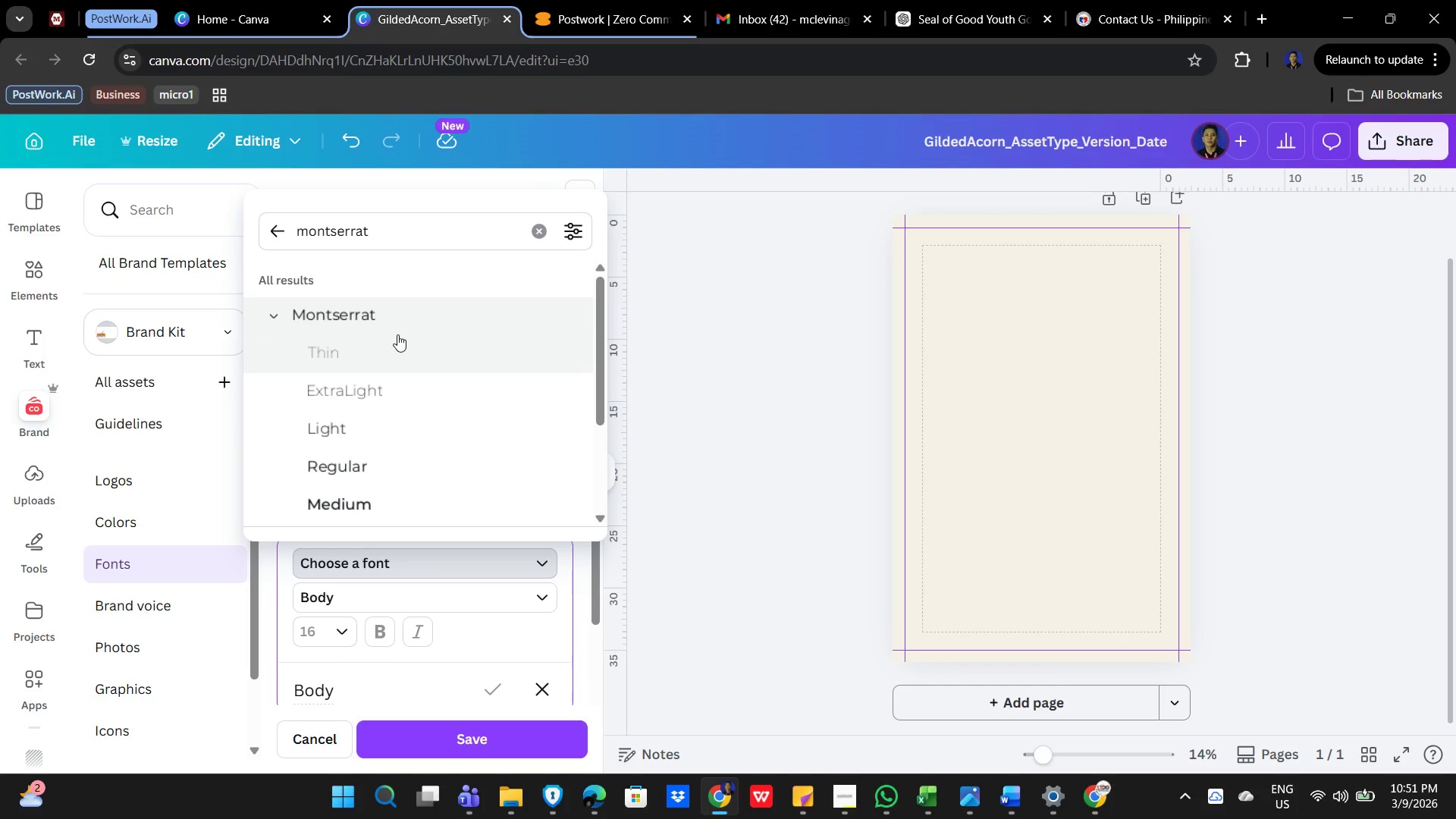 
left_click([373, 458])
 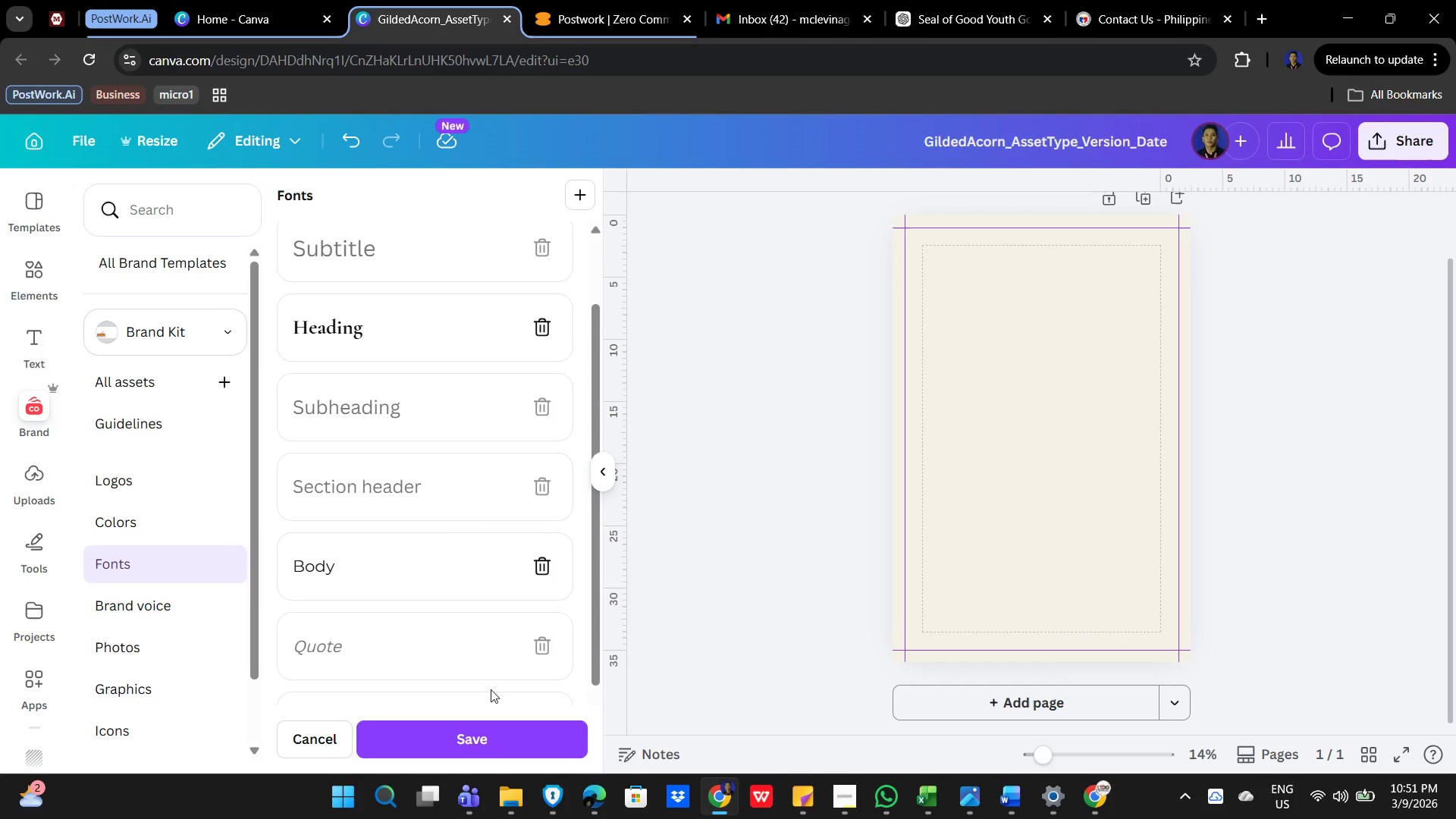 
scroll: coordinate [438, 601], scroll_direction: down, amount: 1.0
 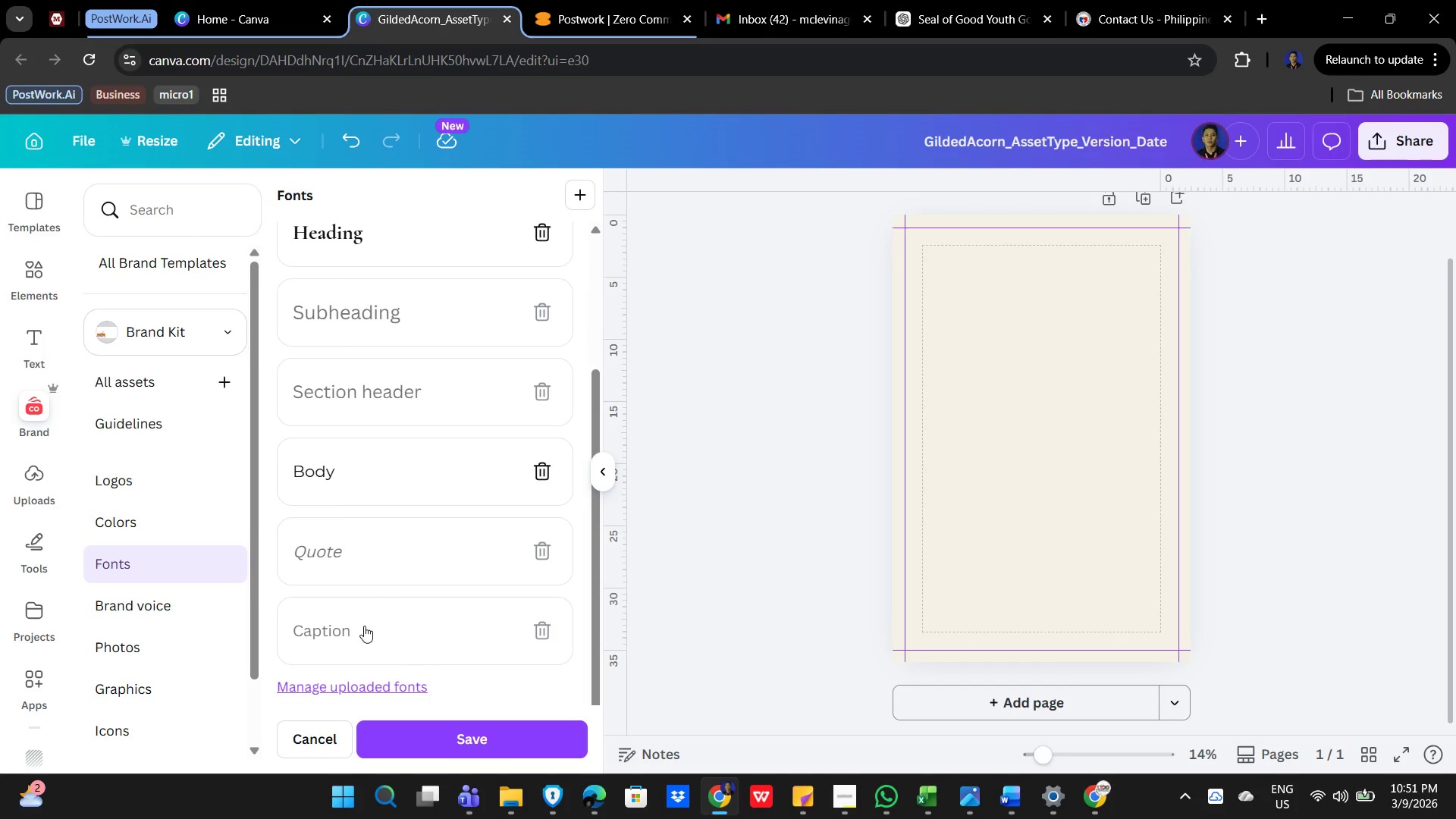 
wait(11.11)
 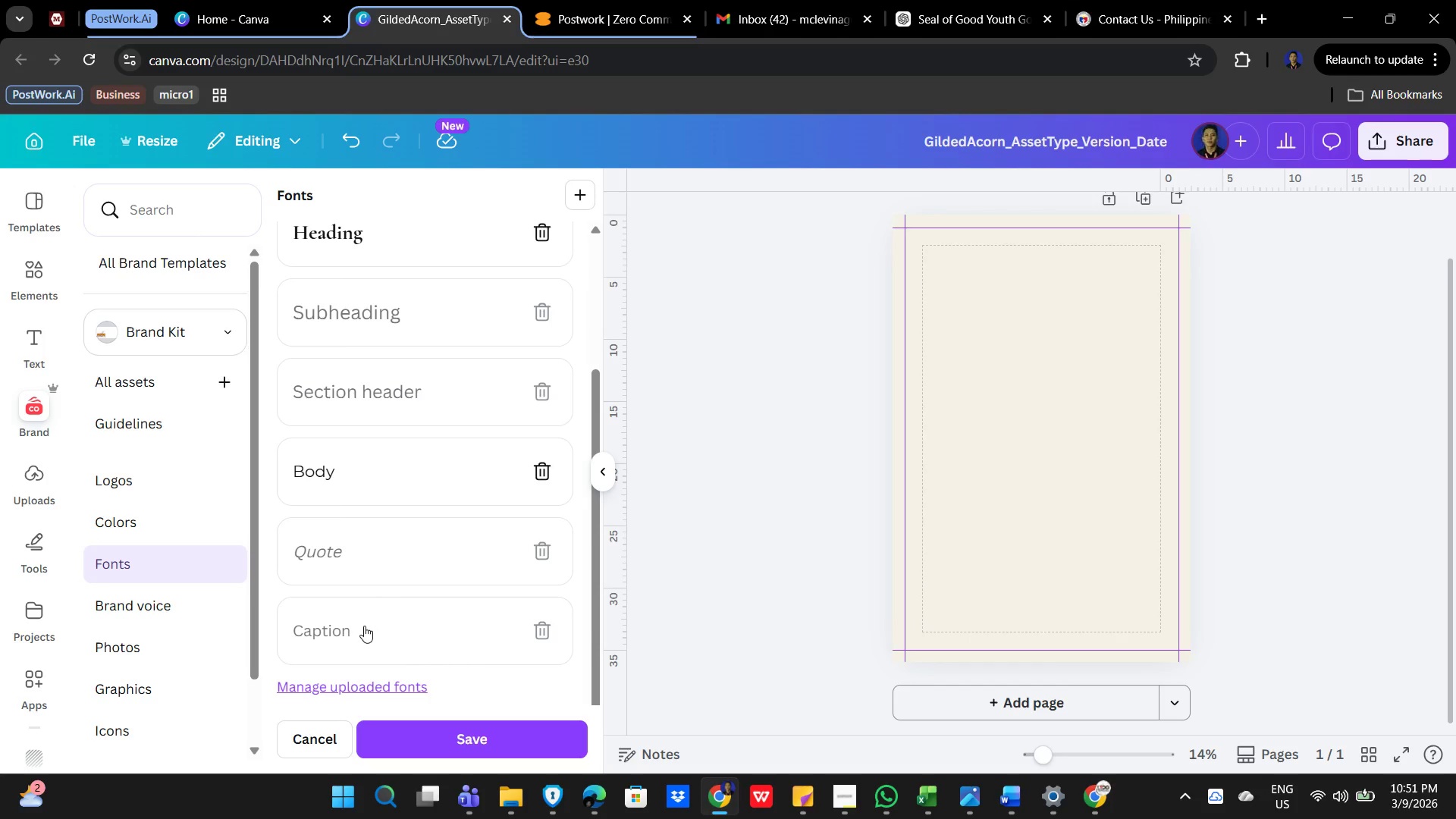 
scroll: coordinate [422, 603], scroll_direction: down, amount: 2.0
 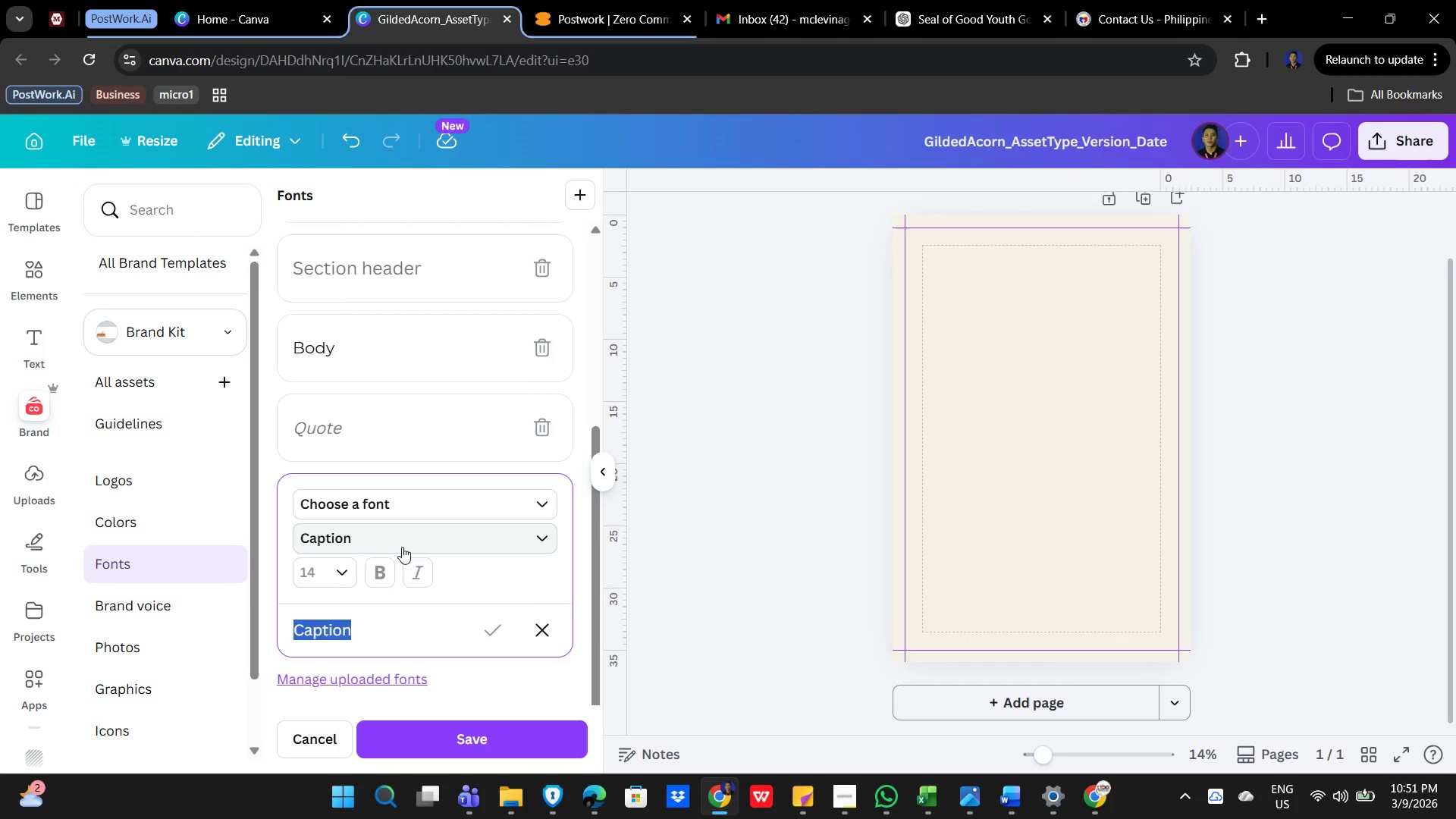 
left_click([407, 538])
 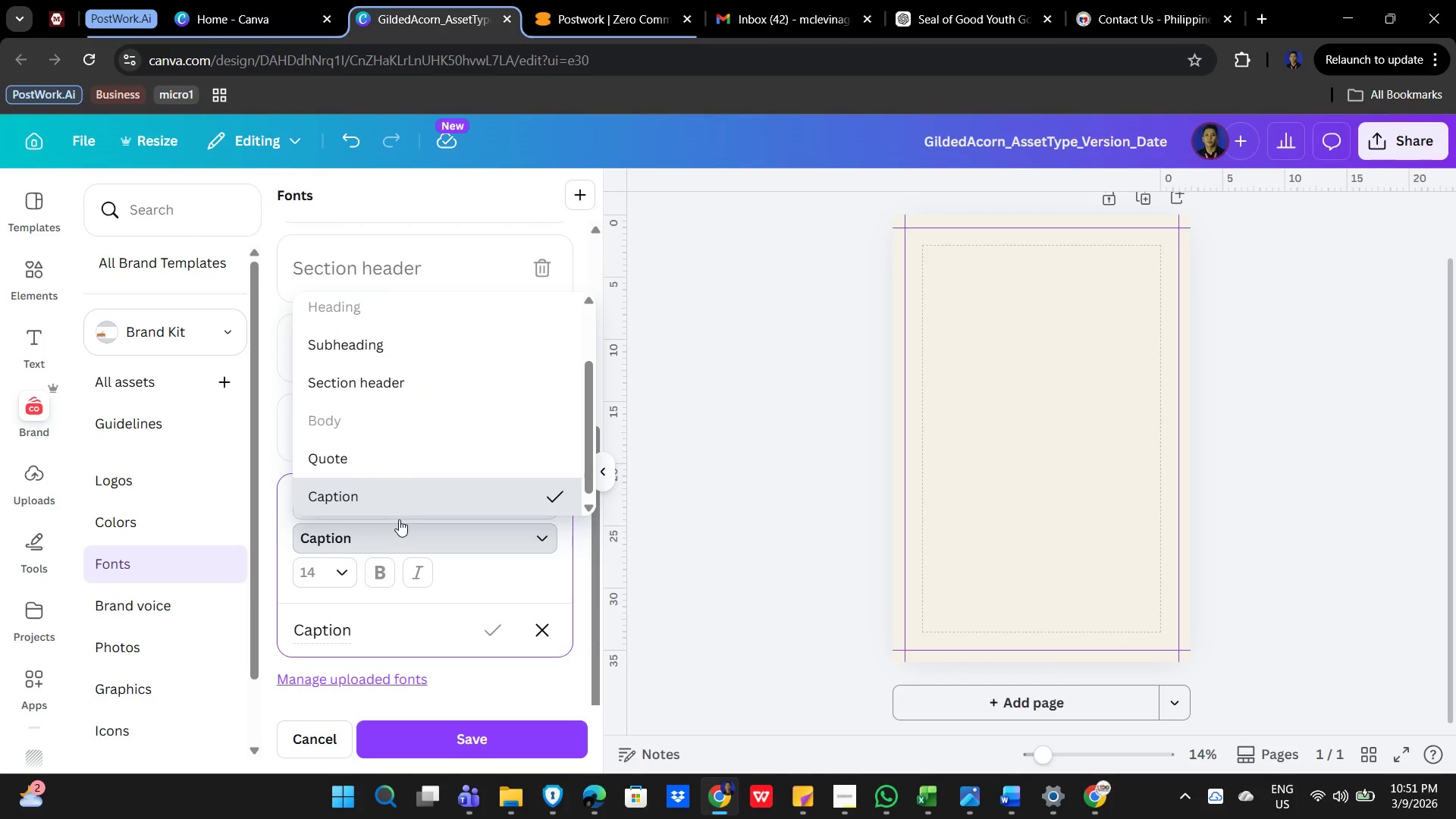 
left_click([397, 530])
 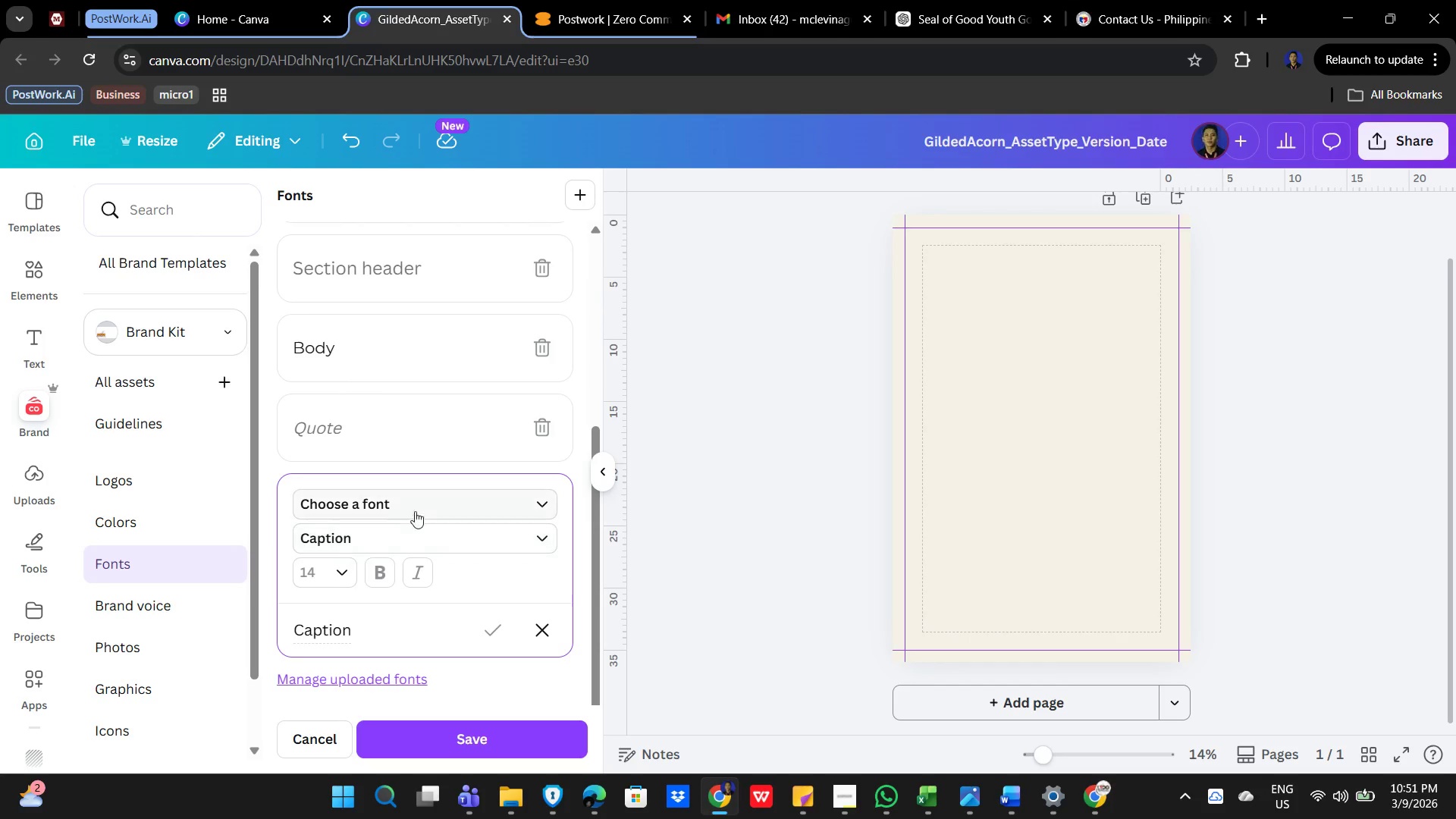 
left_click([418, 510])
 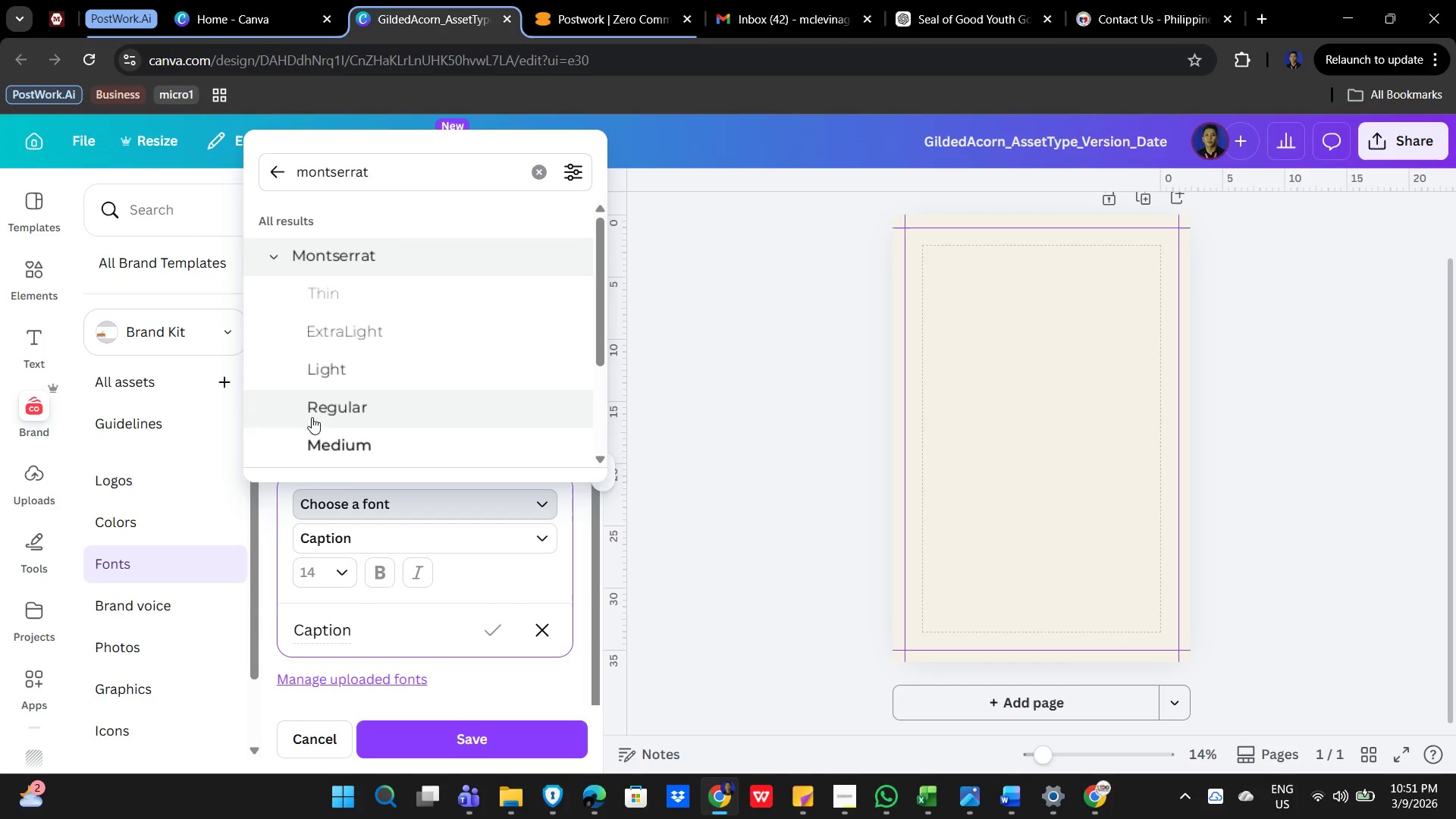 
wait(5.16)
 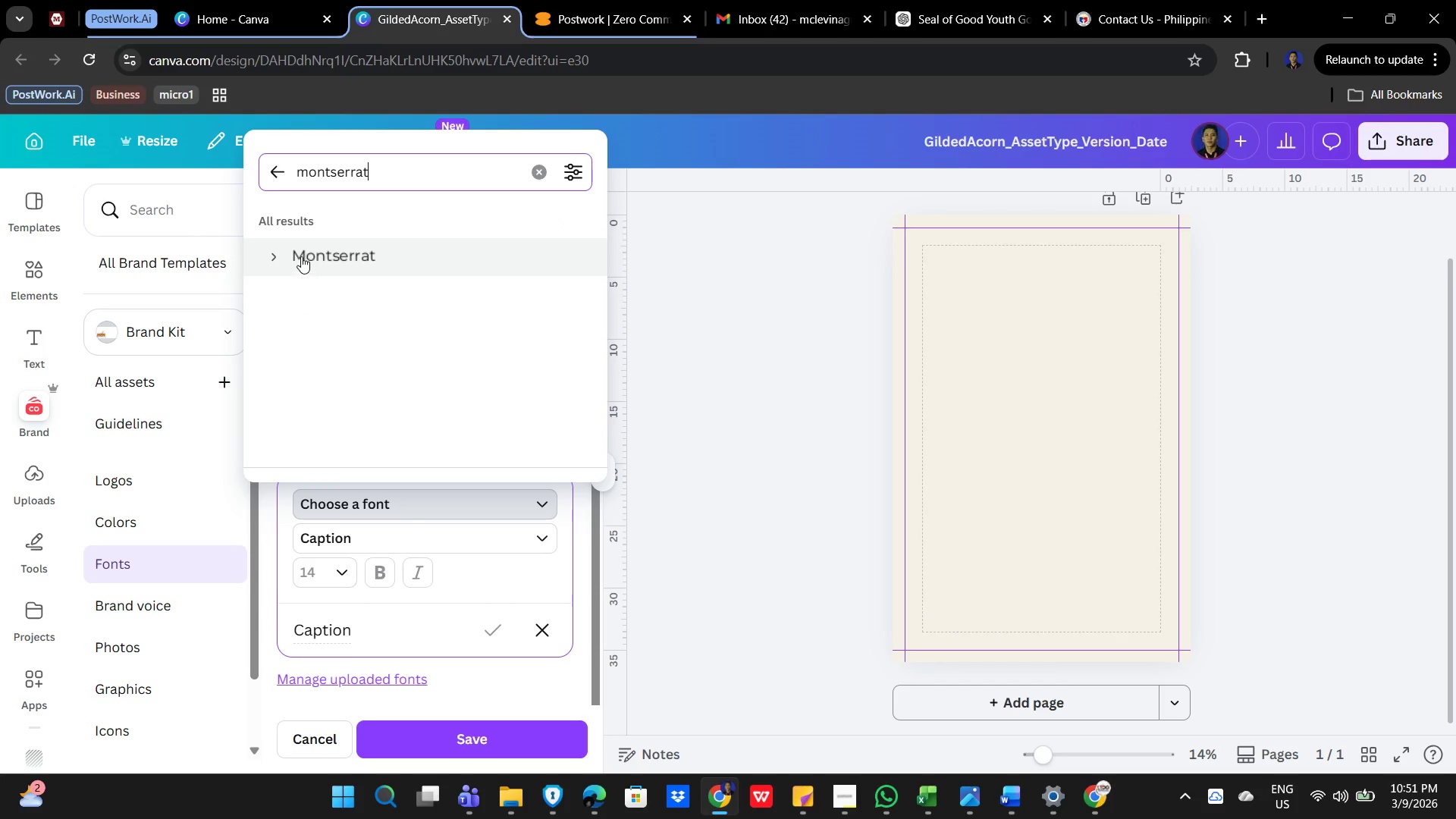 
scroll: coordinate [431, 368], scroll_direction: down, amount: 1.0
 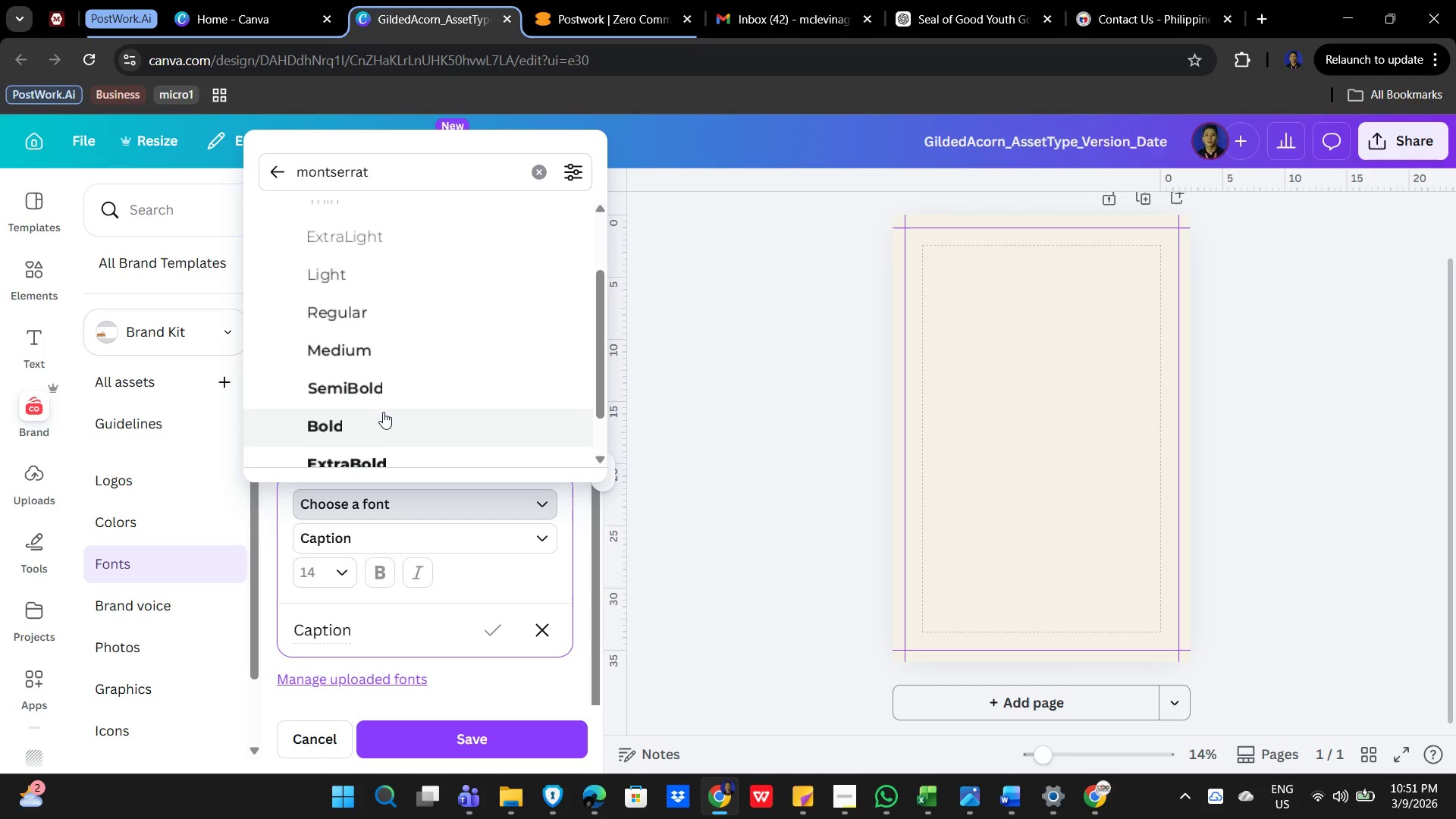 
left_click([379, 420])
 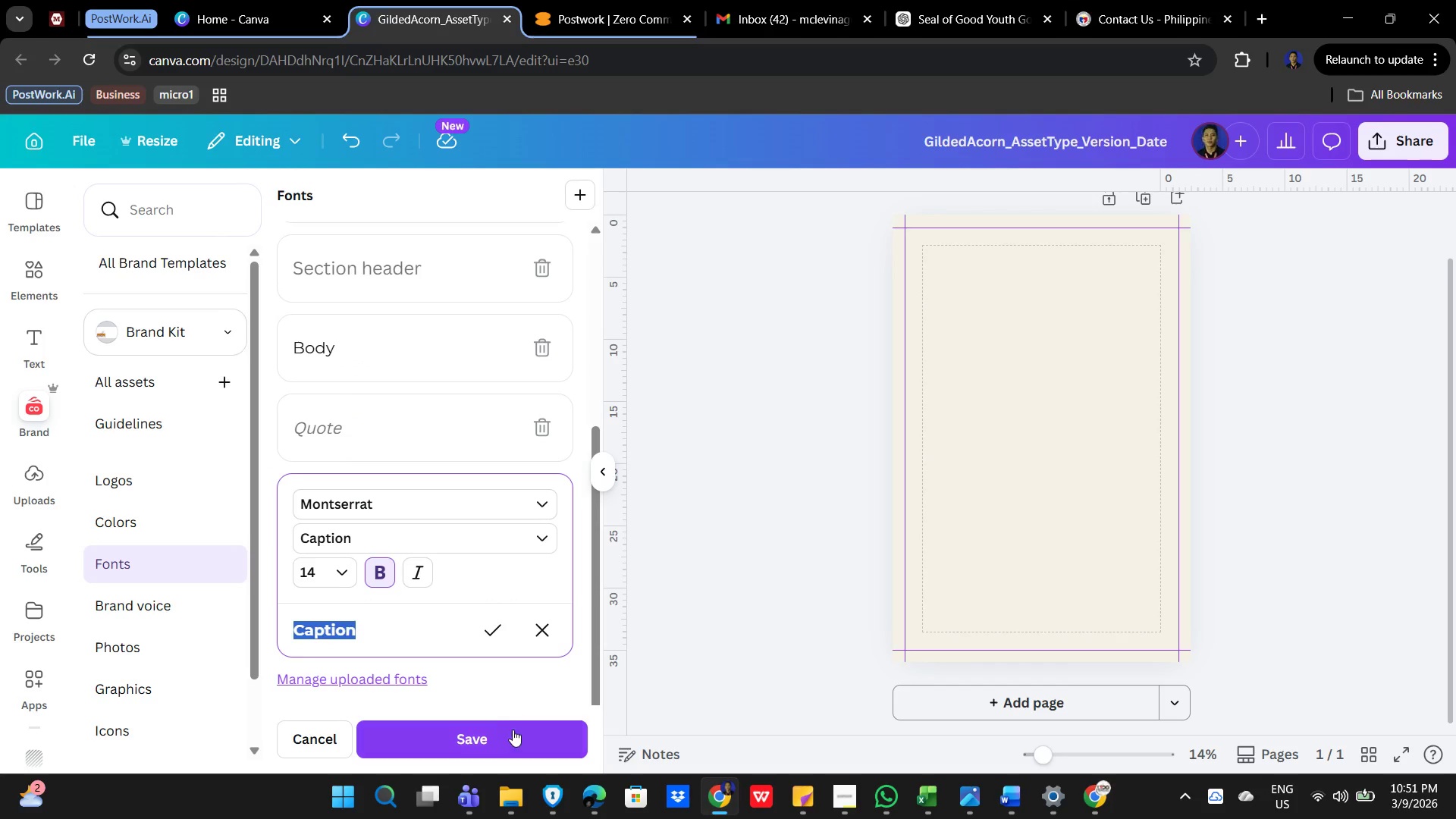 
left_click([500, 736])
 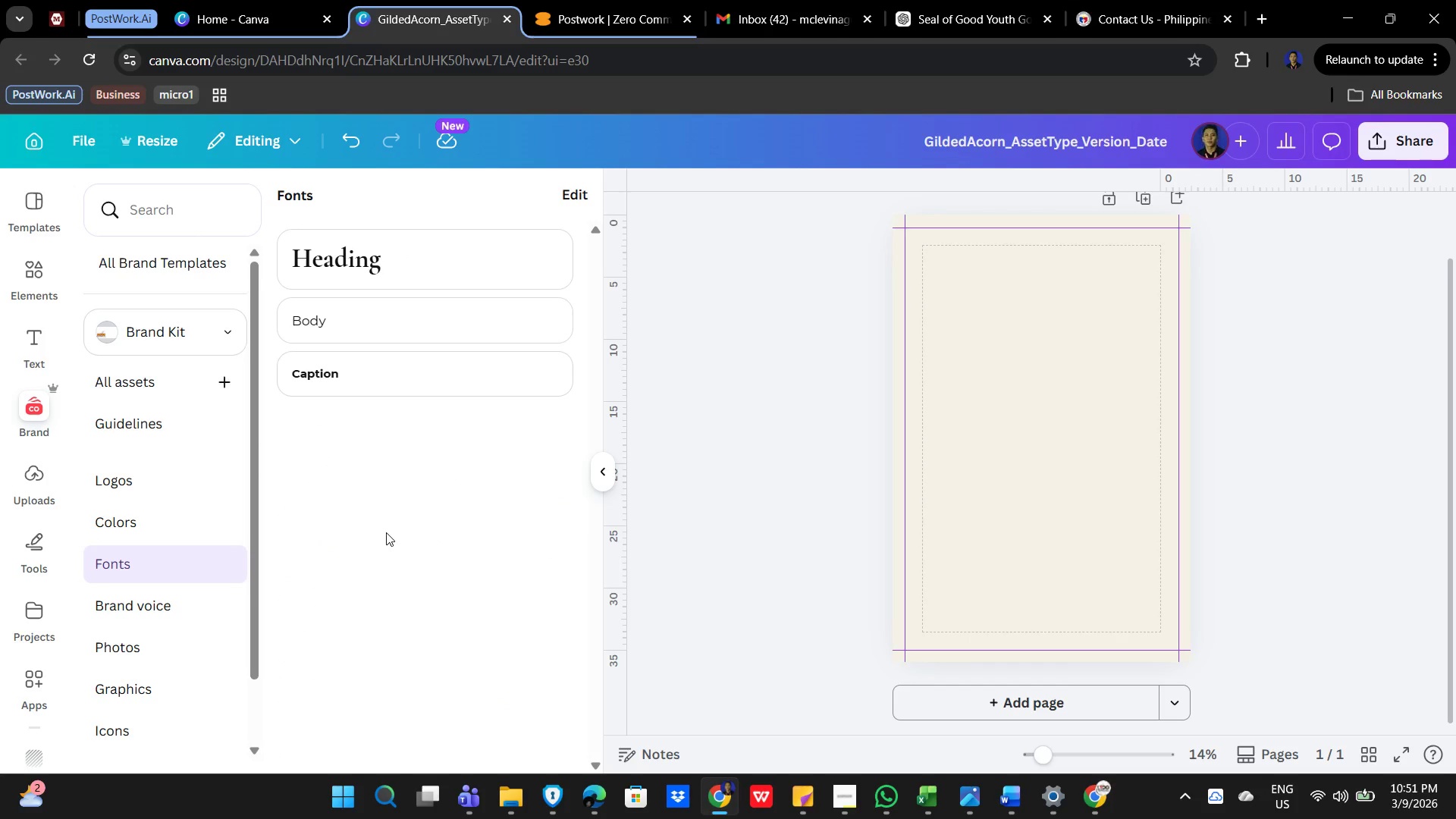 
wait(22.6)
 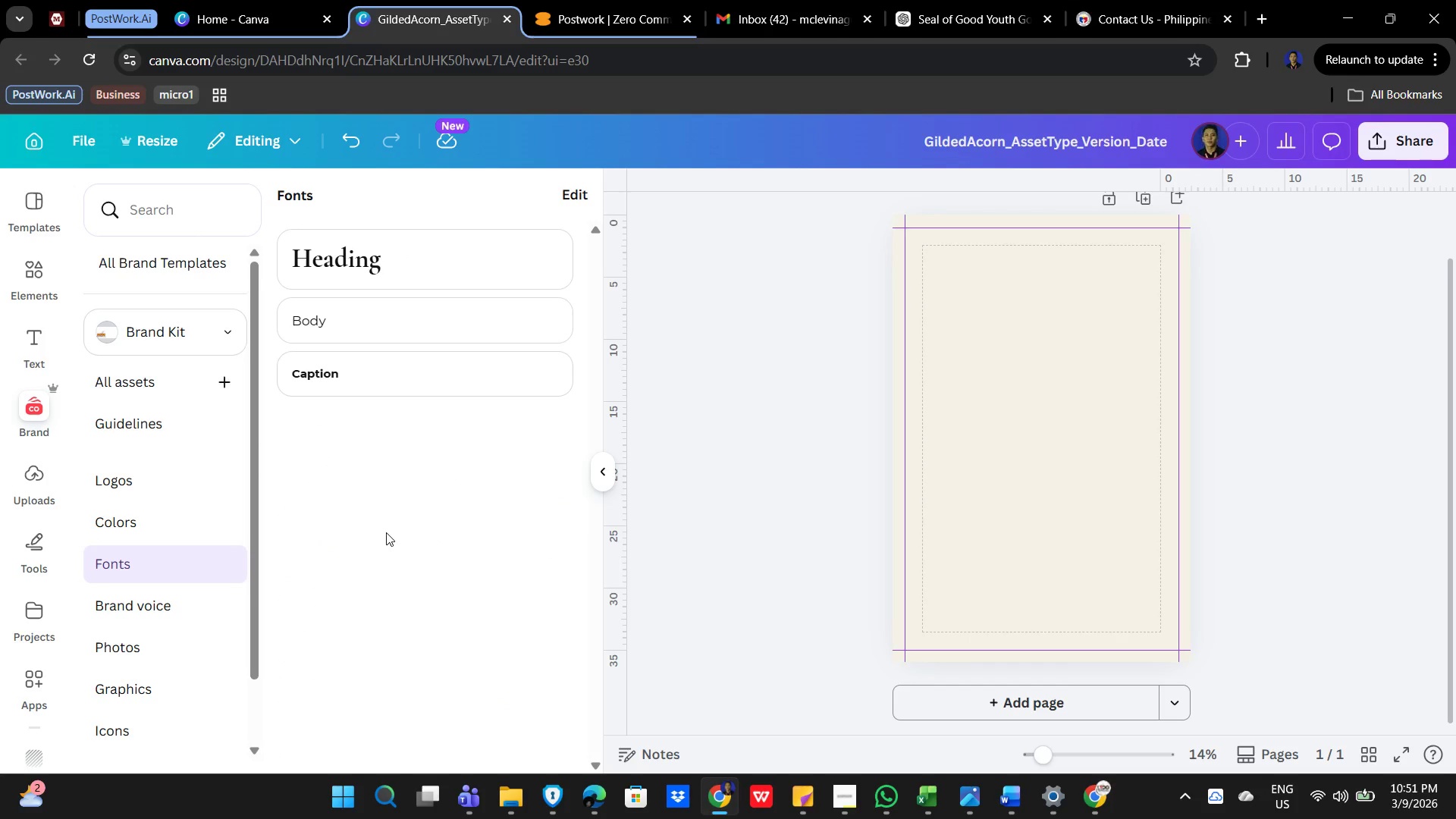 
mouse_move([136, 506])
 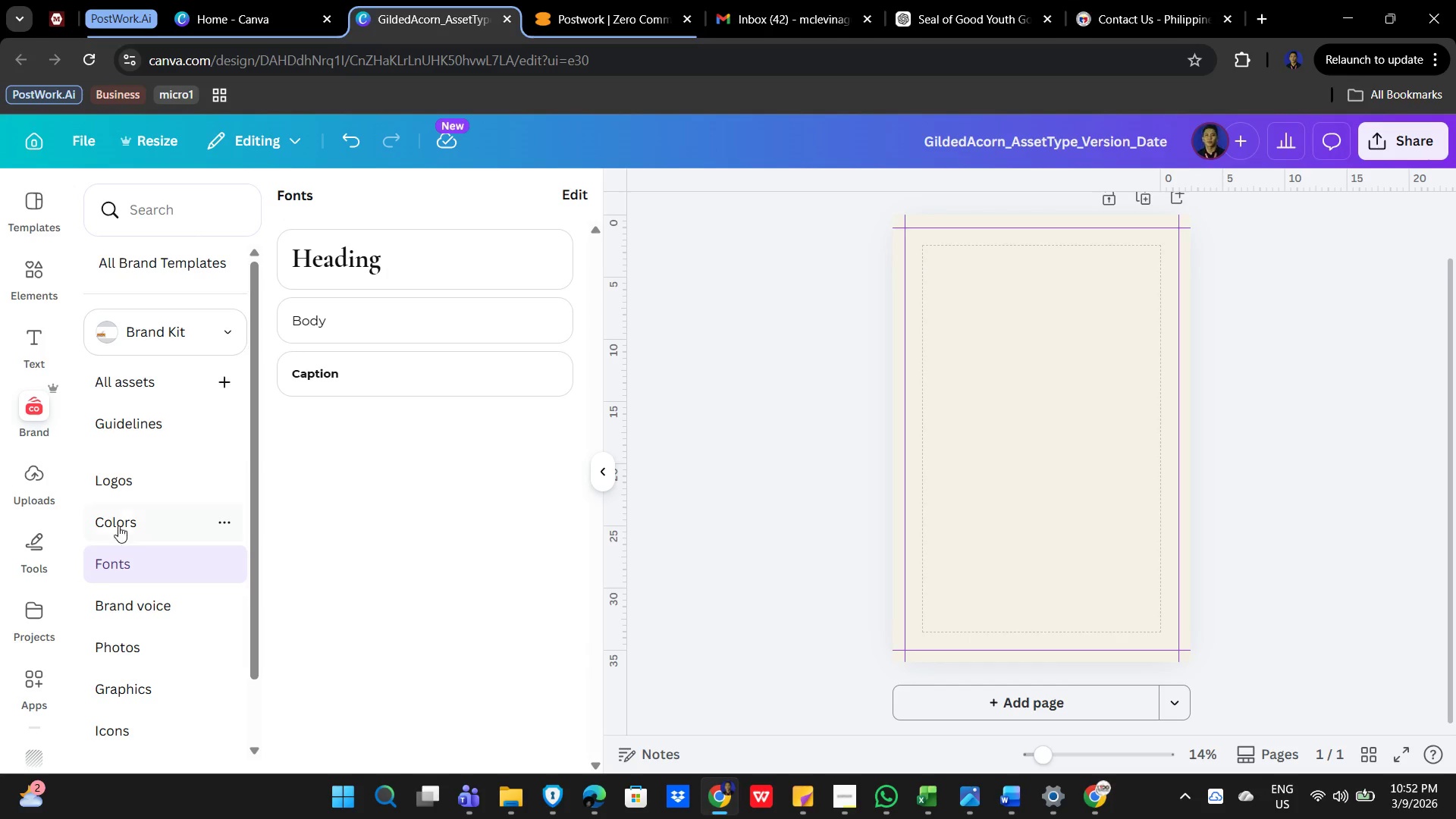 
left_click([124, 519])
 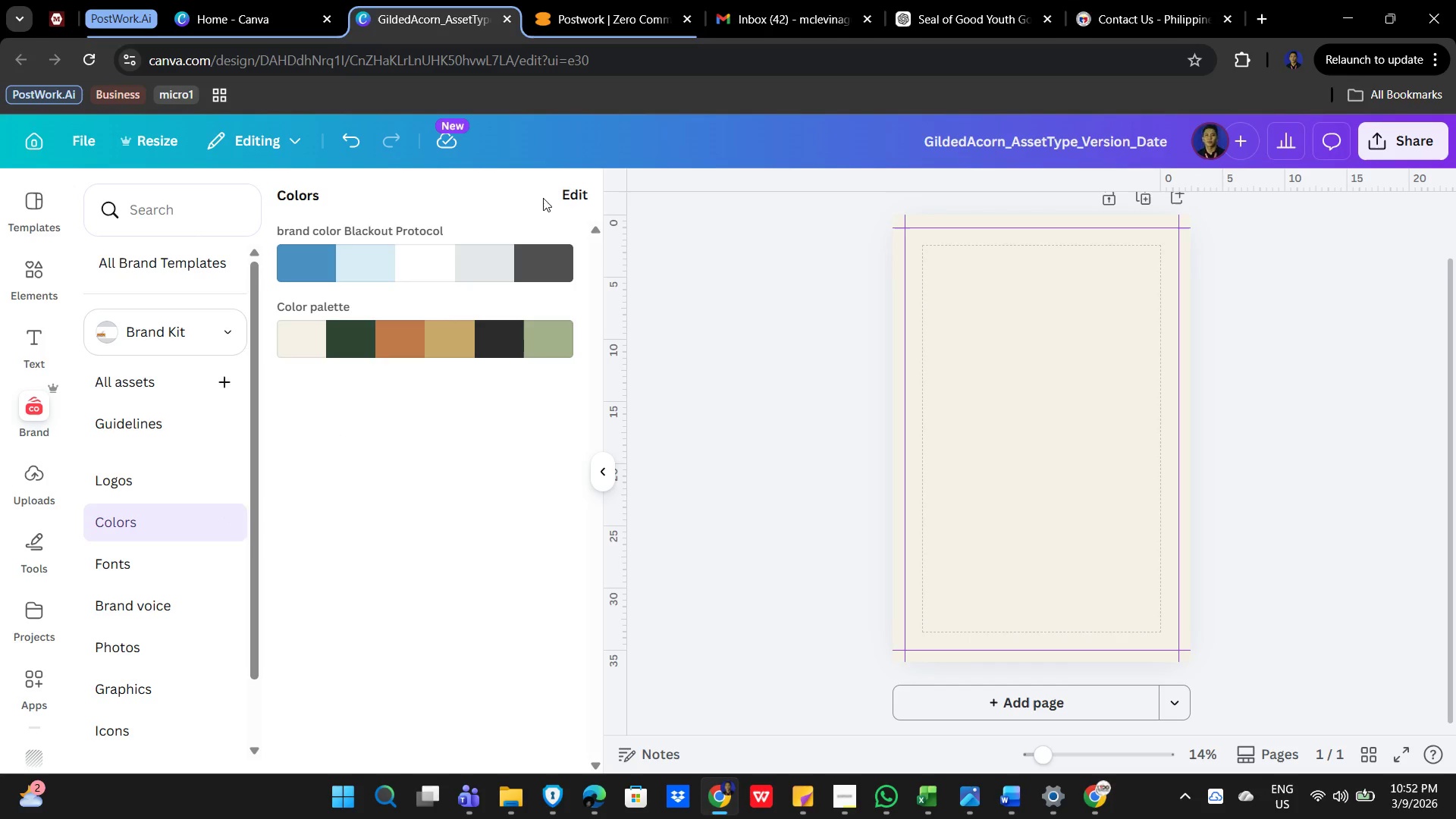 
left_click([567, 188])
 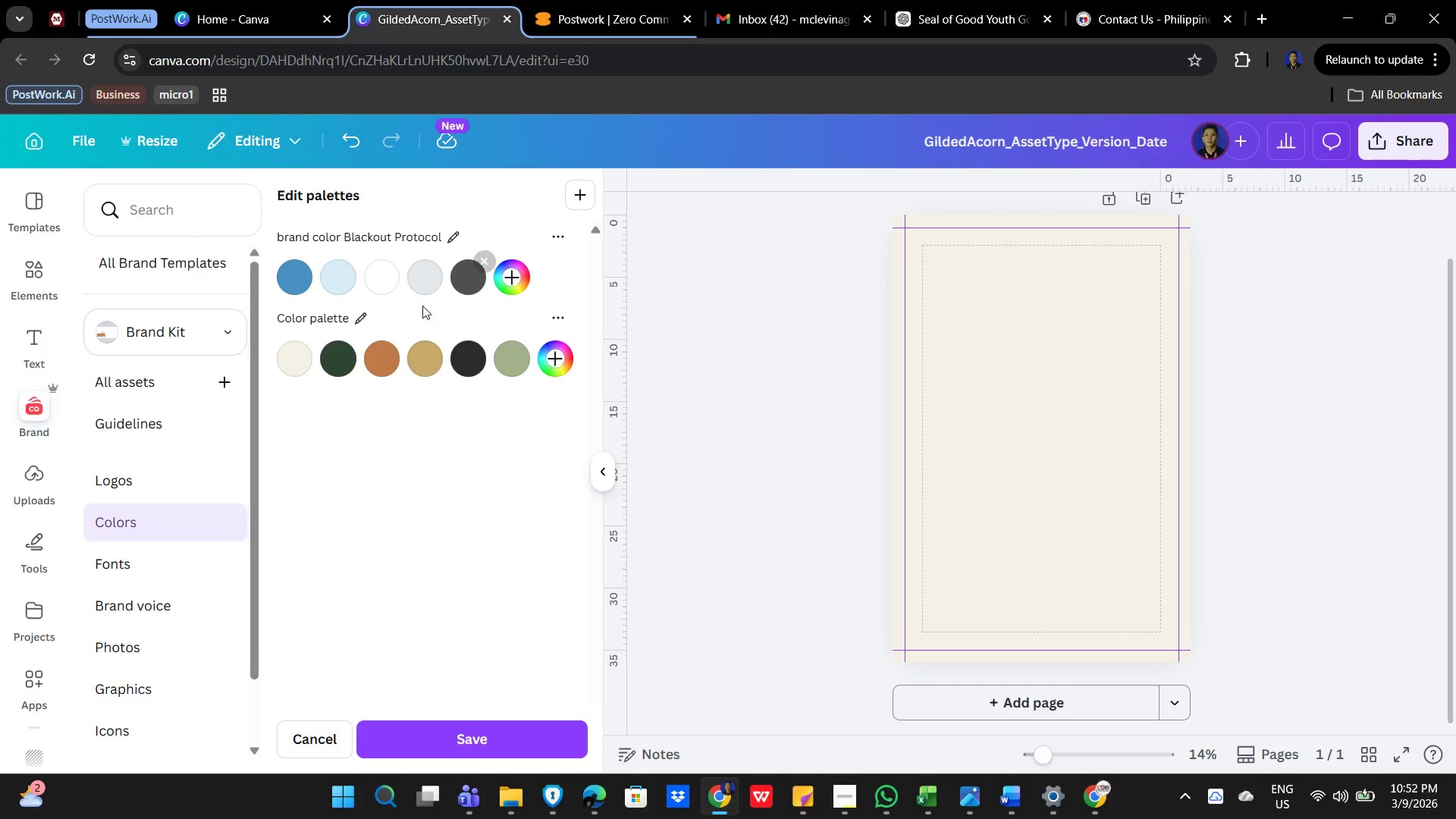 
mouse_move([287, 353])
 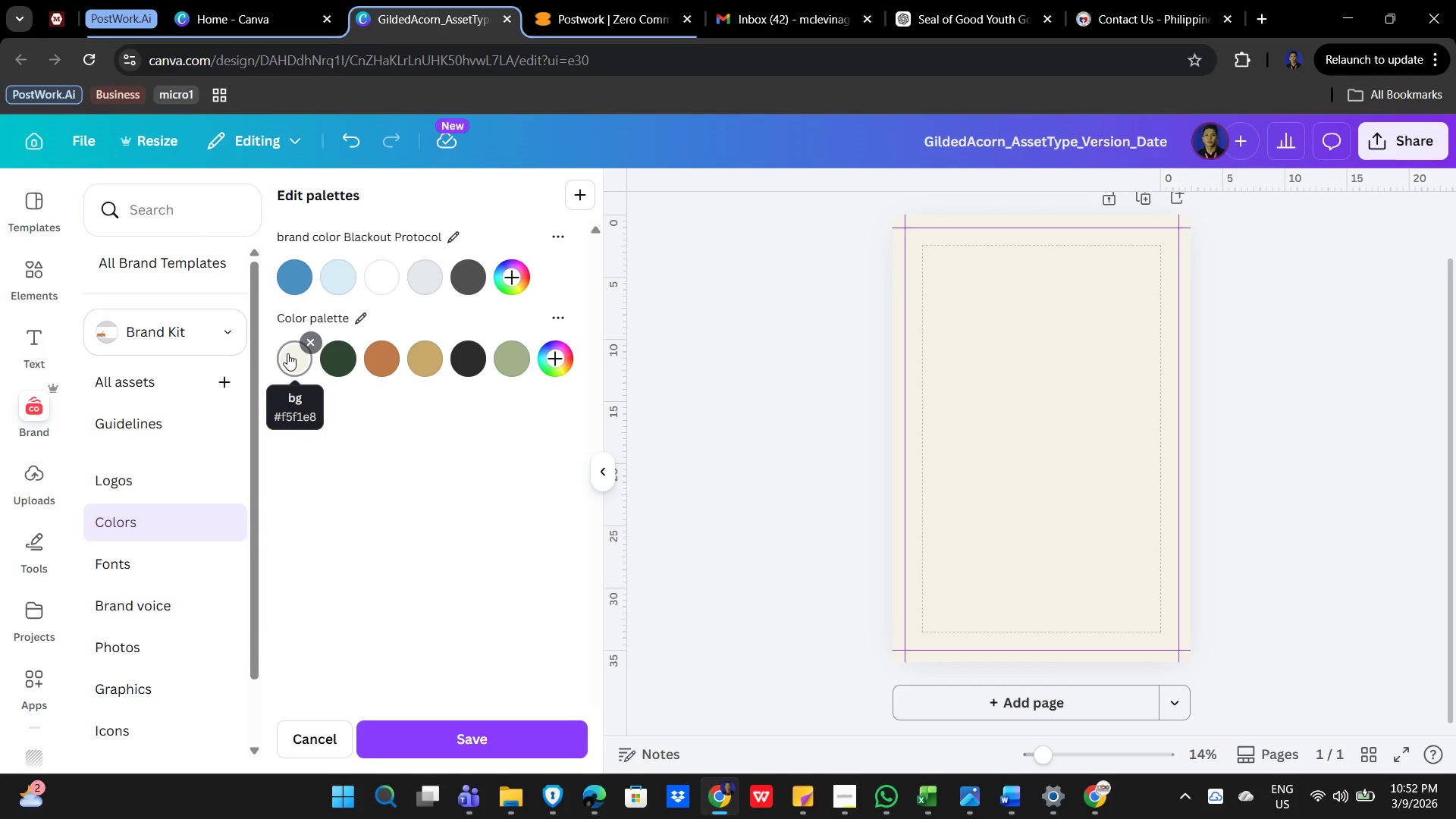 
left_click([287, 353])
 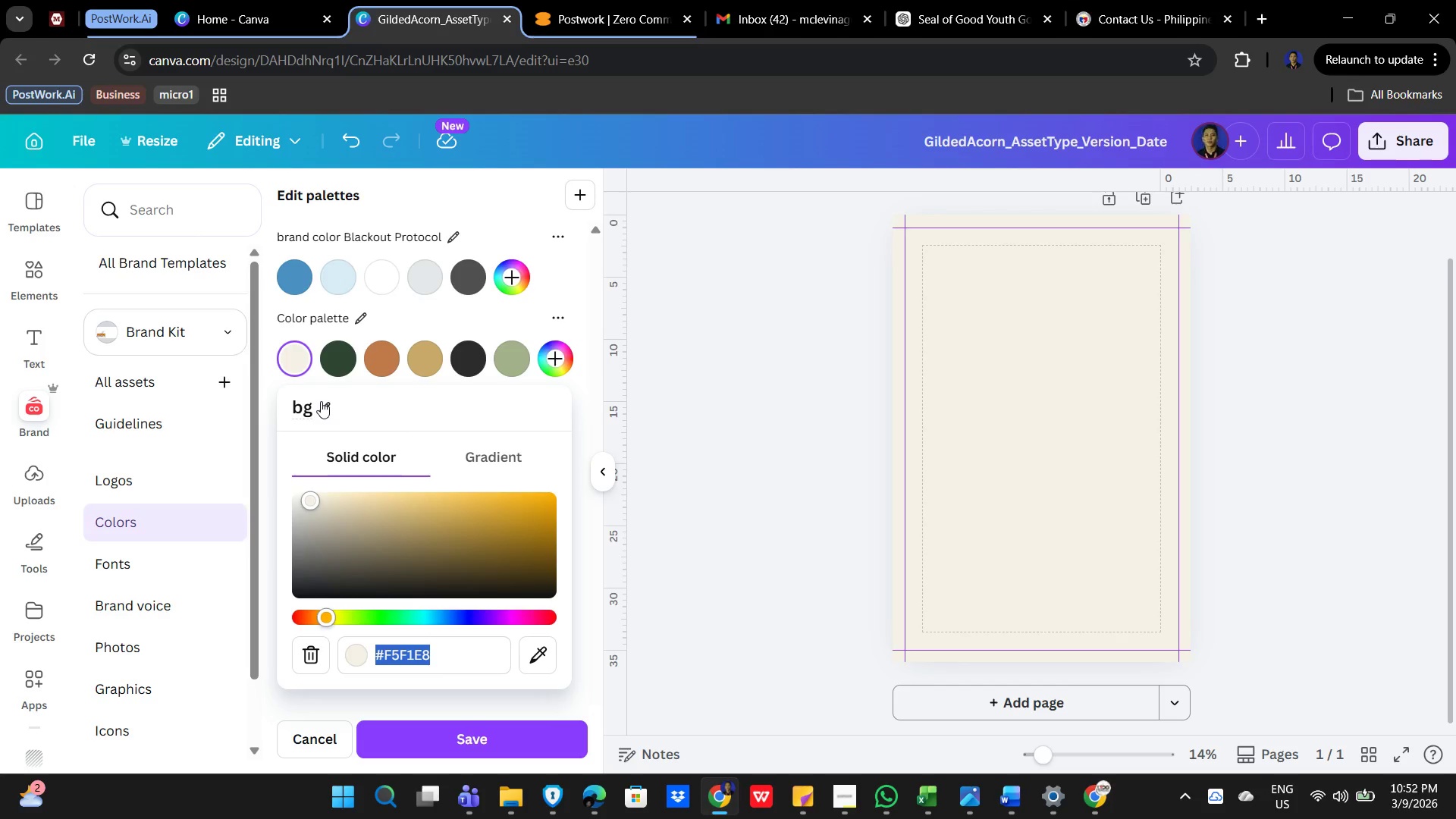 
left_click([324, 405])
 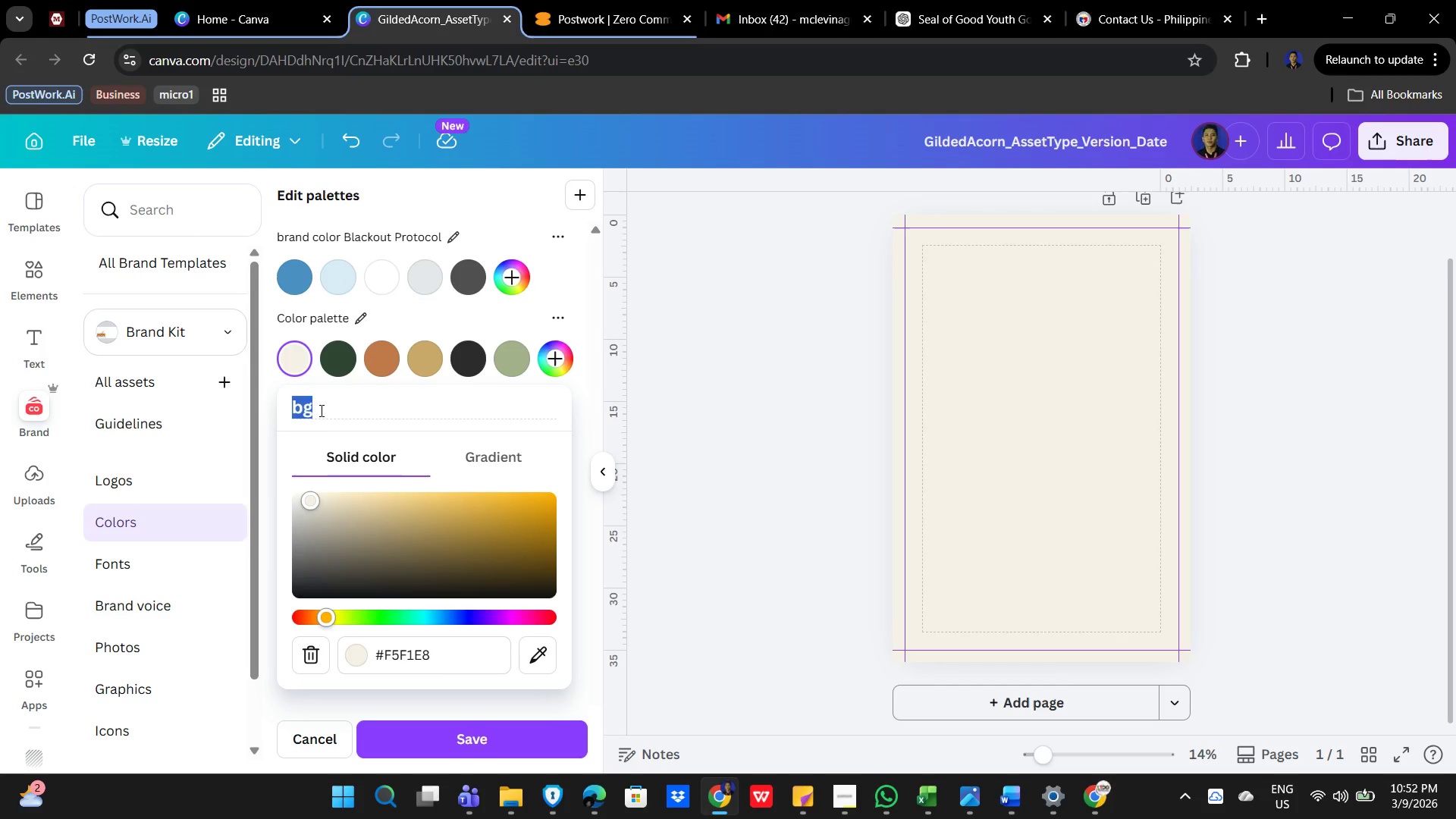 
left_click([320, 410])
 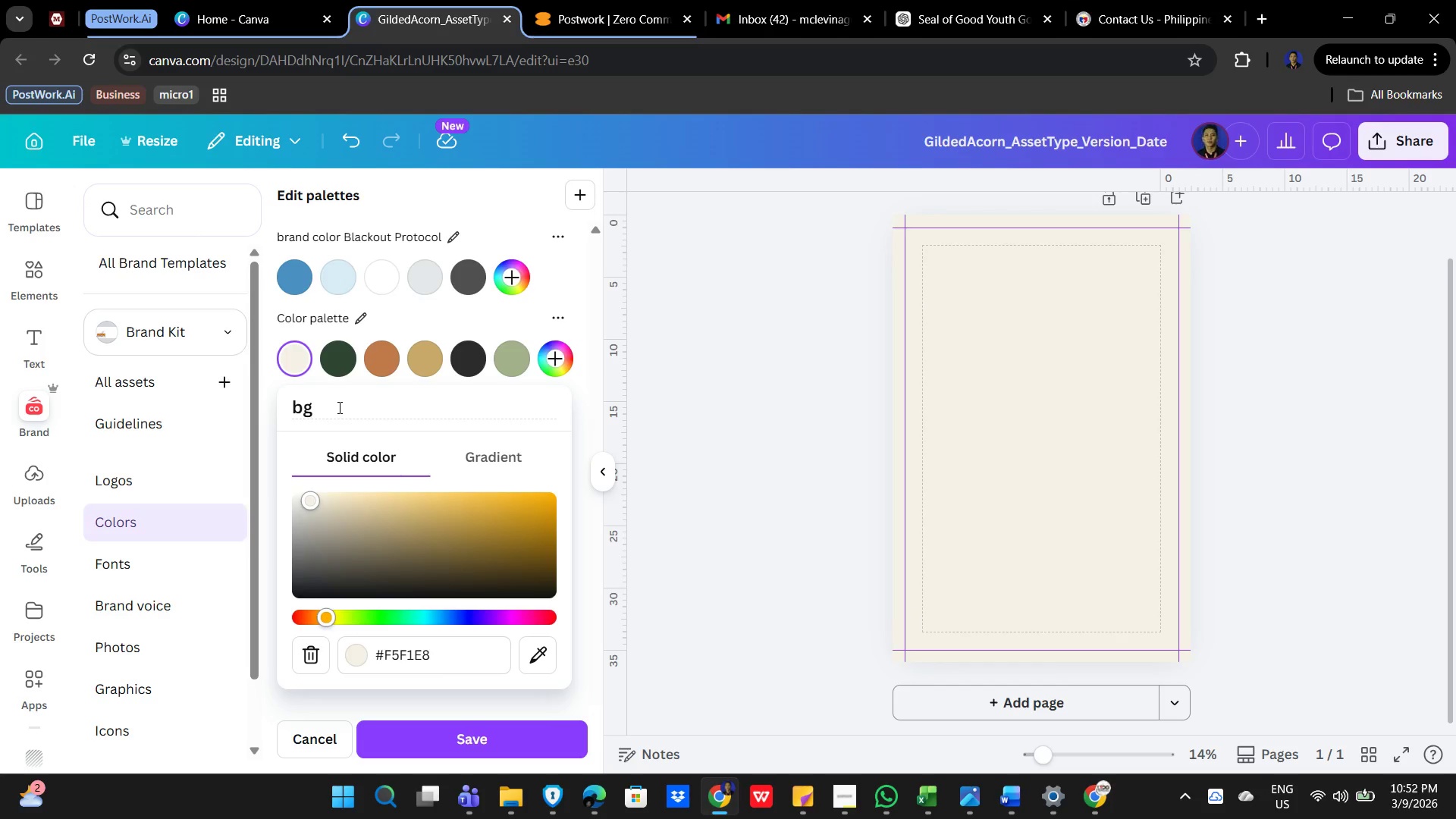 
wait(9.95)
 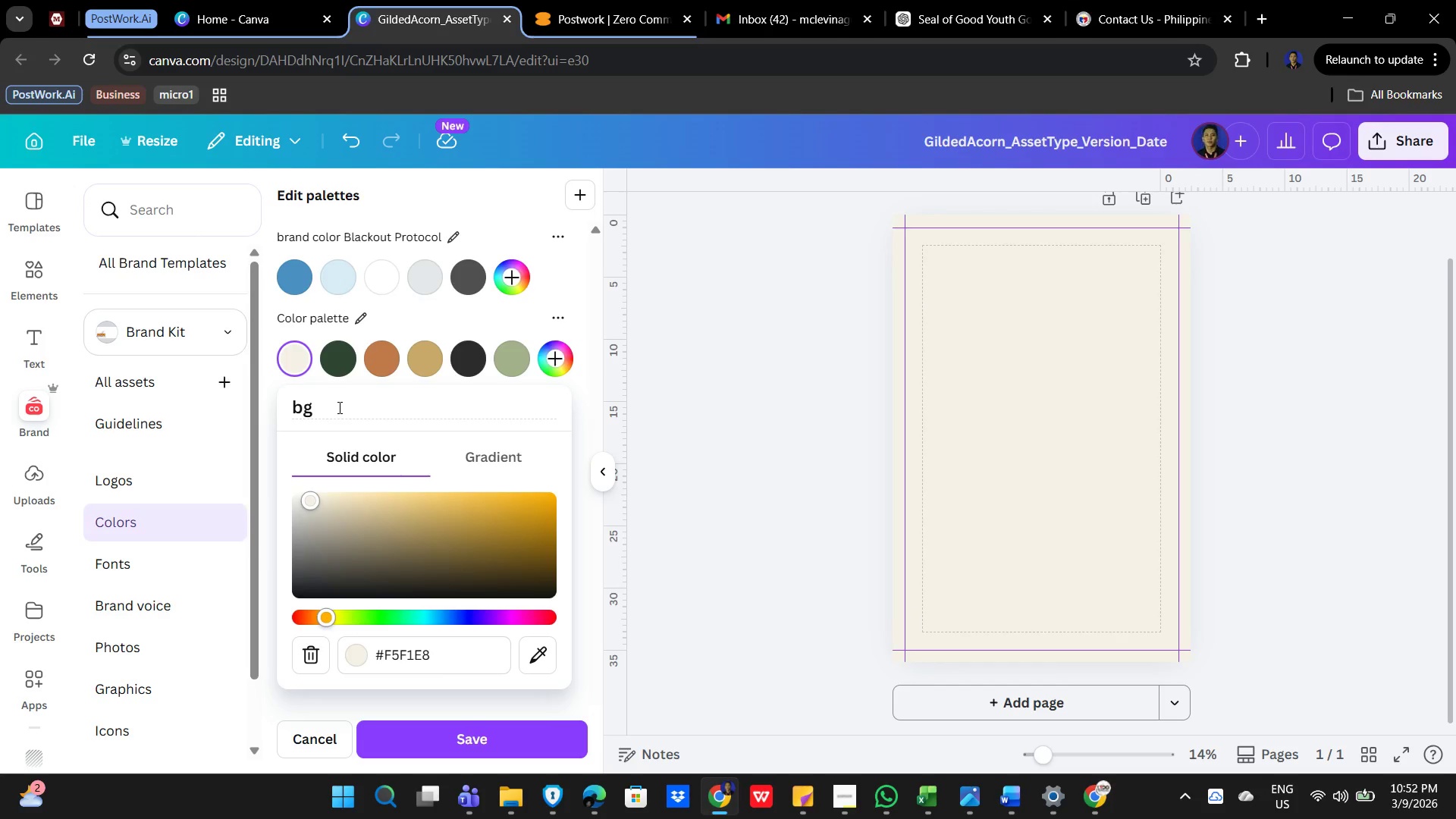 
type( warm cream)
 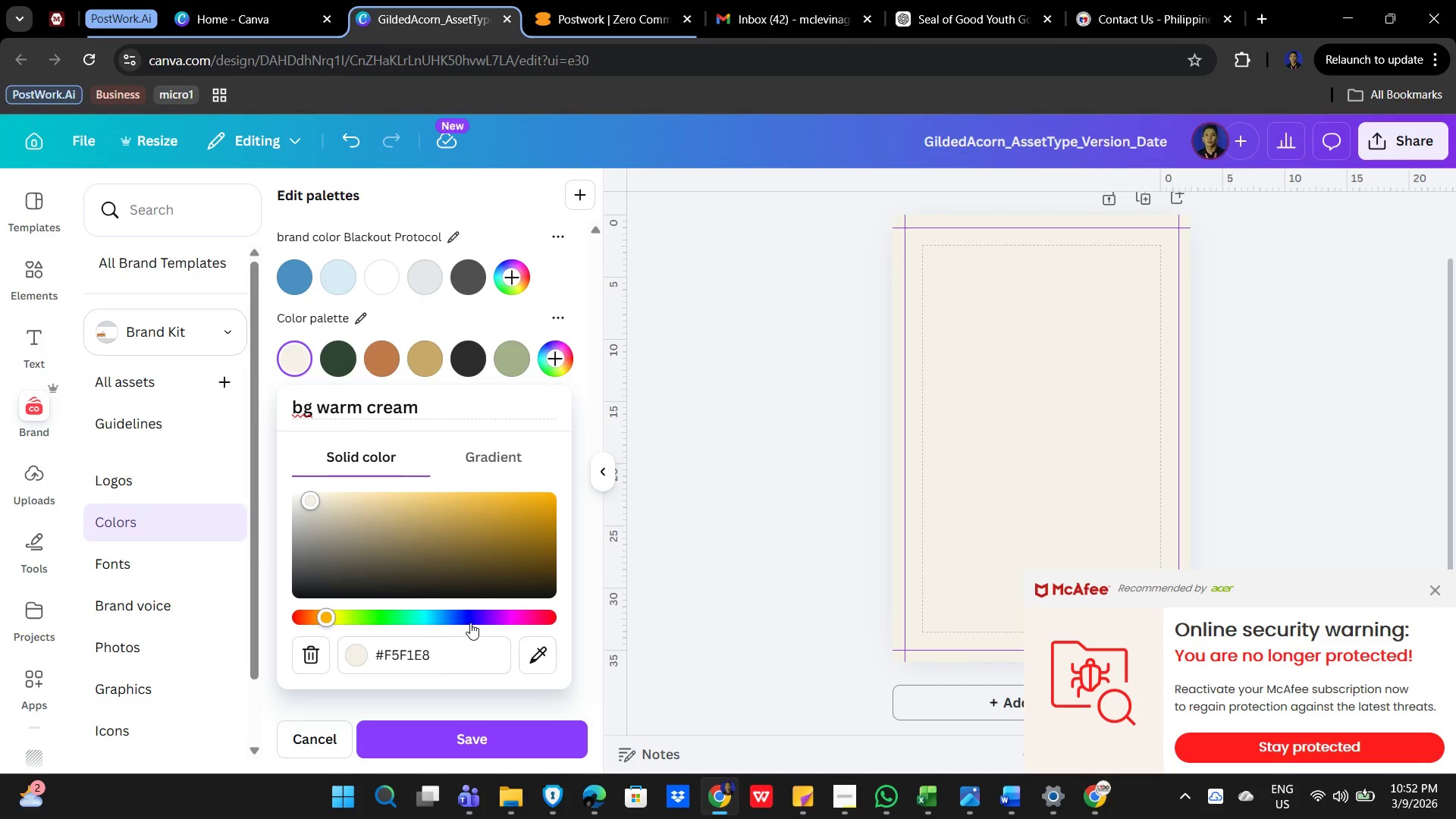 
key(NumpadEnter)
 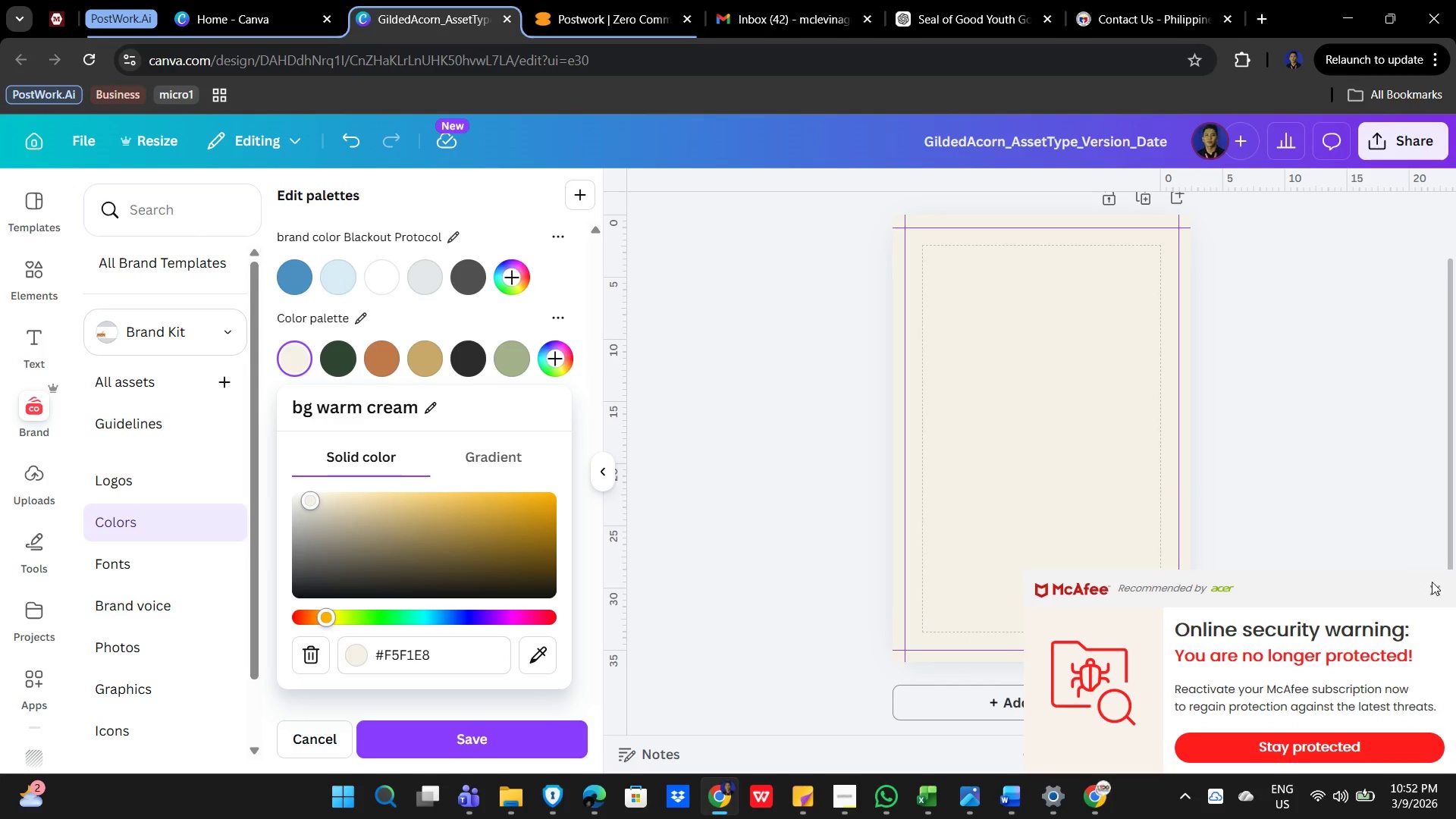 
left_click([1438, 592])
 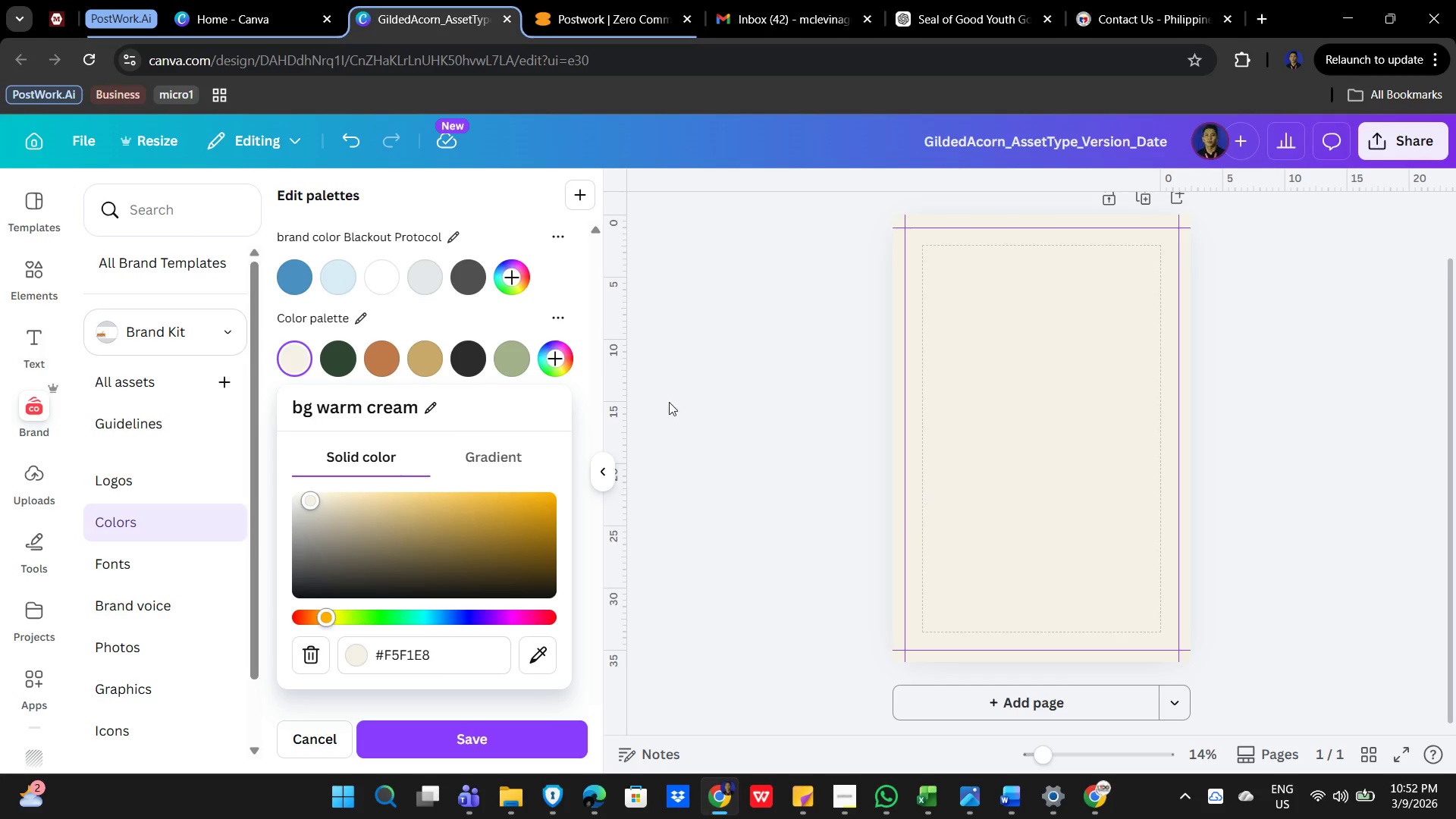 
left_click([332, 351])
 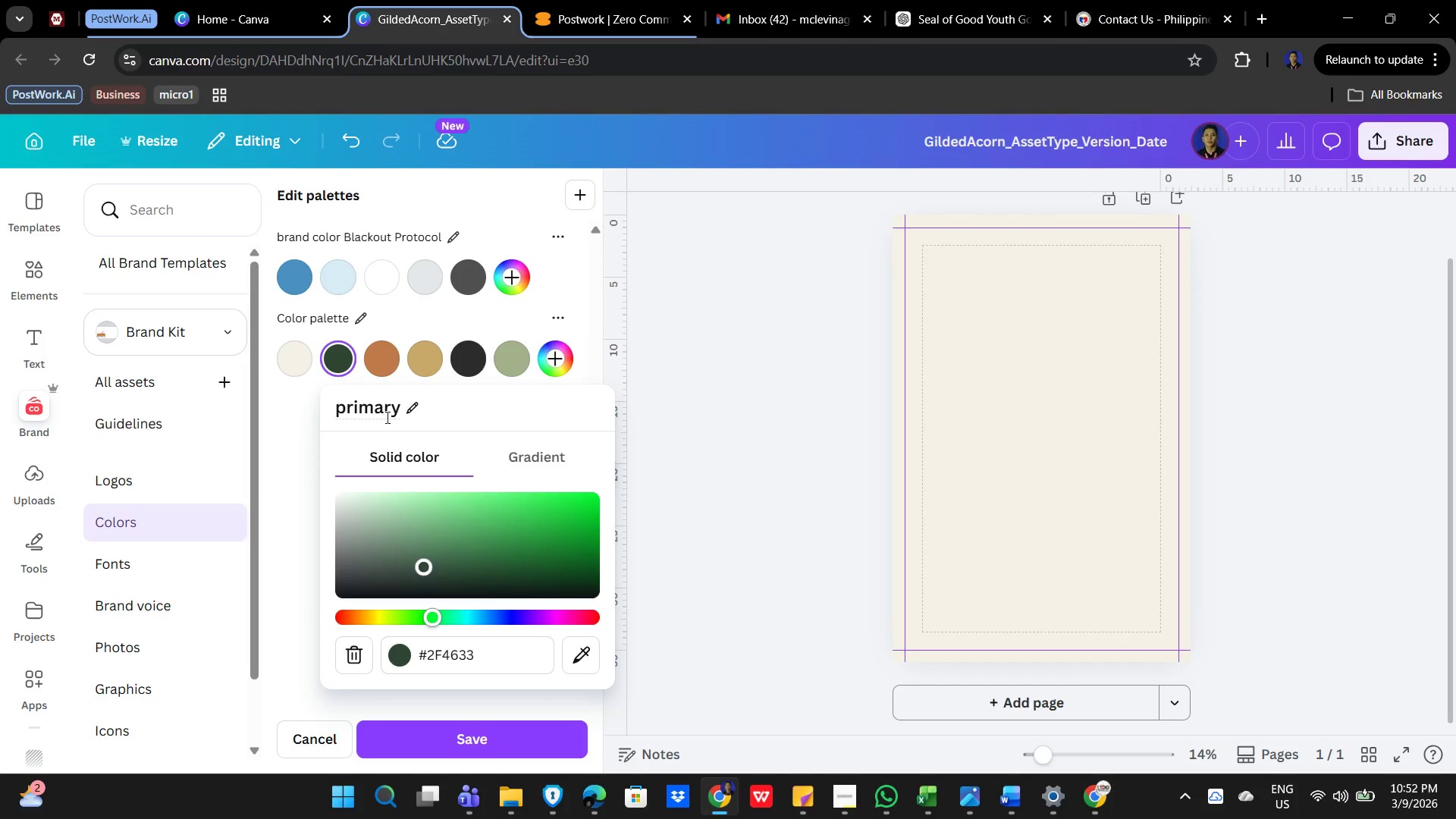 
left_click([400, 409])
 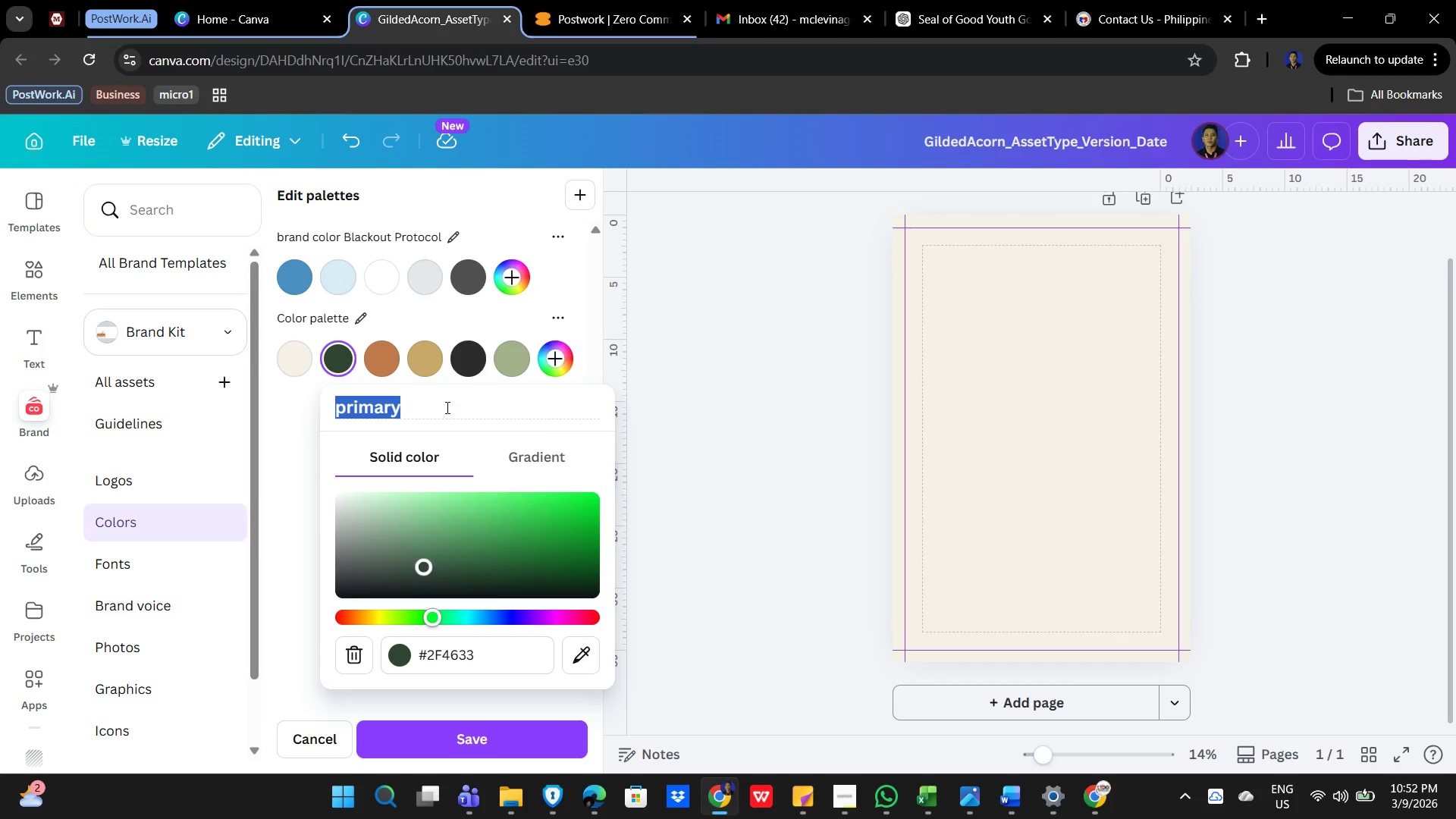 
key(ArrowRight)
 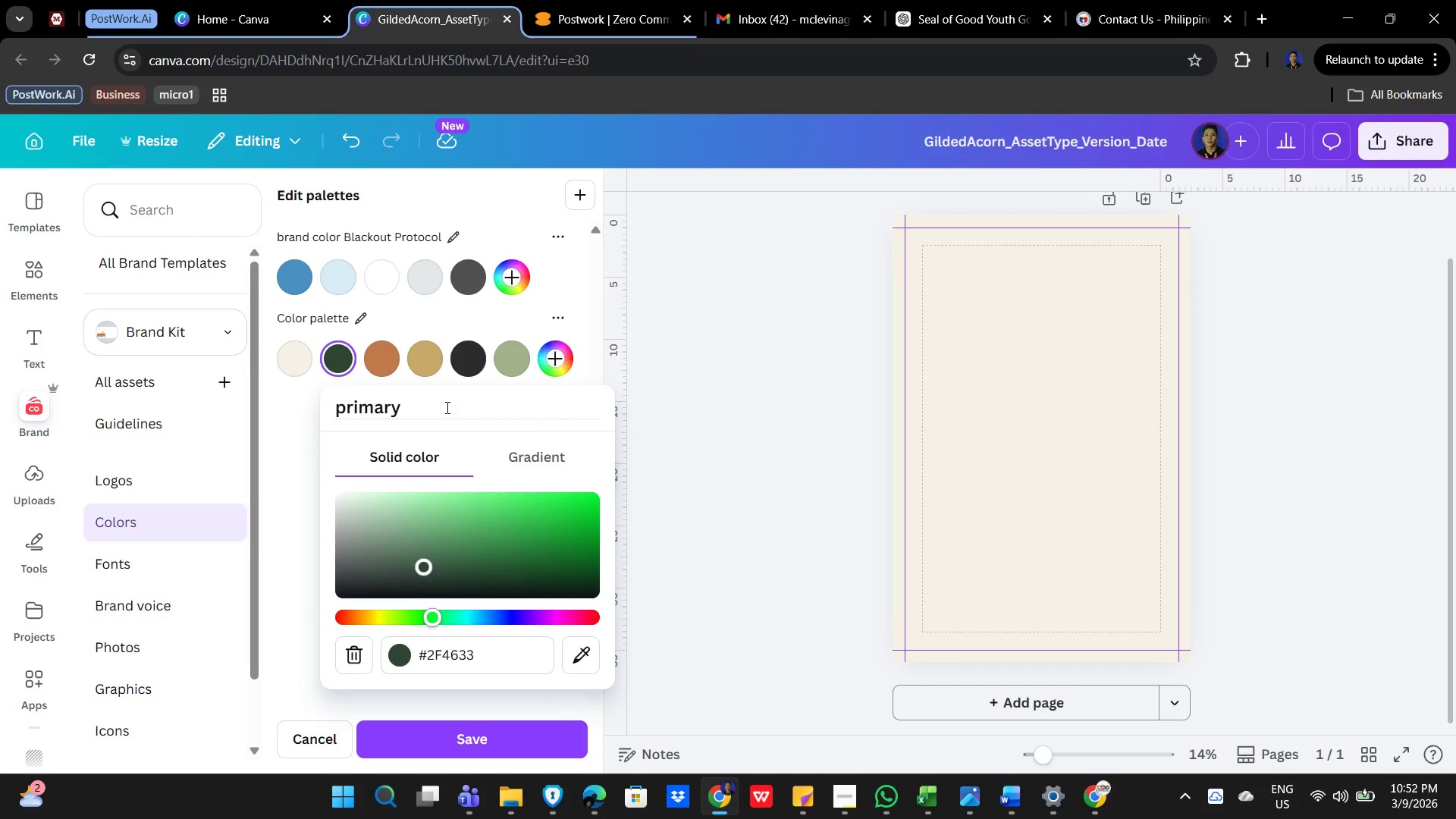 
type( deep fr)
key(Backspace)
type(orest grre)
key(Backspace)
key(Backspace)
type(een)
key(NumpadEnter)
 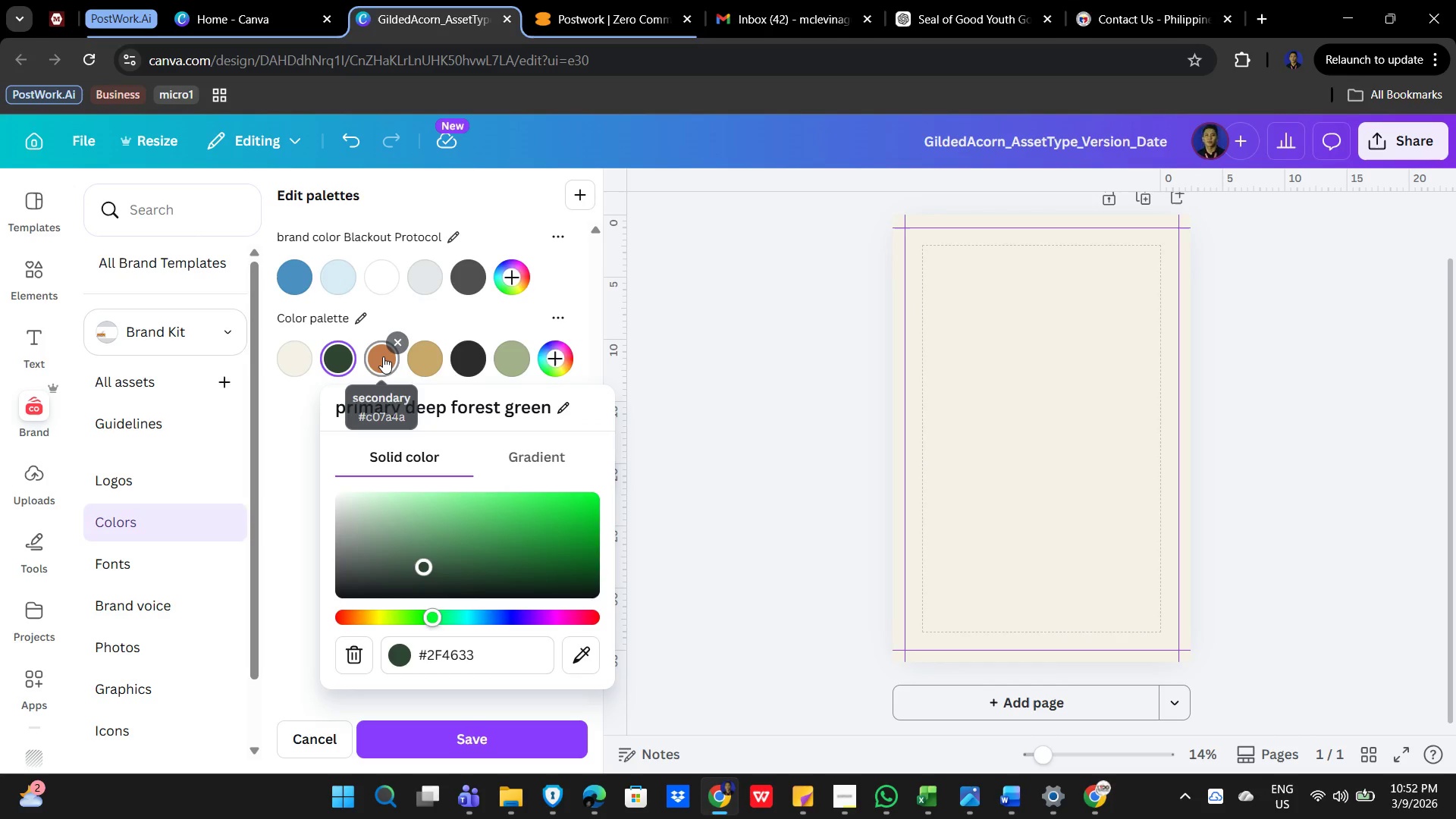 
left_click([384, 356])
 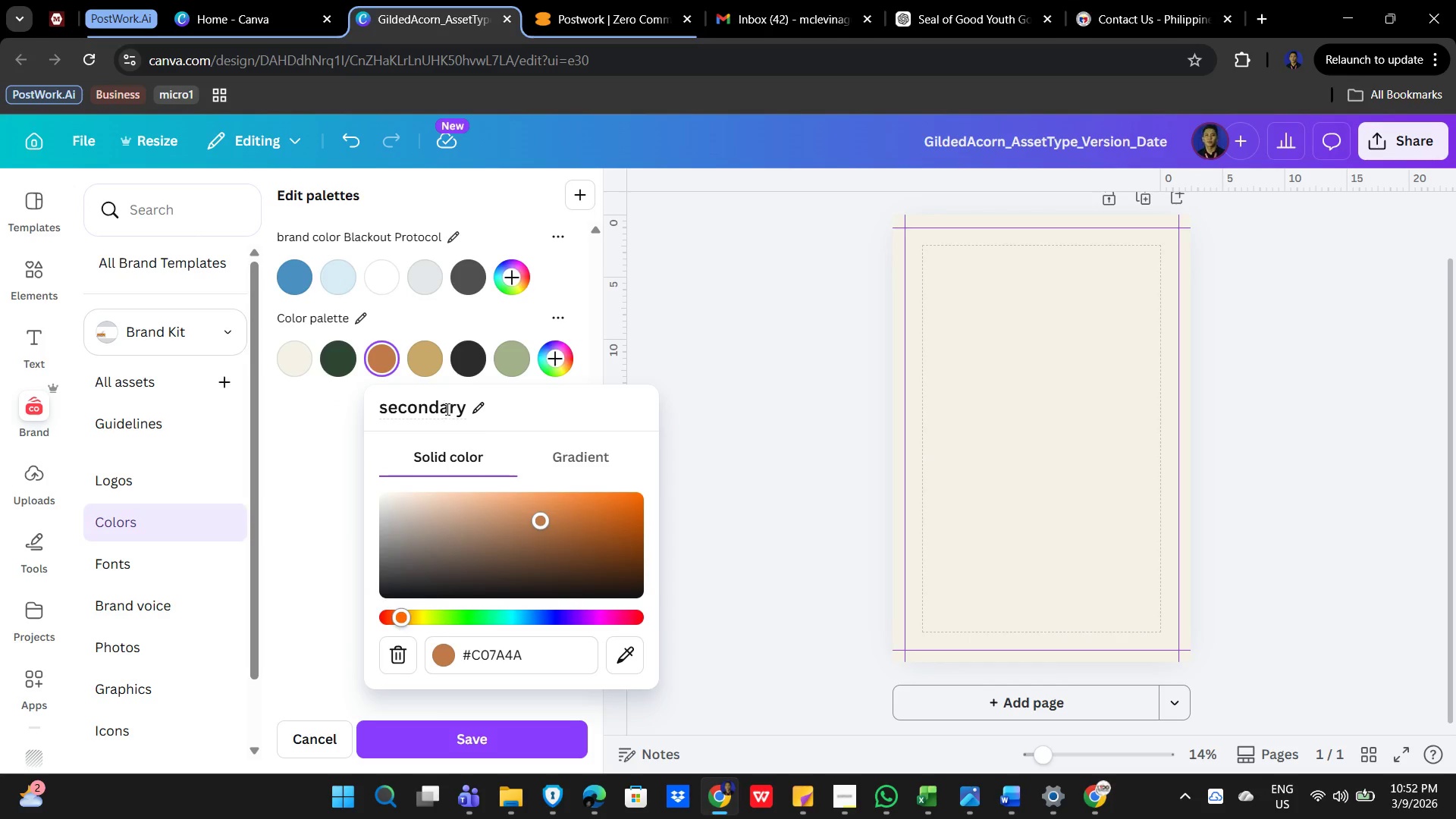 
left_click([463, 409])
 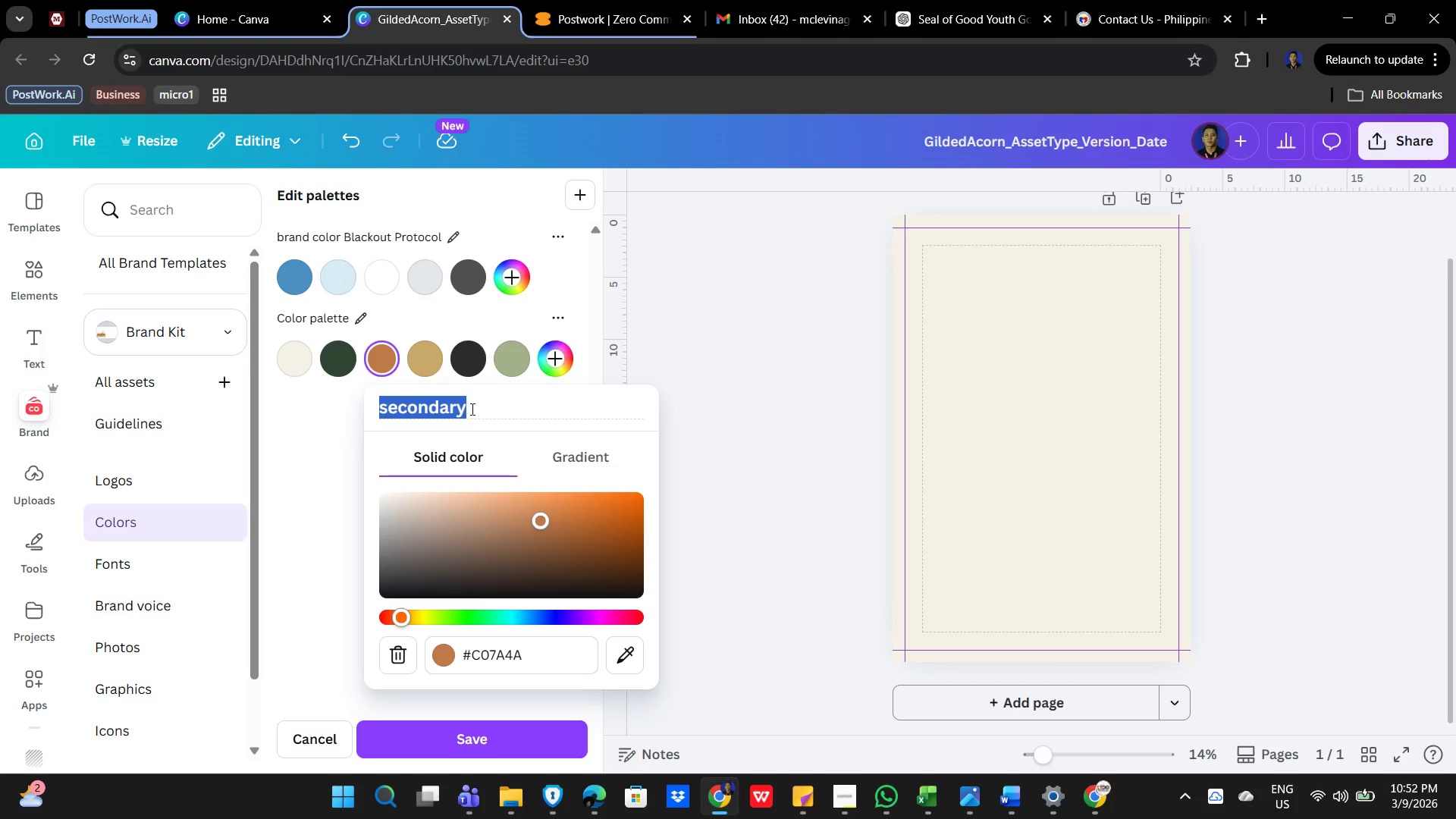 
type( secondary warm clay)
 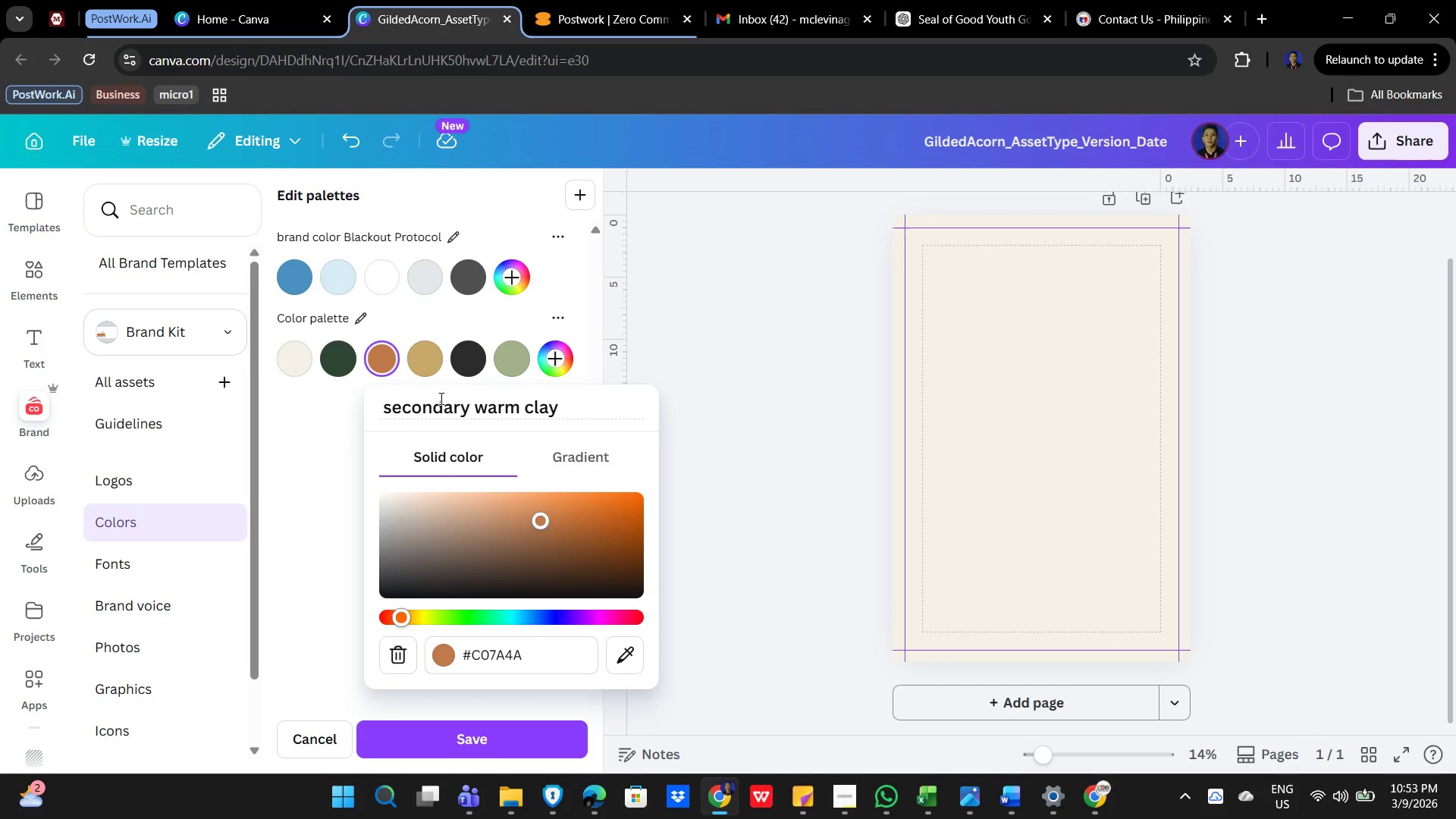 
key(Enter)
 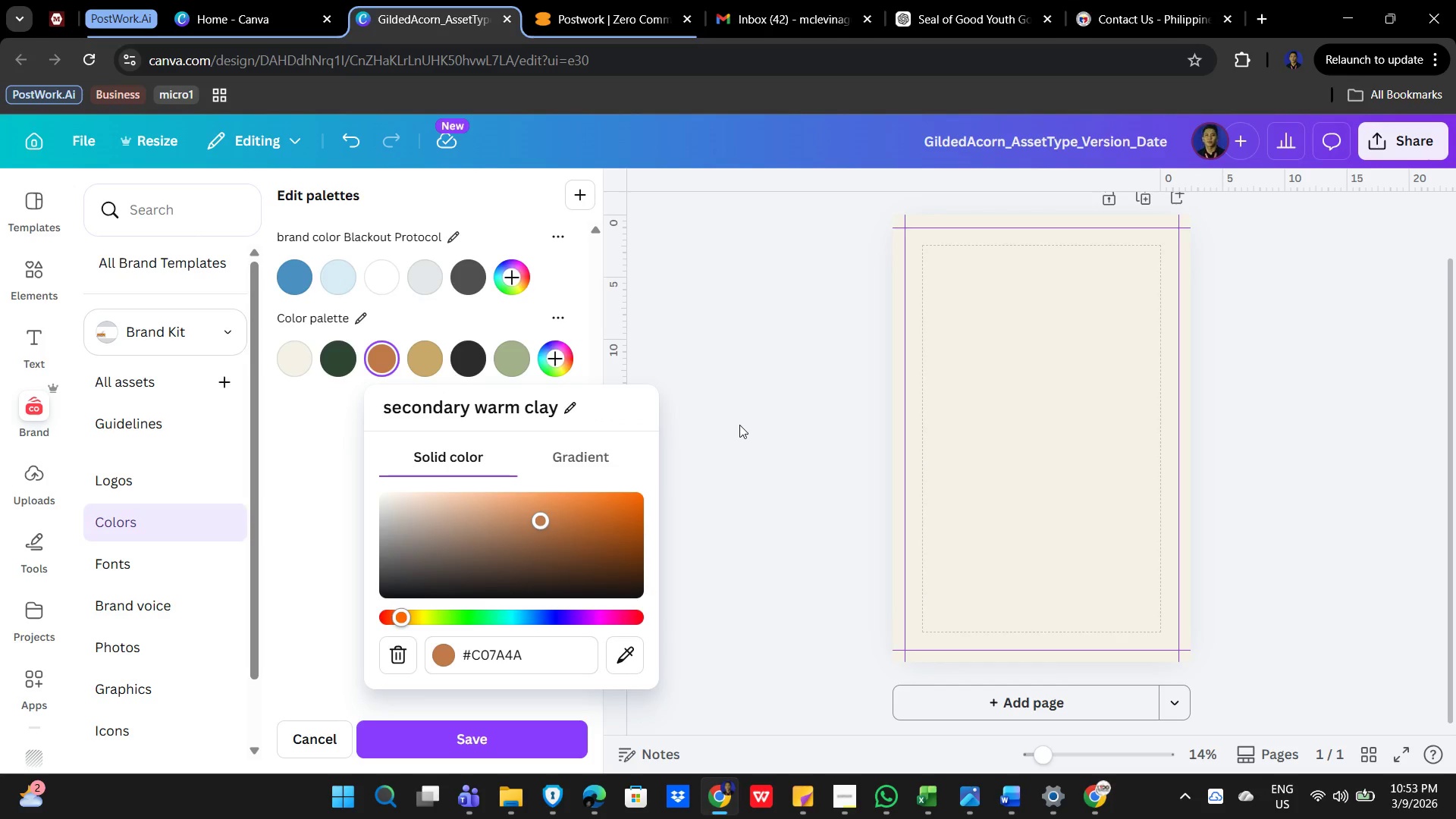 
left_click([741, 347])
 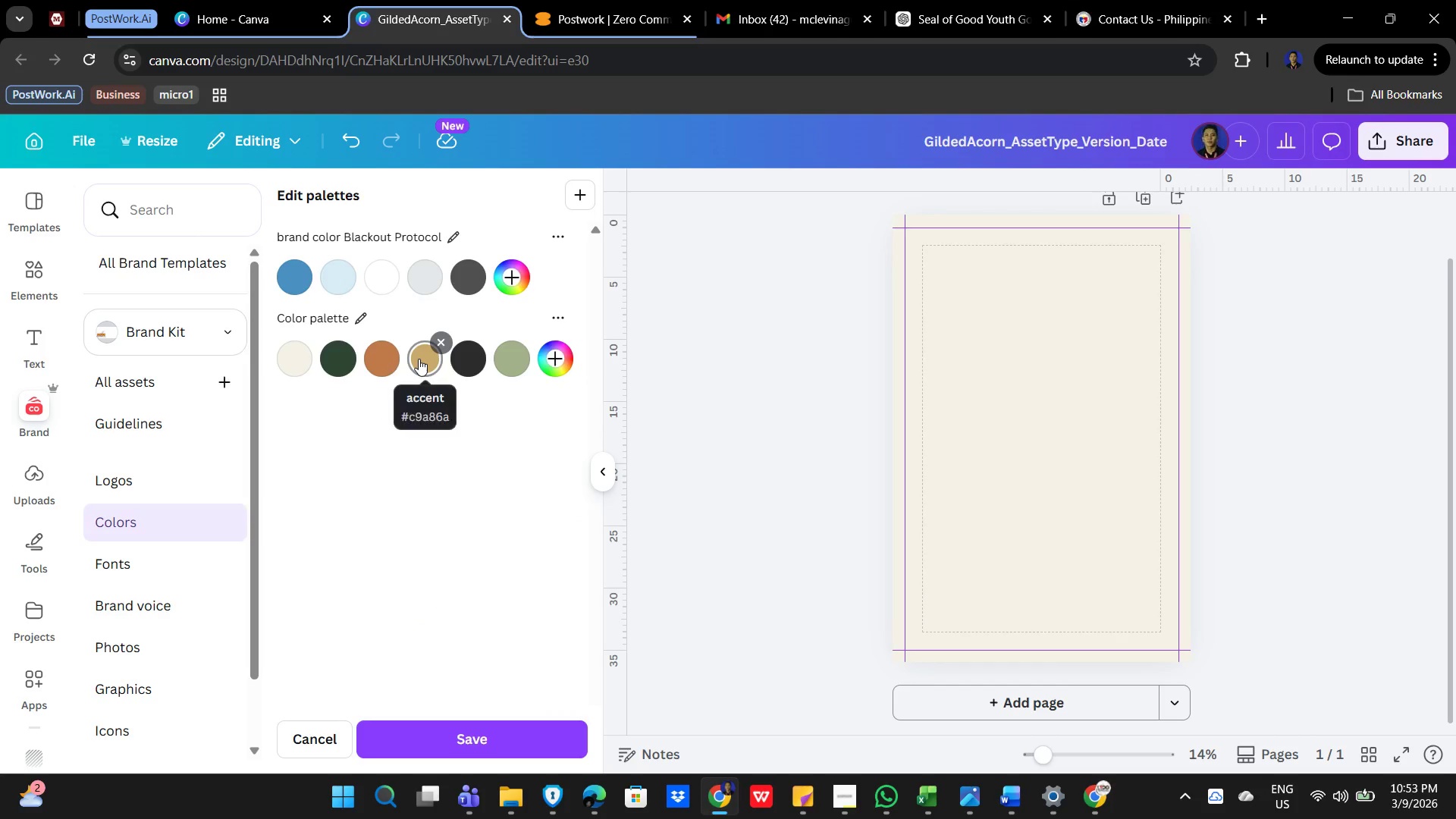 
left_click([419, 357])
 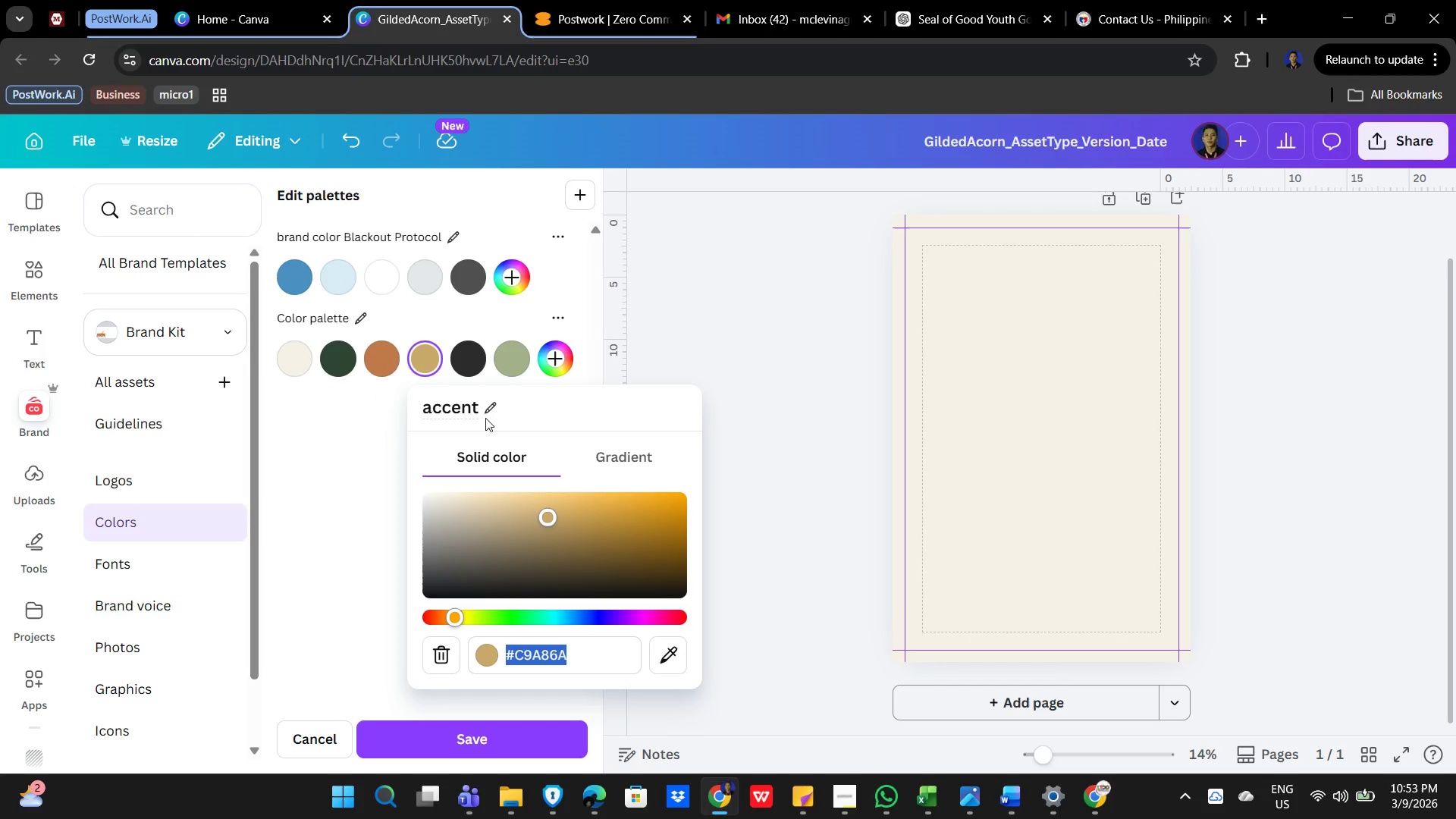 
left_click([490, 406])
 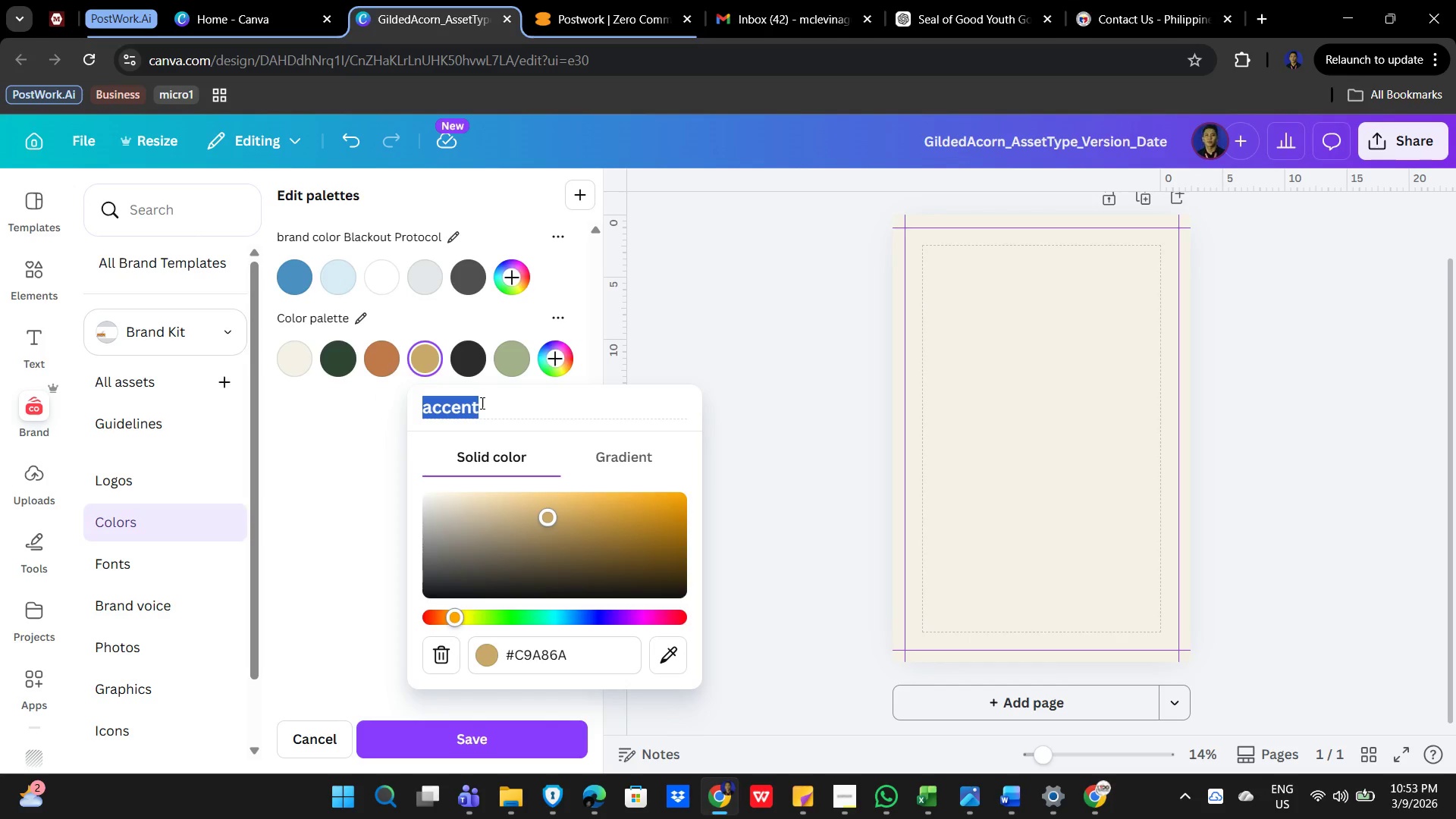 
left_click([481, 403])
 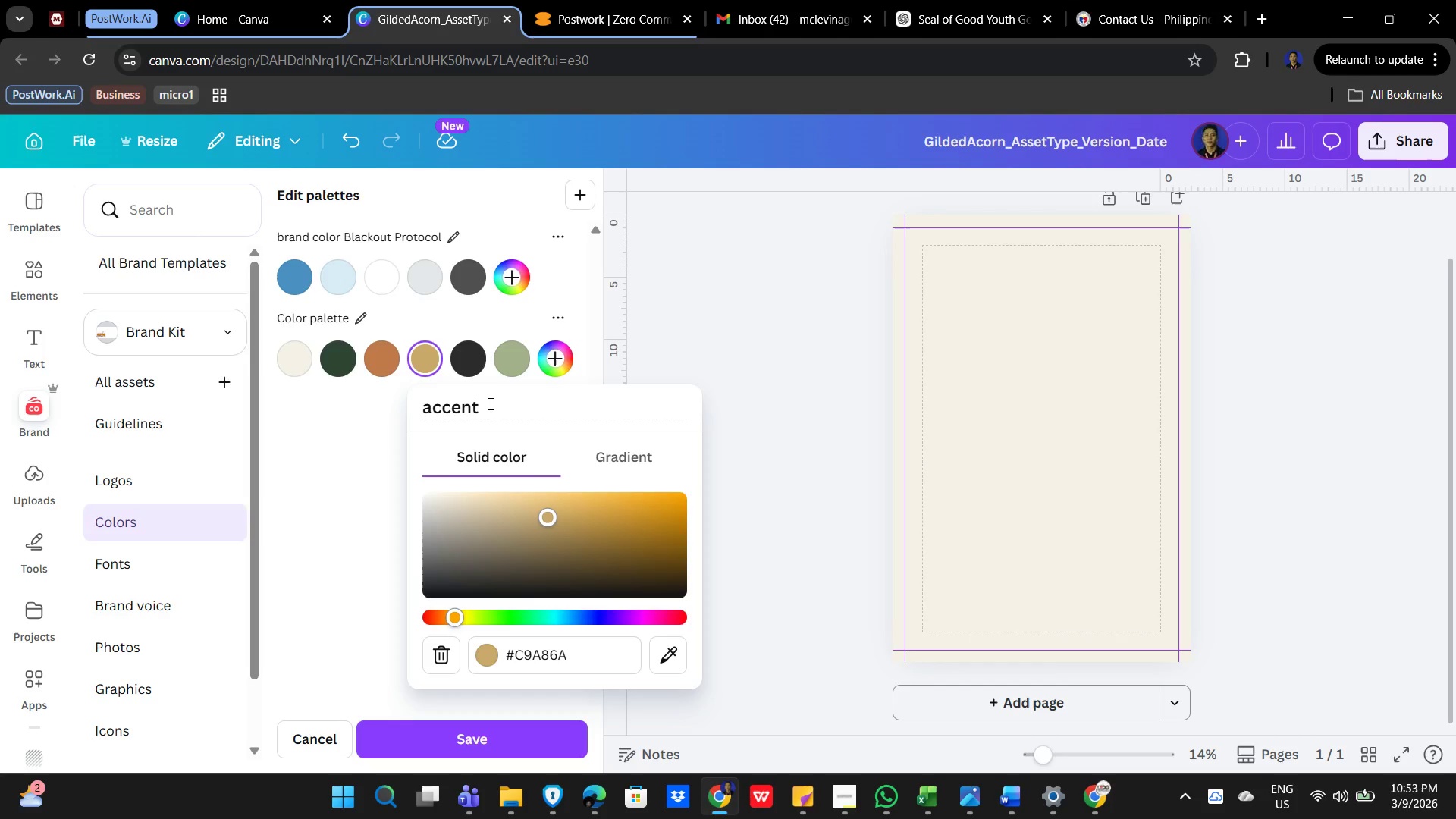 
key(Space)
 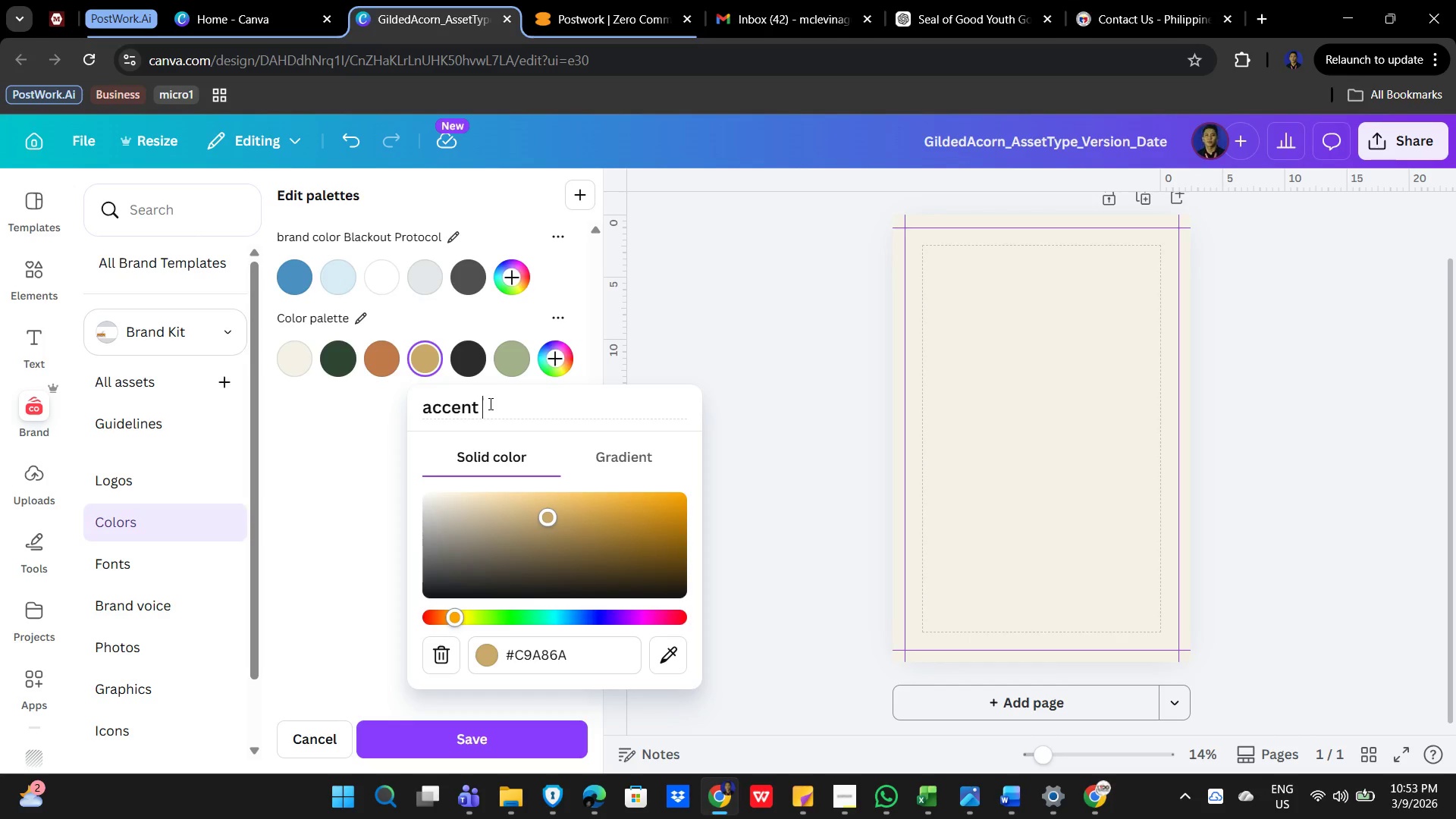 
type(soft gold)
 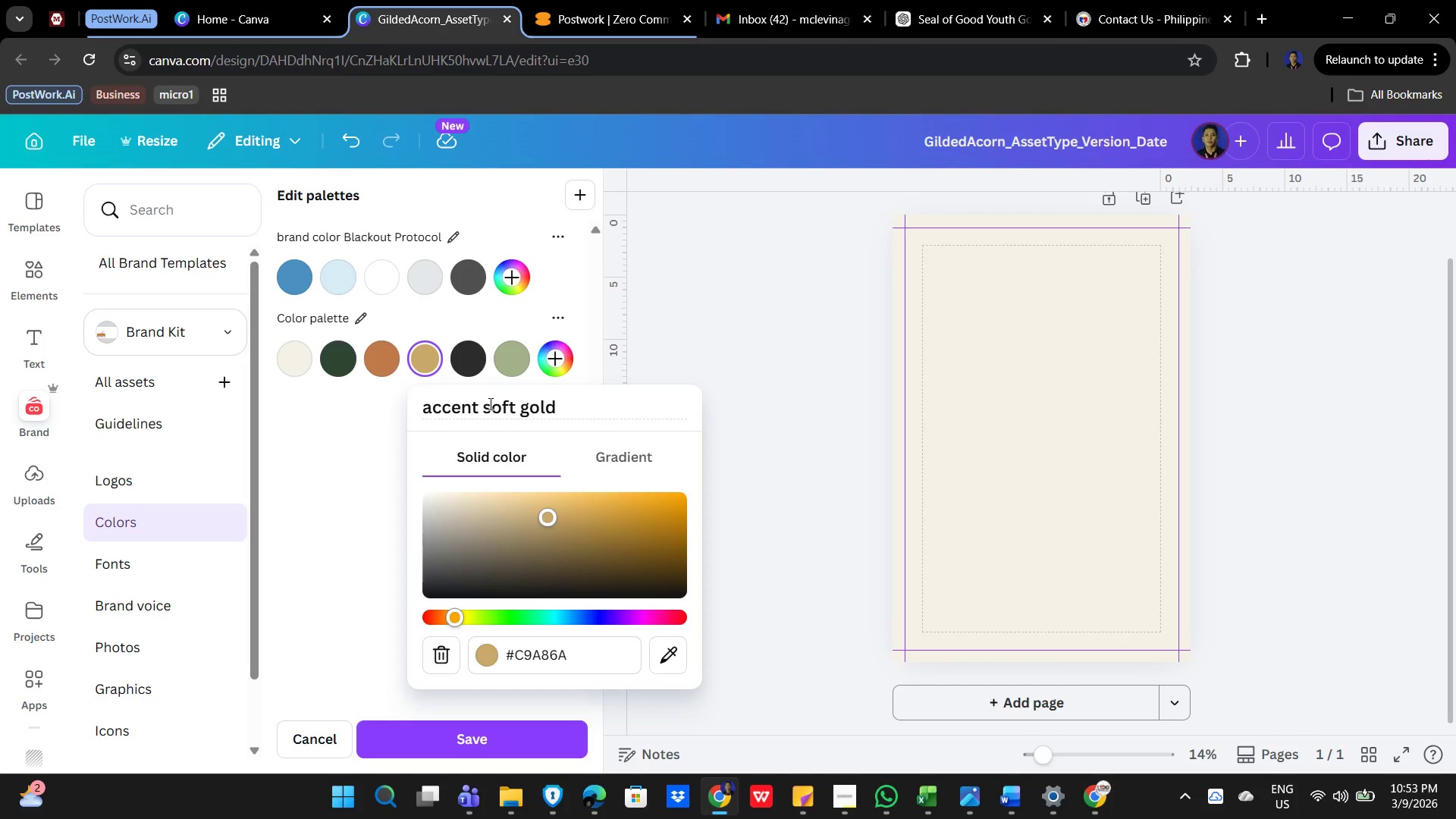 
key(Enter)
 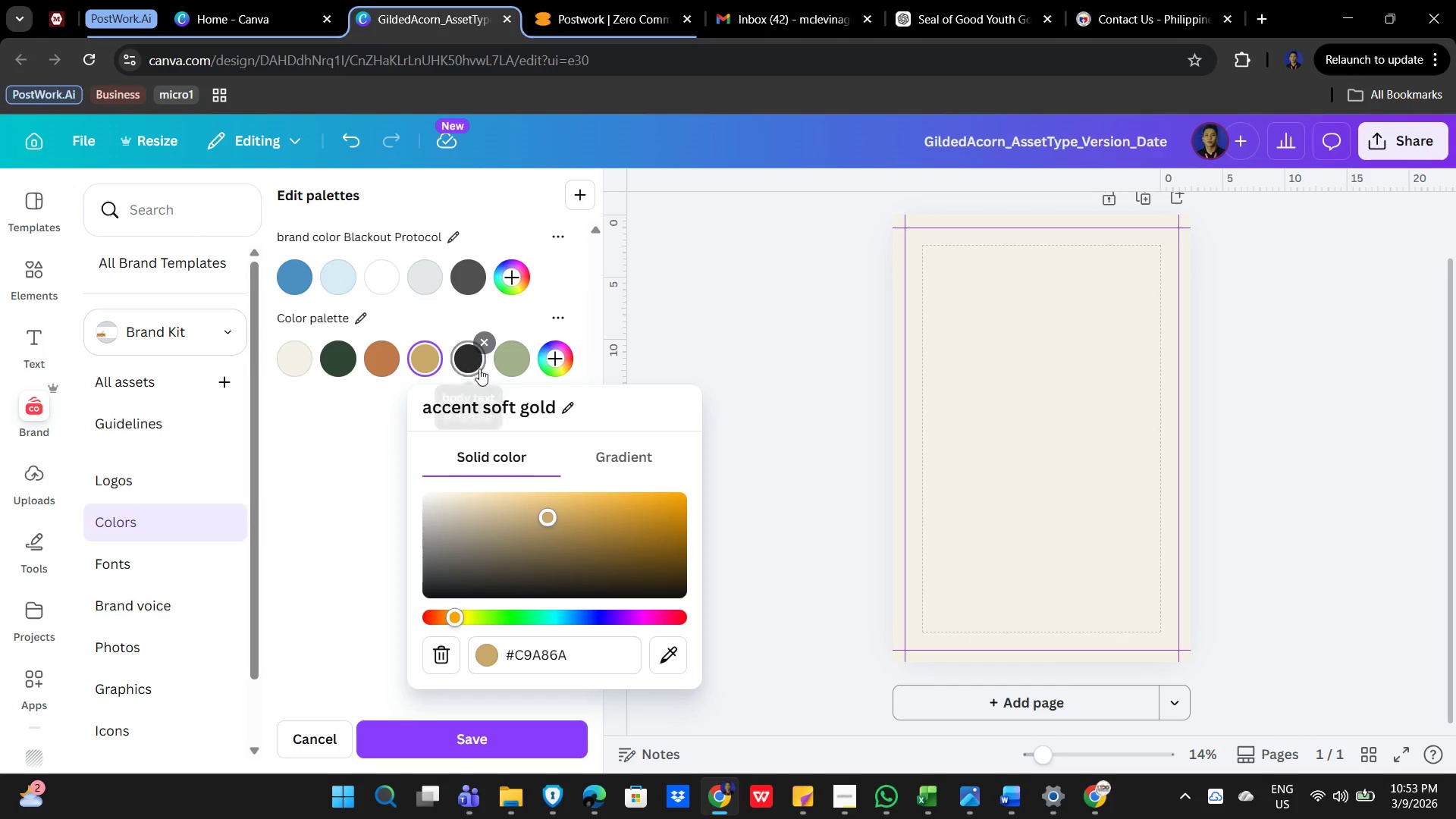 
left_click([461, 356])
 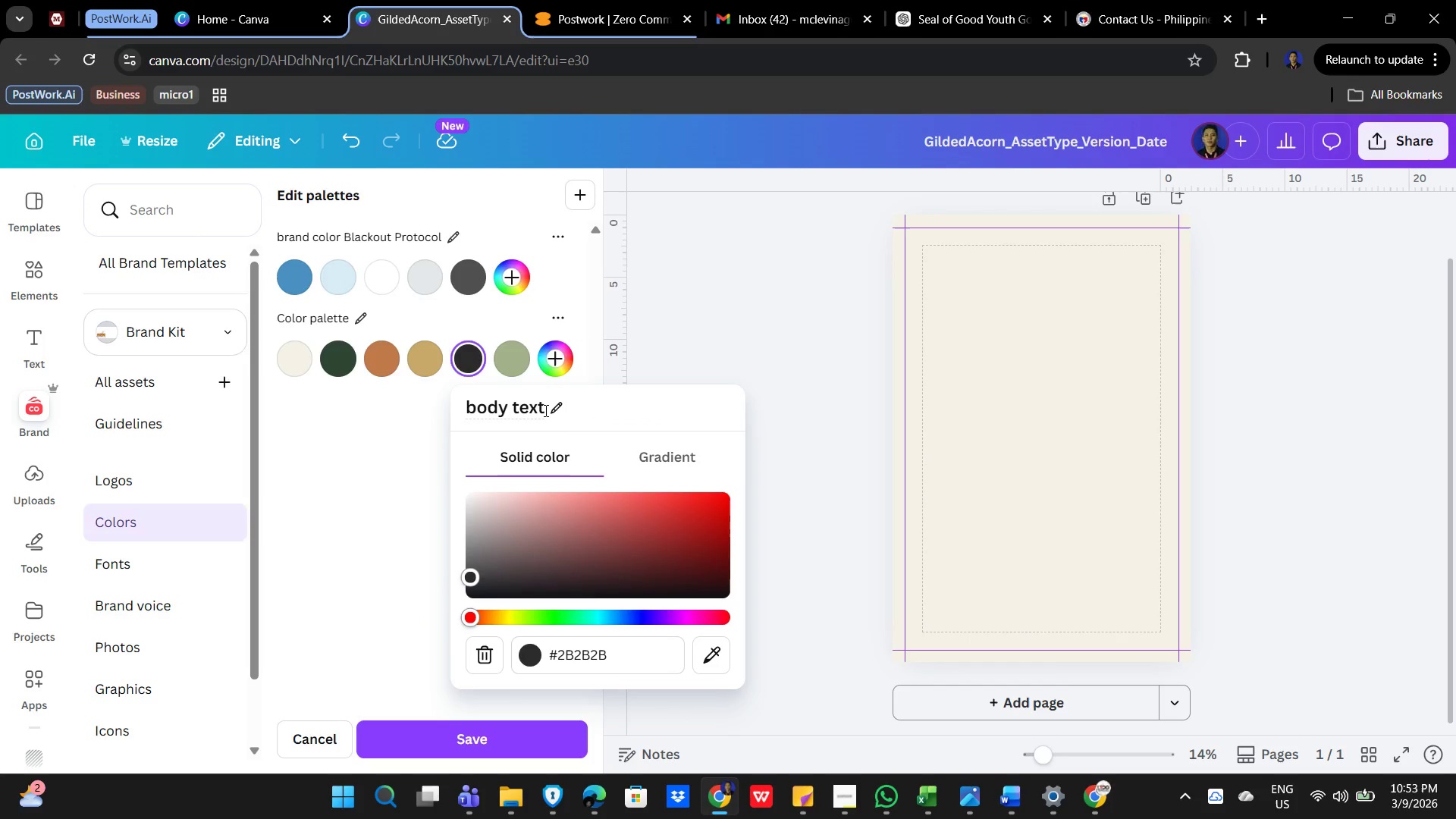 
left_click([552, 408])
 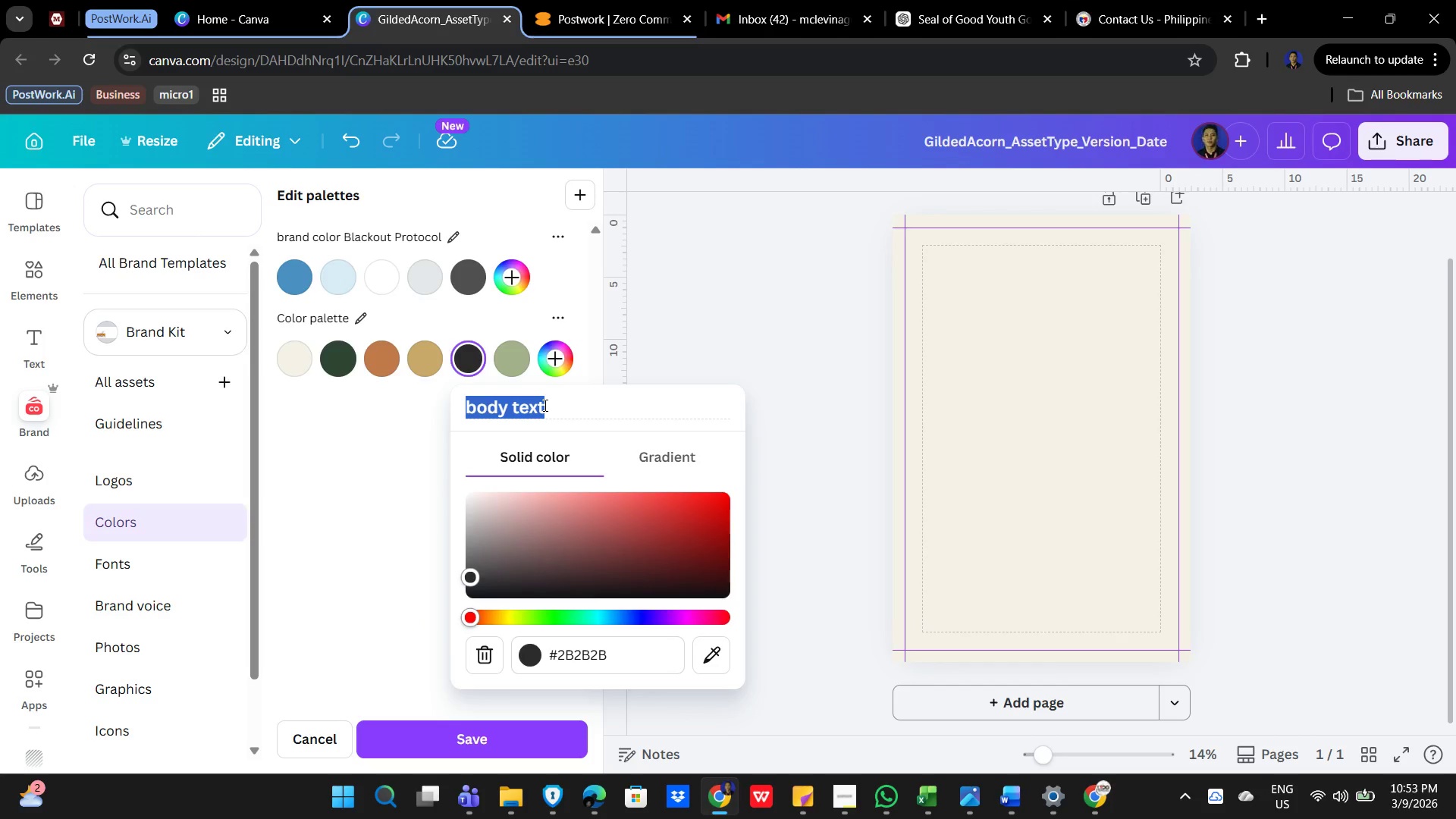 
left_click([544, 405])
 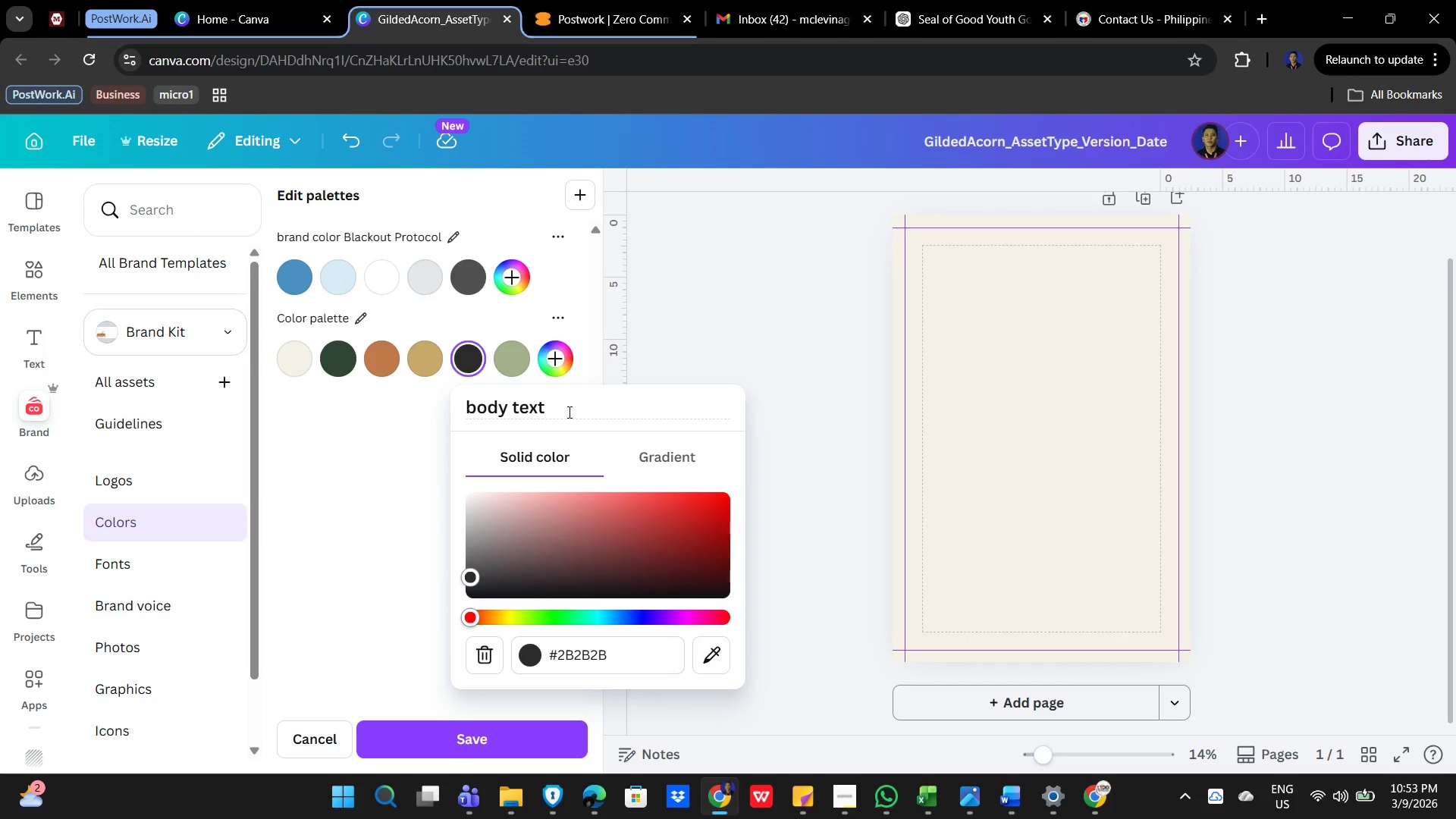 
key(Space)
 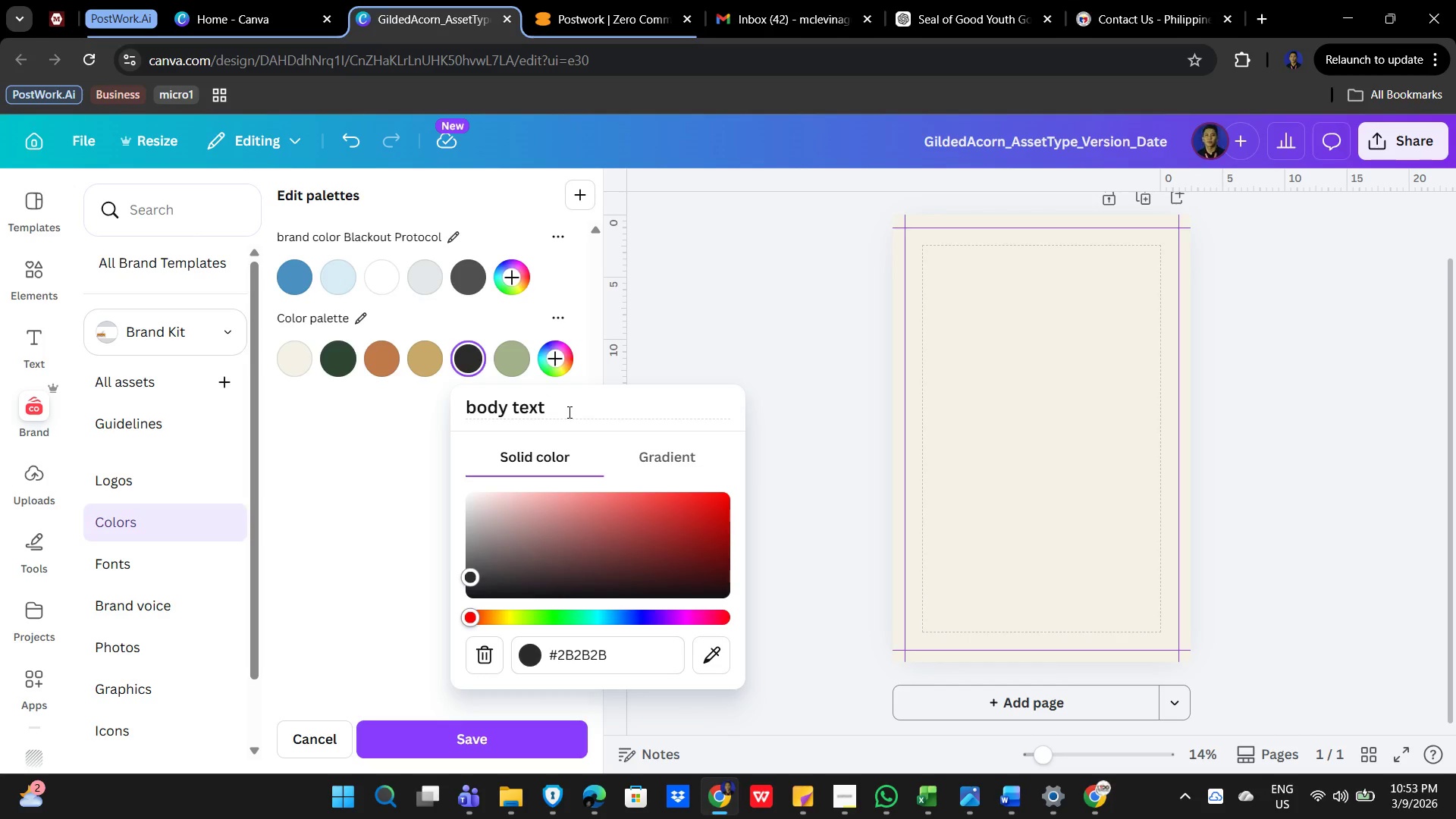 
wait(5.17)
 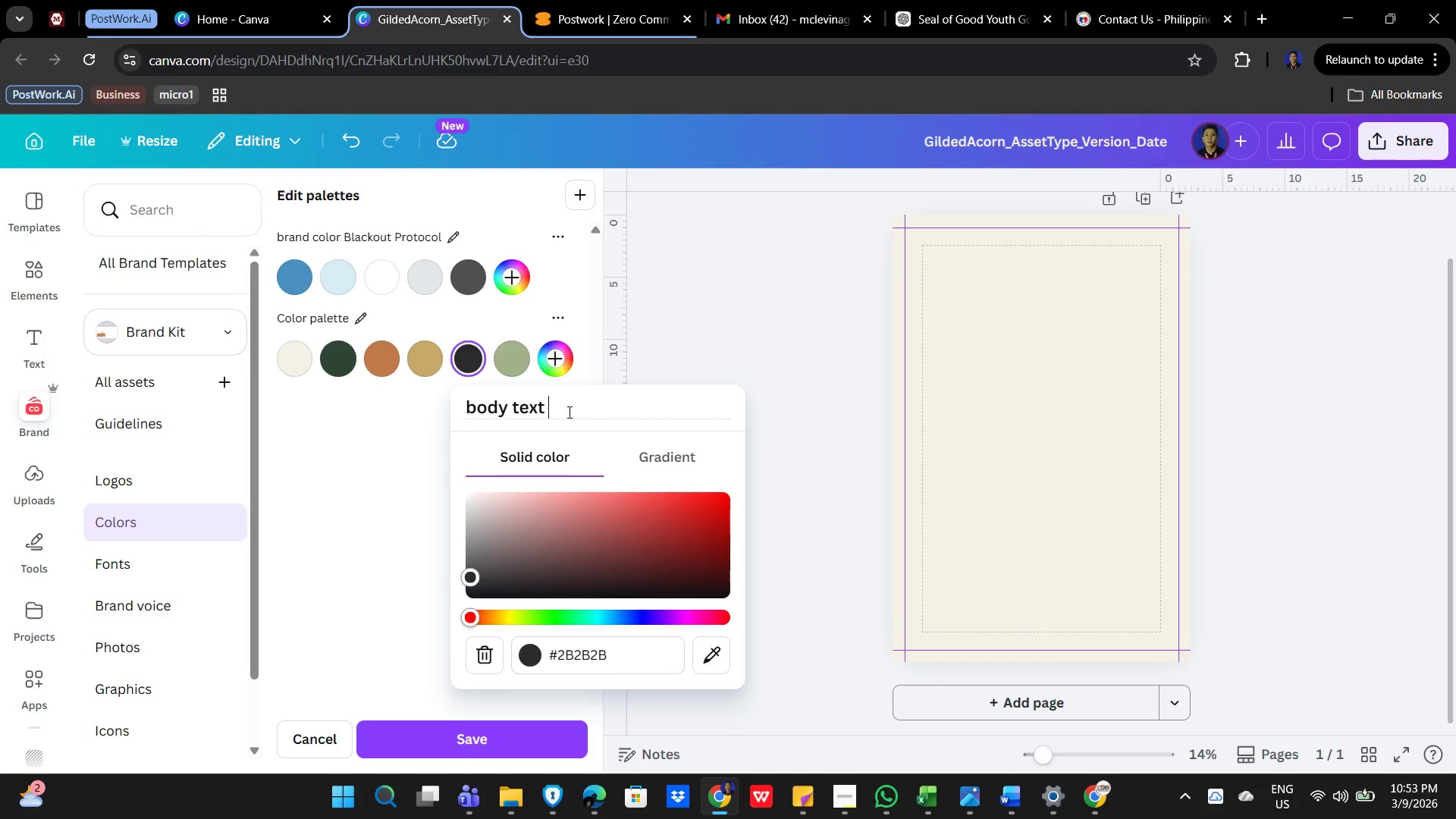 
type(charcoal)
 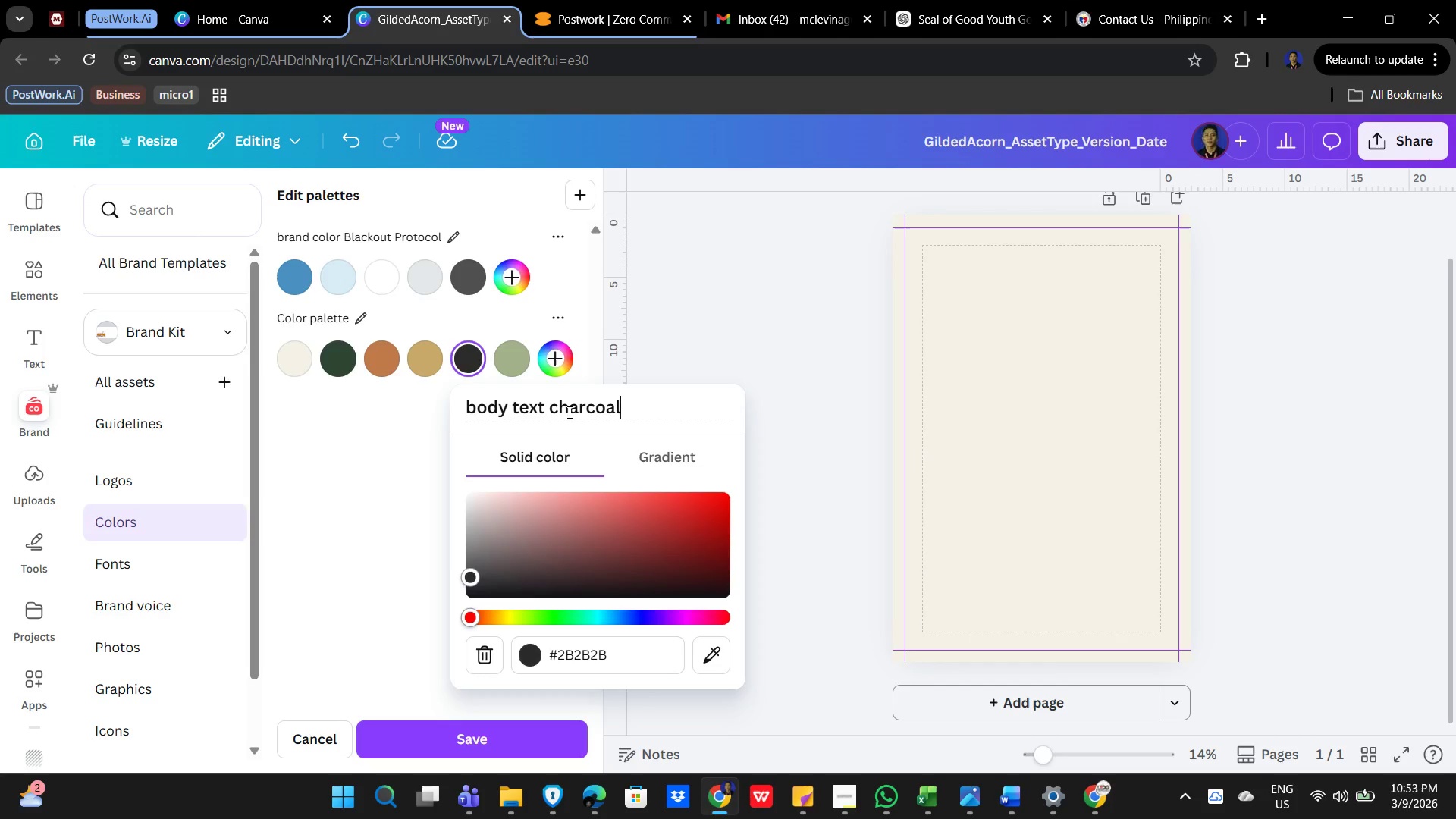 
wait(5.98)
 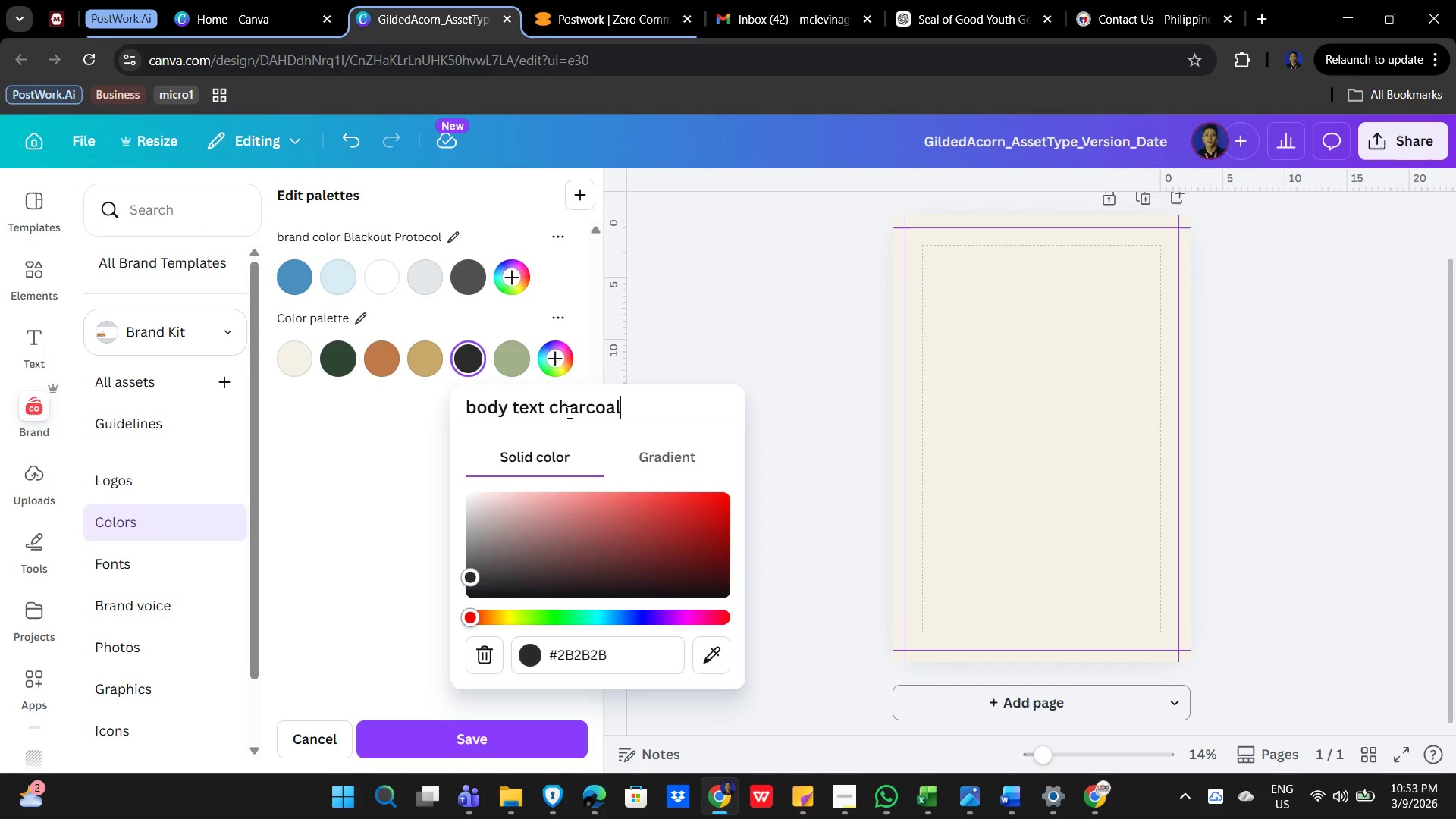 
key(NumpadEnter)
 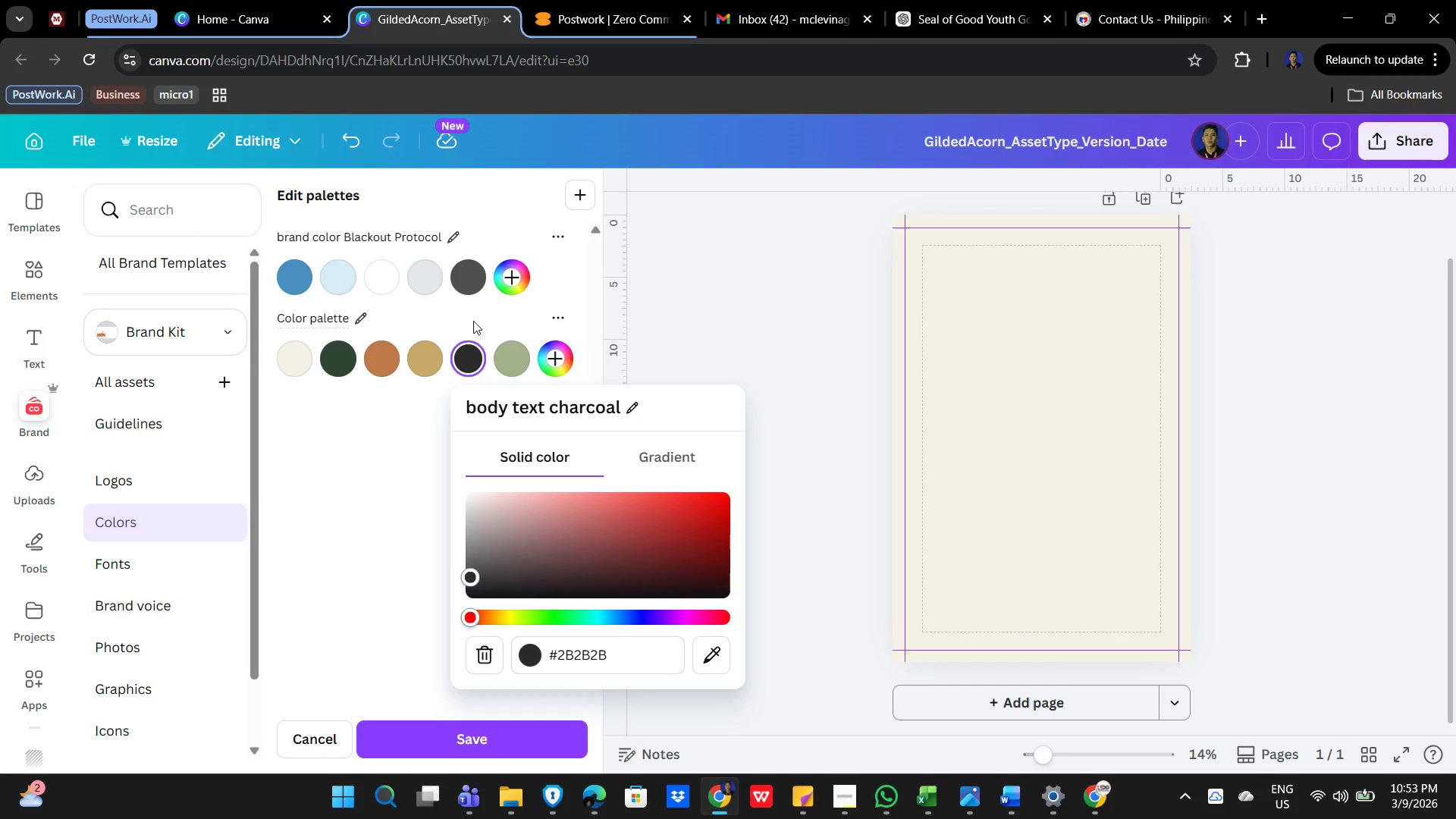 
left_click([512, 365])
 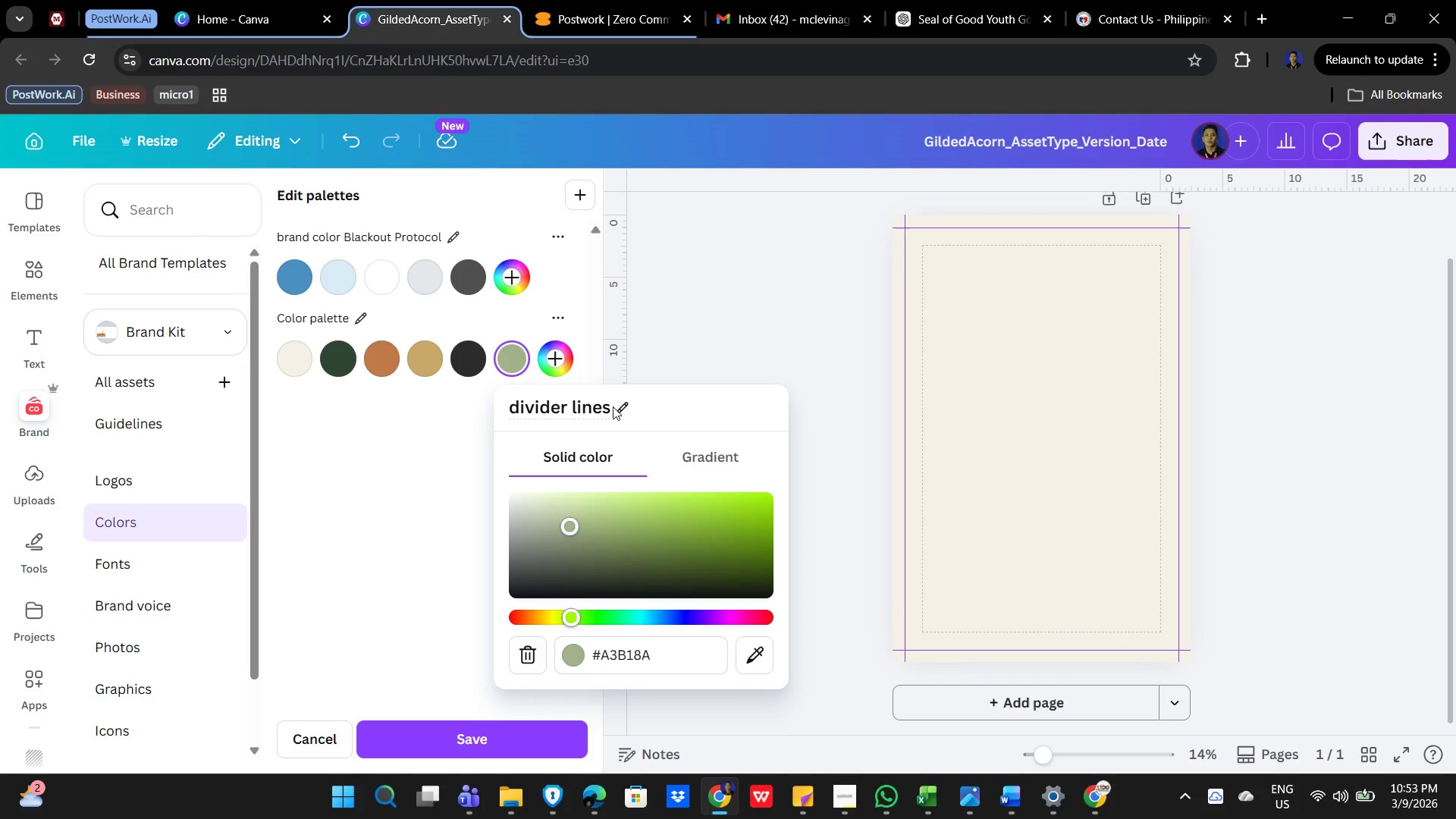 
left_click([610, 404])
 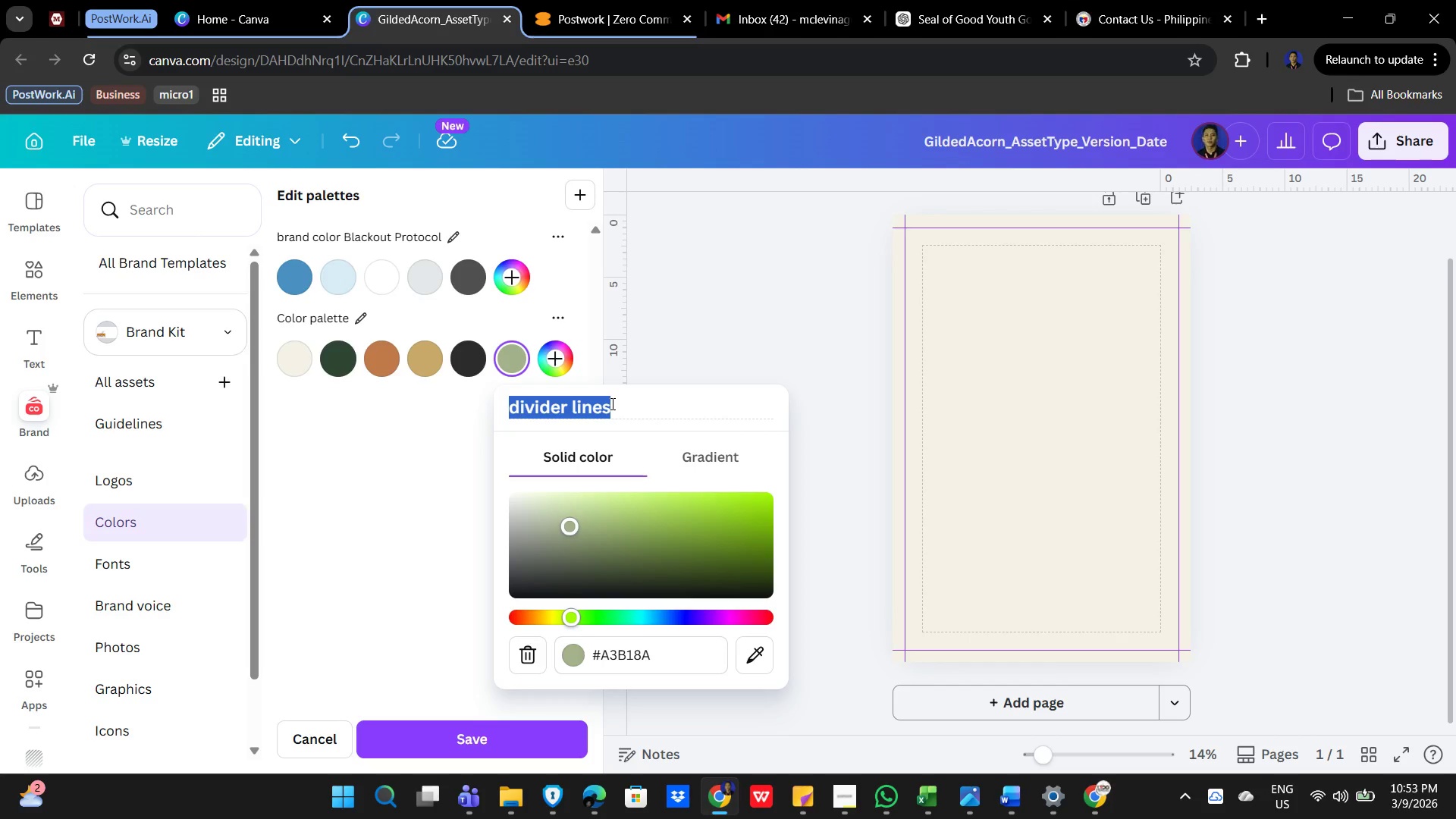 
key(ArrowRight)
 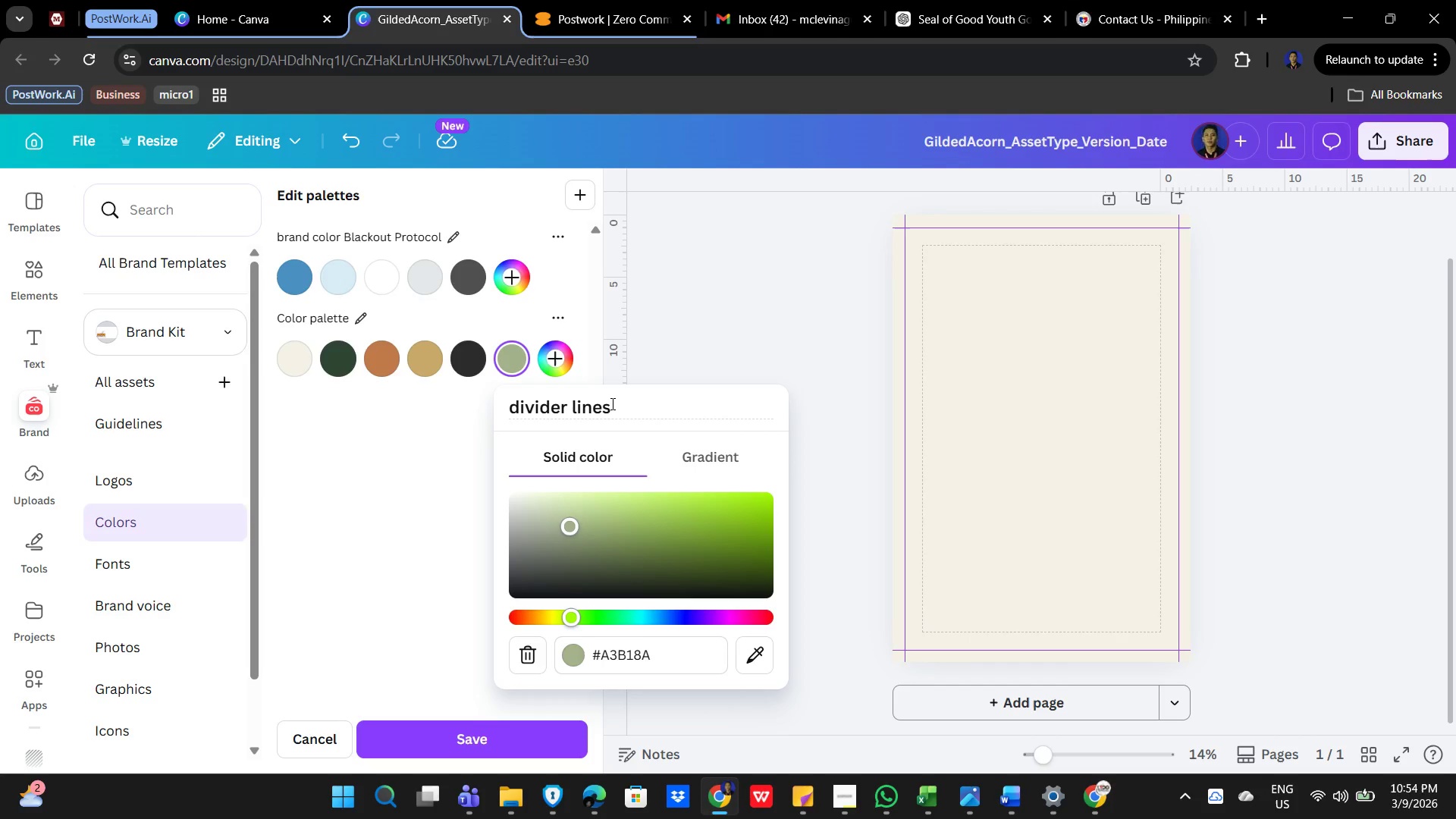 
type( sage)
 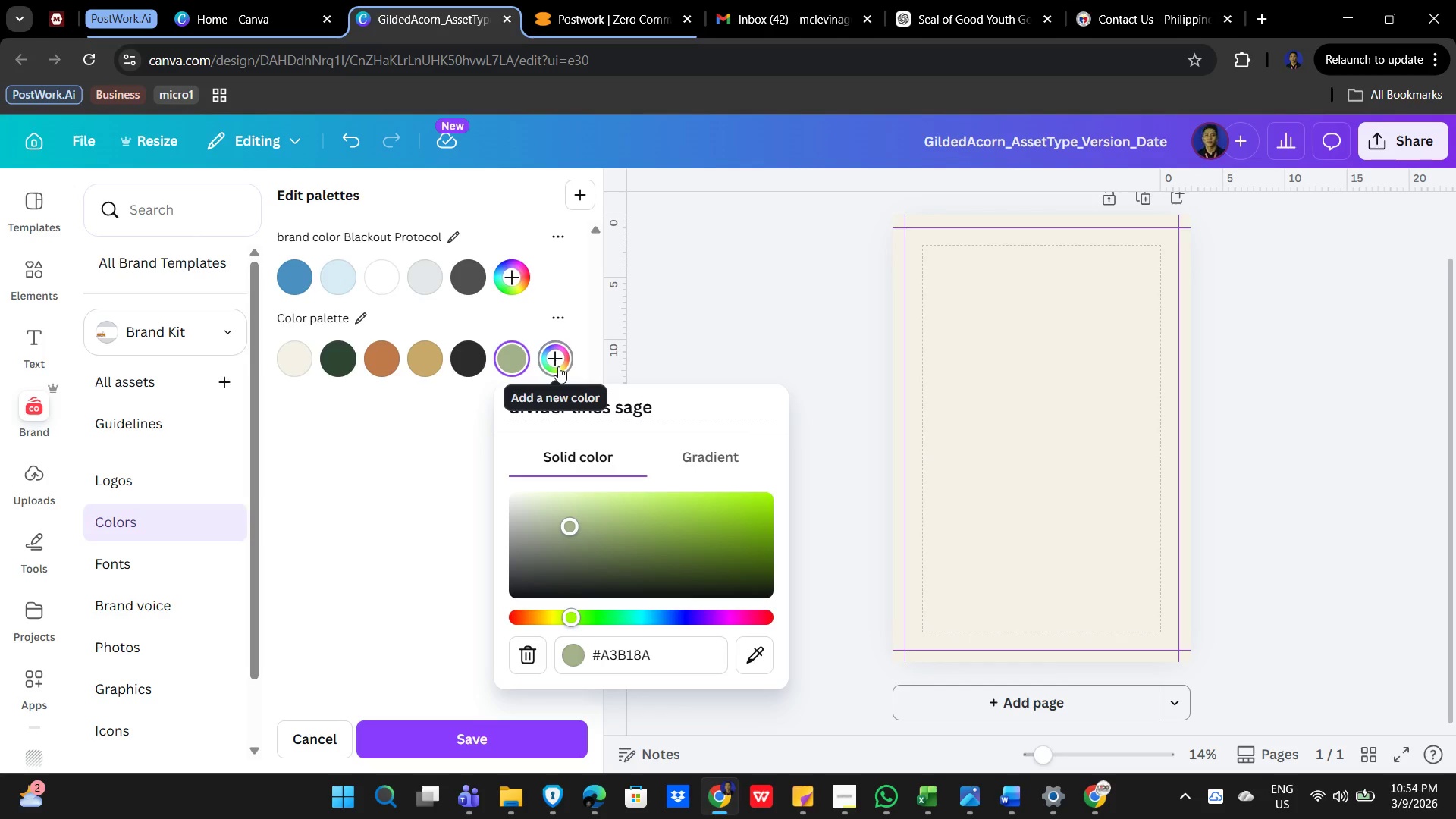 
key(NumpadEnter)
 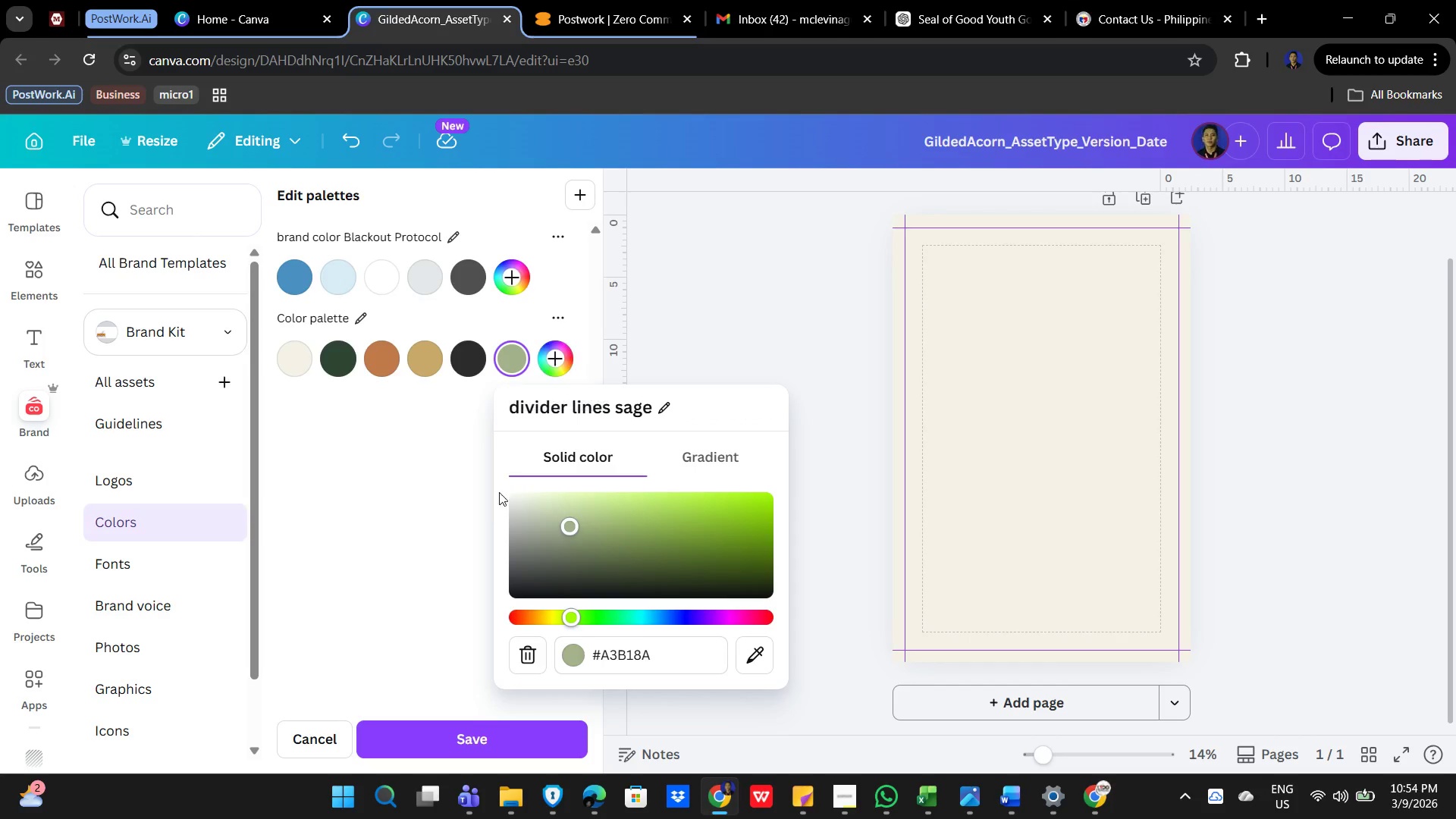 
left_click([431, 526])
 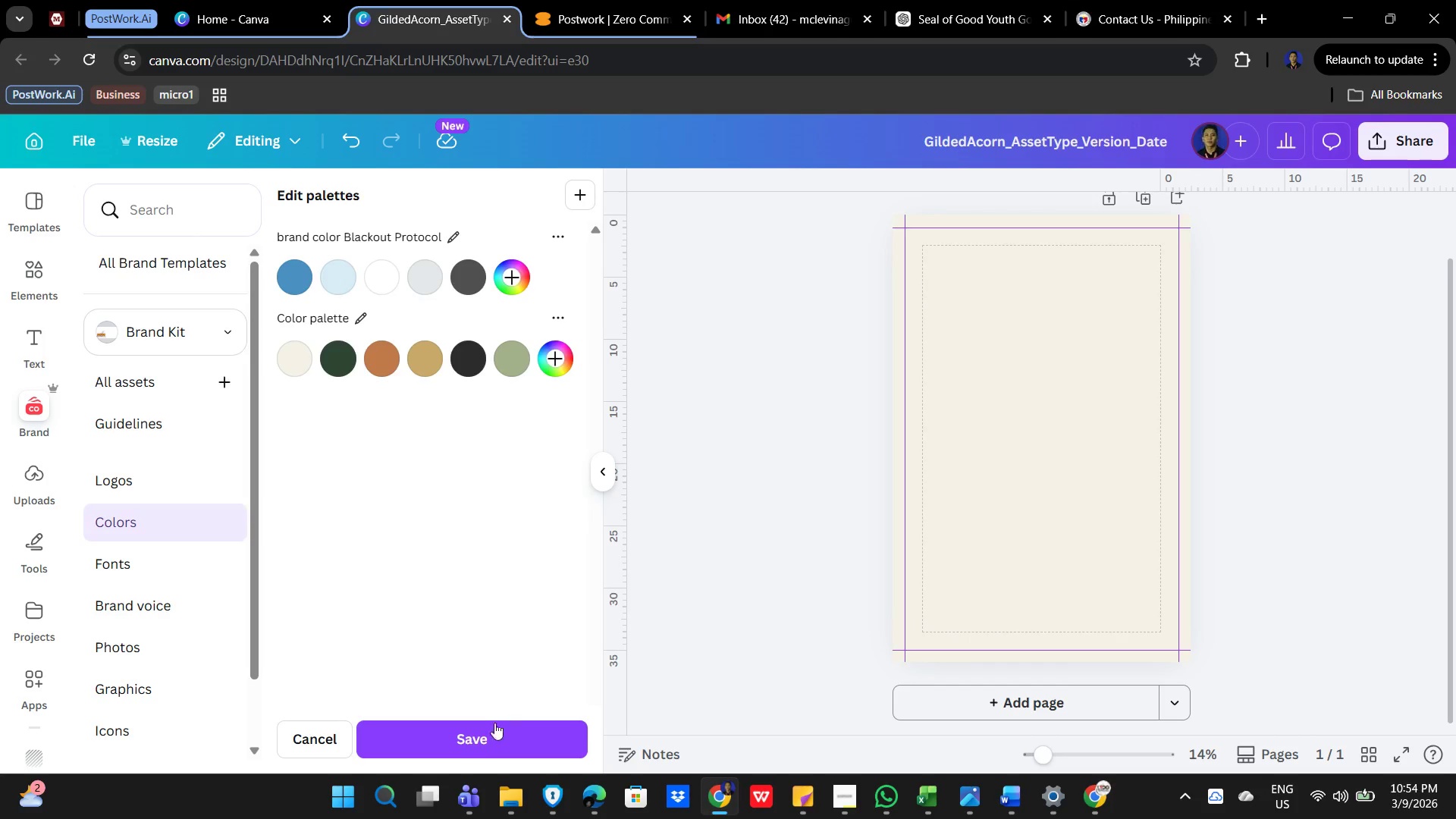 
left_click([476, 741])
 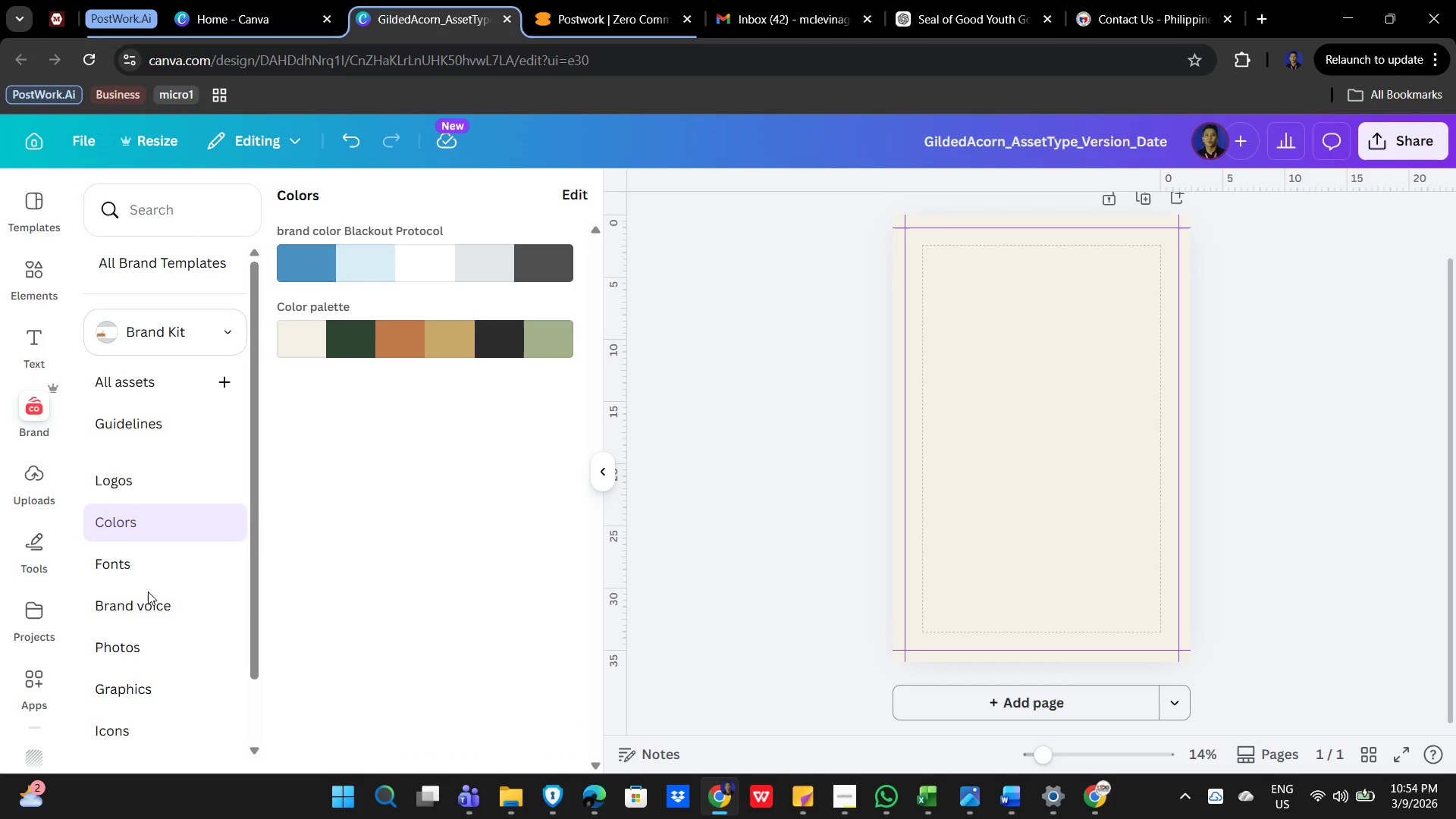 
left_click([120, 562])
 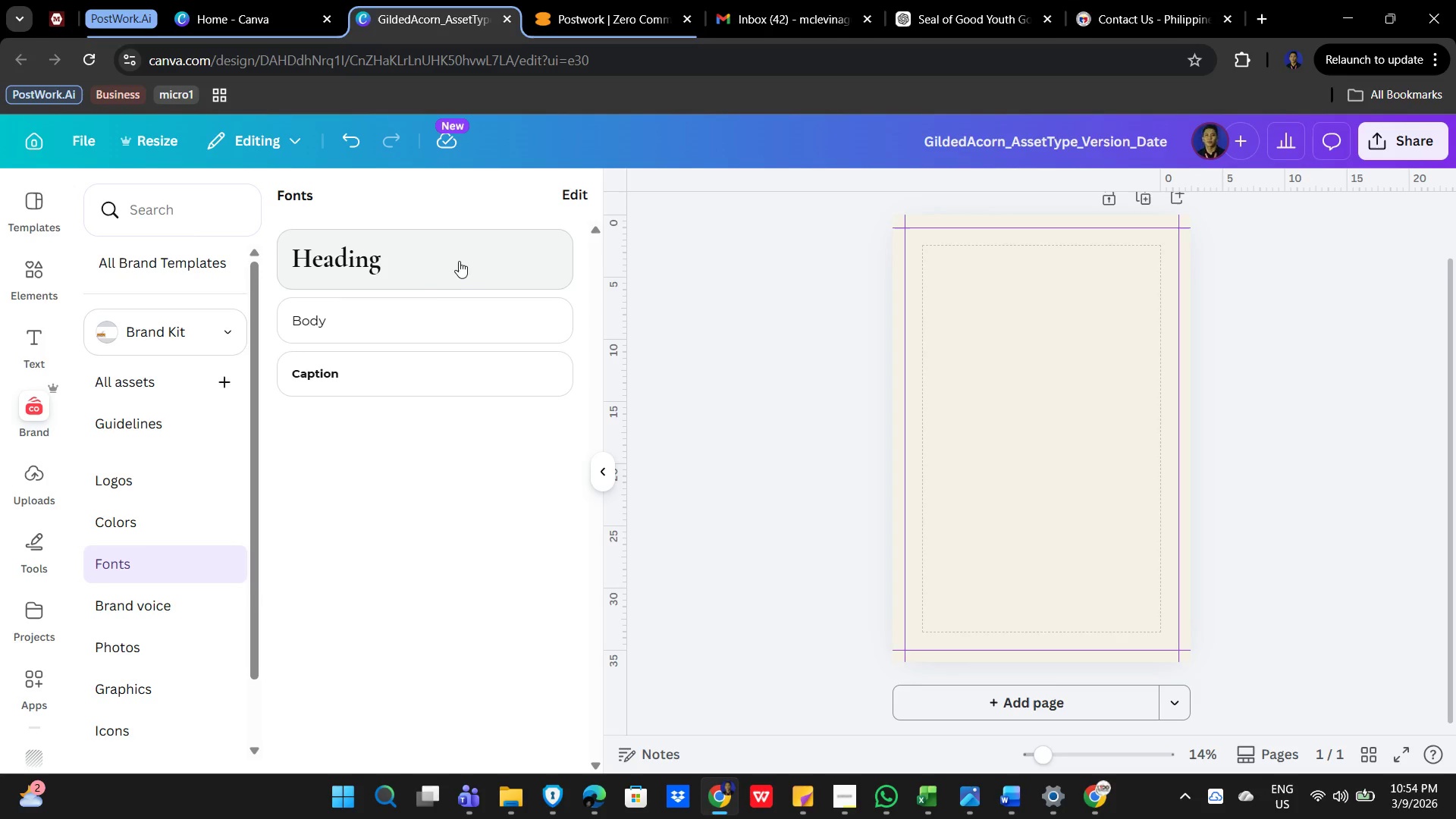 
left_click([429, 260])
 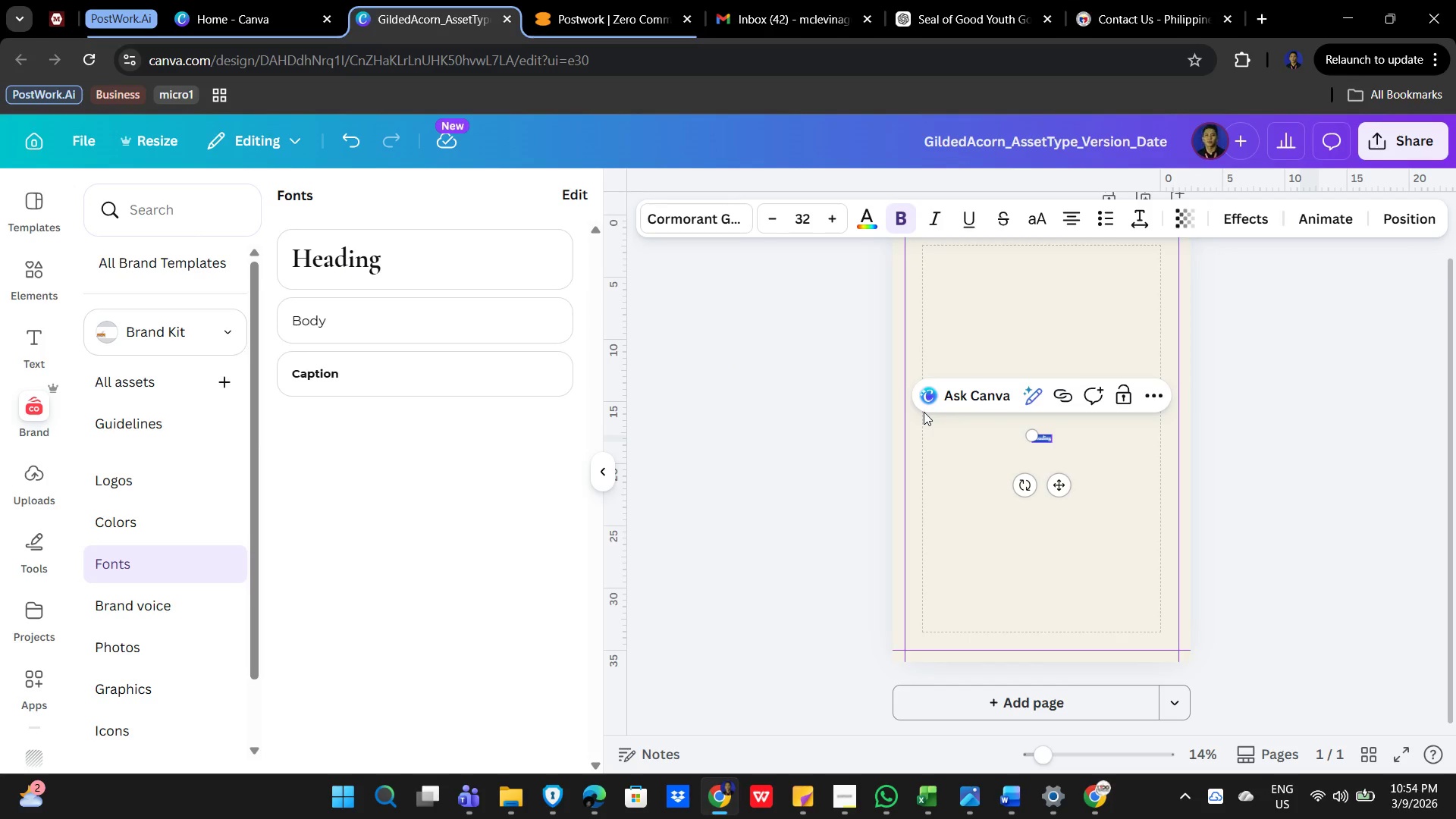 
key(Delete)
 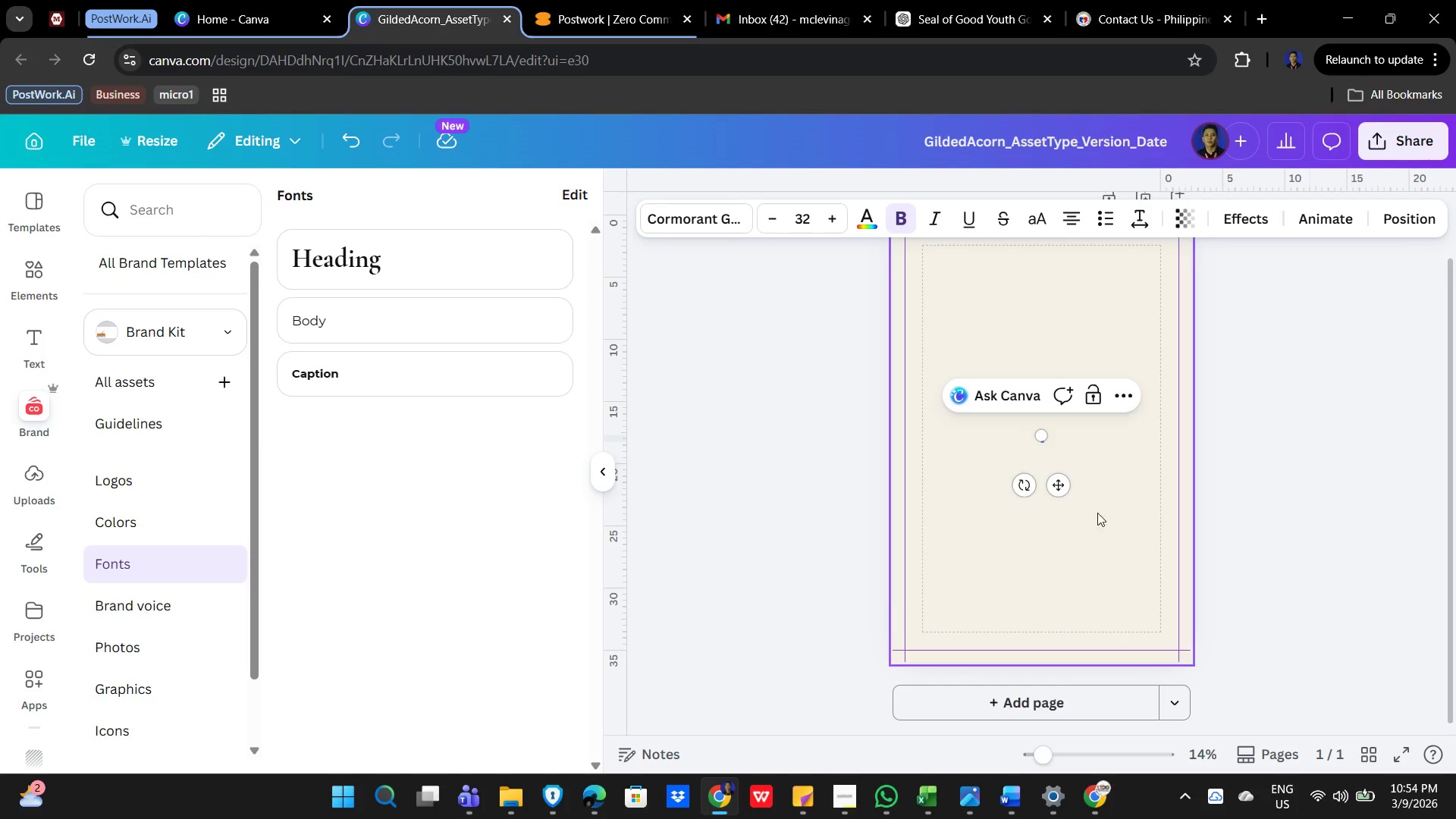 
left_click([1104, 534])
 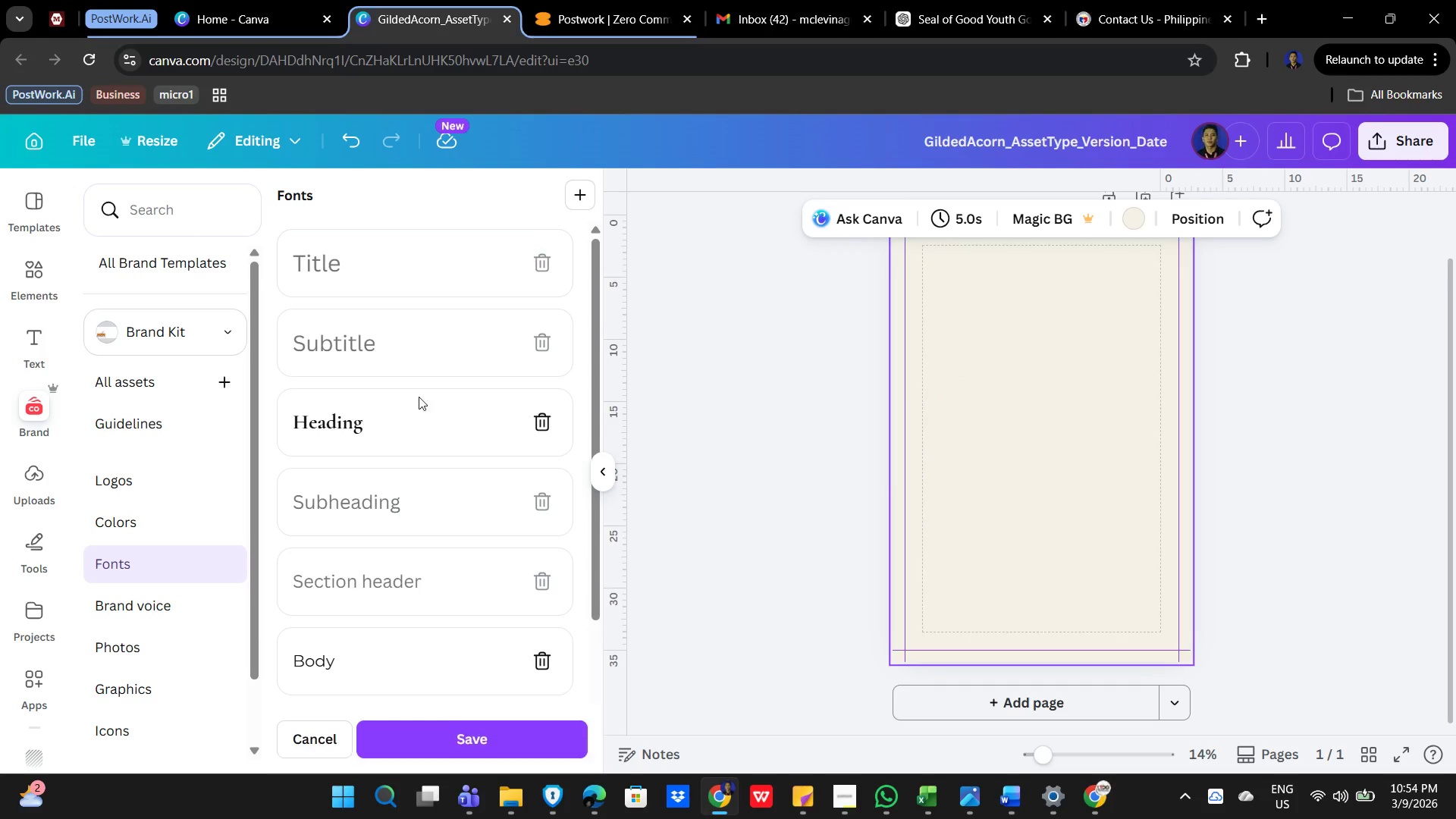 
left_click([416, 421])
 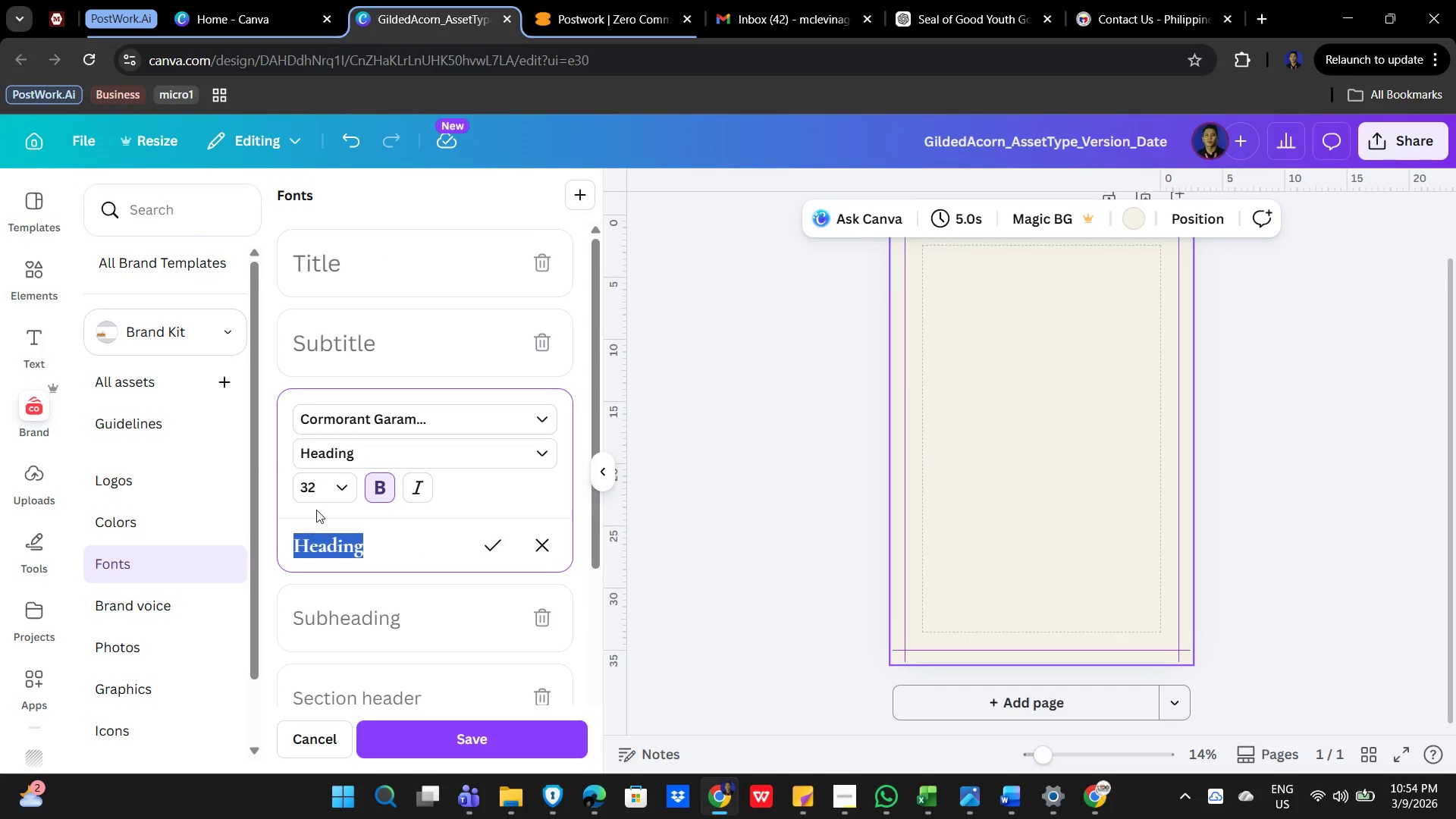 
scroll: coordinate [417, 501], scroll_direction: down, amount: 2.0
 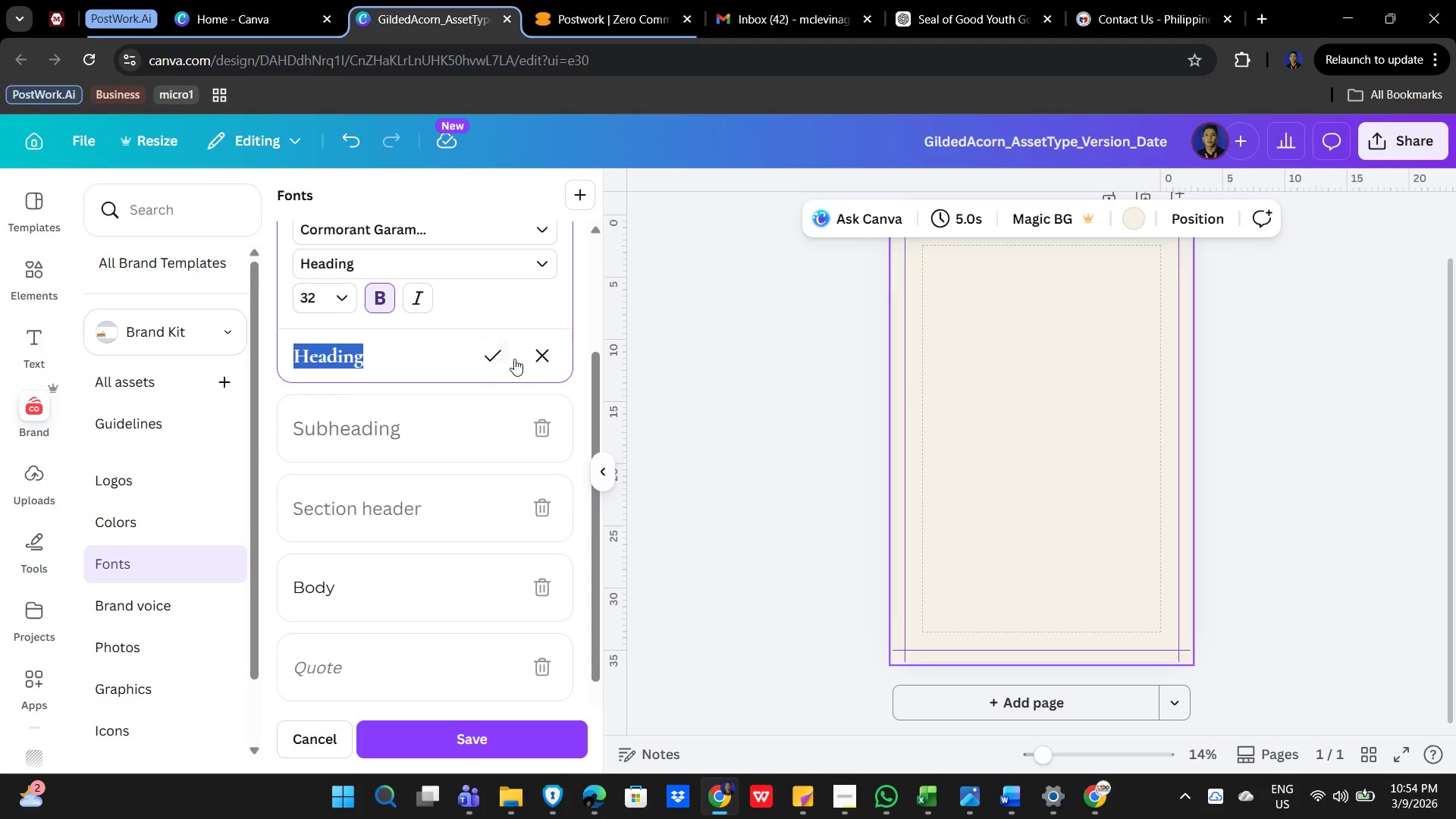 
left_click([495, 354])
 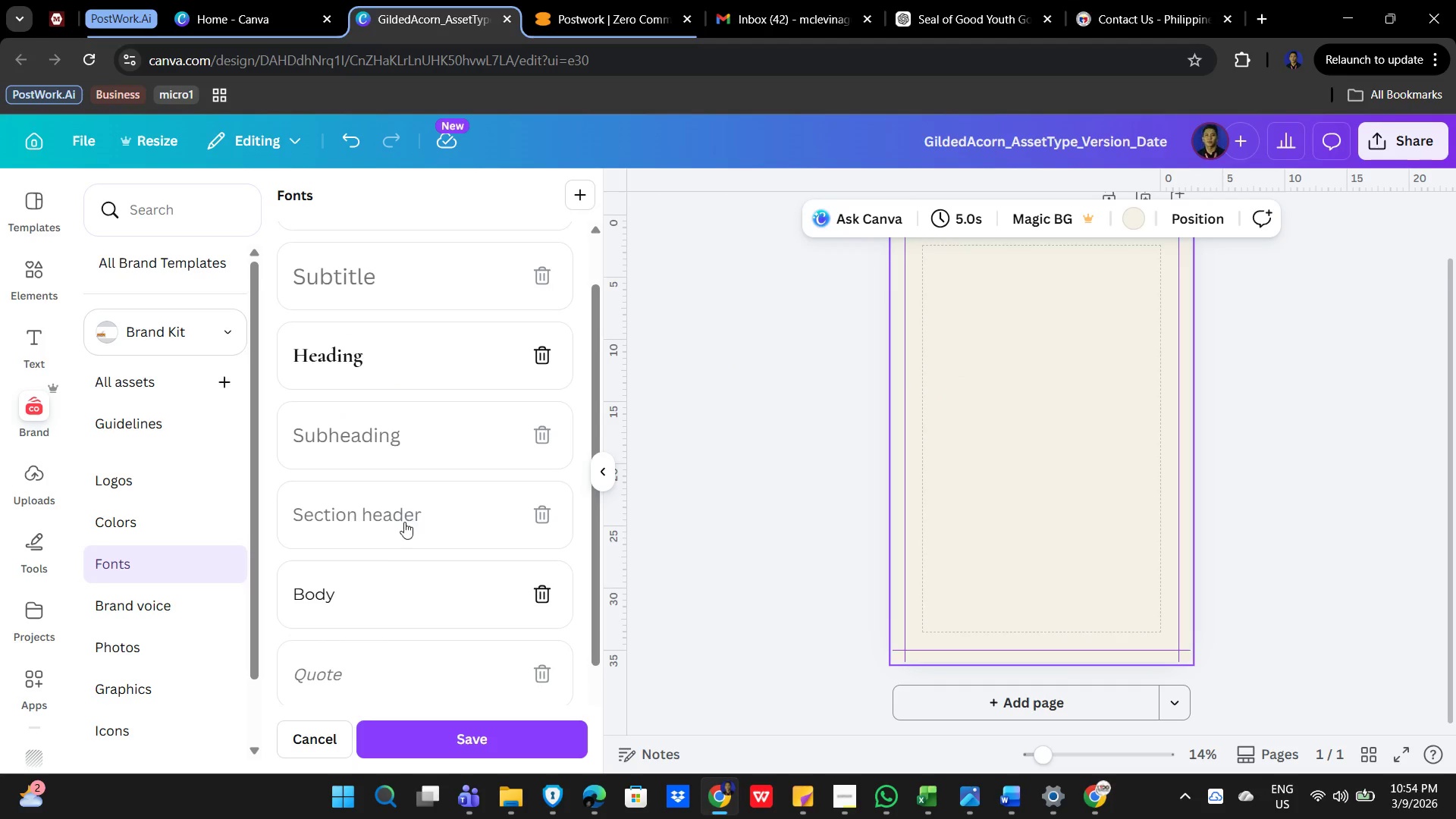 
left_click([369, 439])
 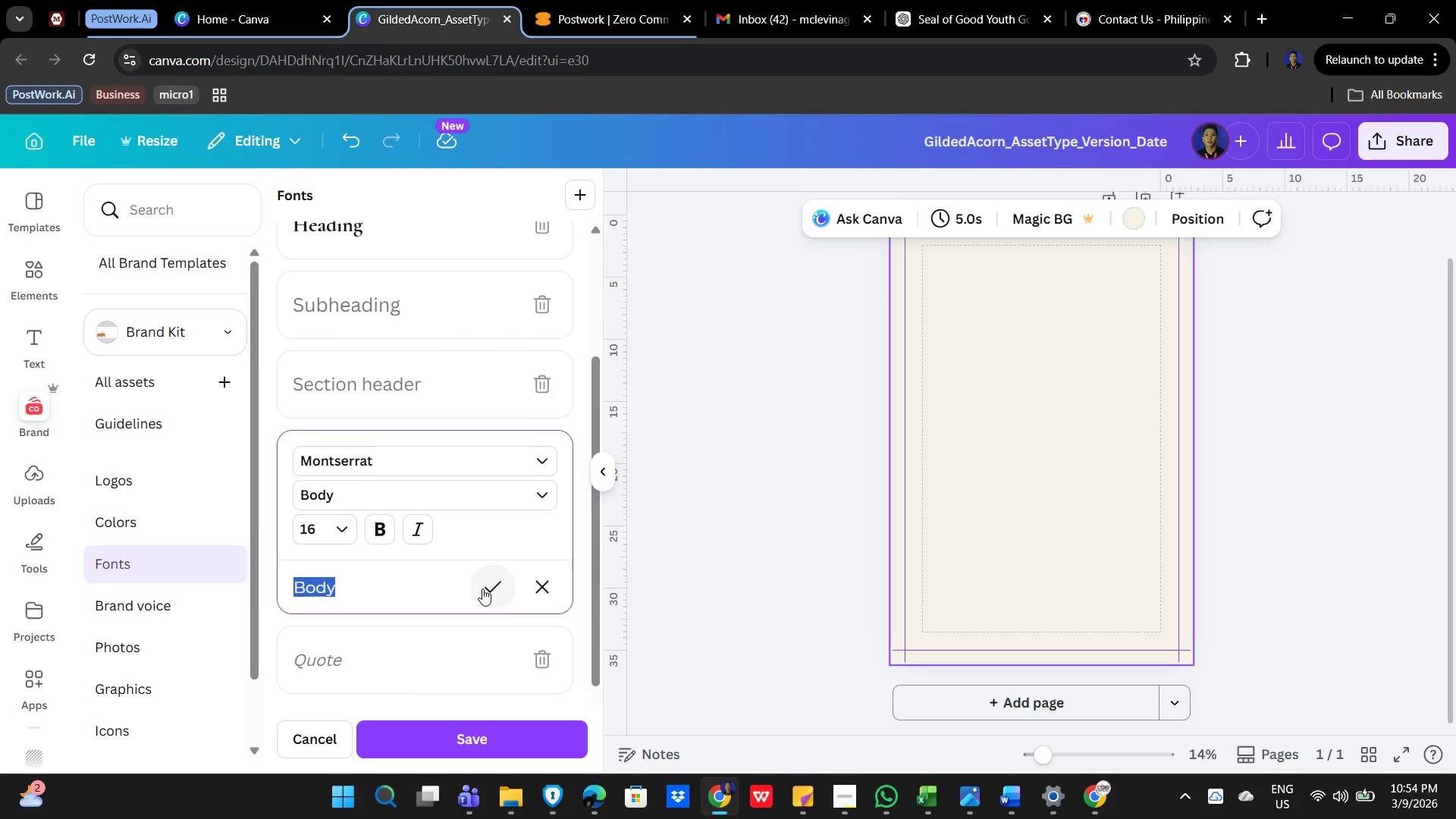 
scroll: coordinate [412, 549], scroll_direction: down, amount: 2.0
 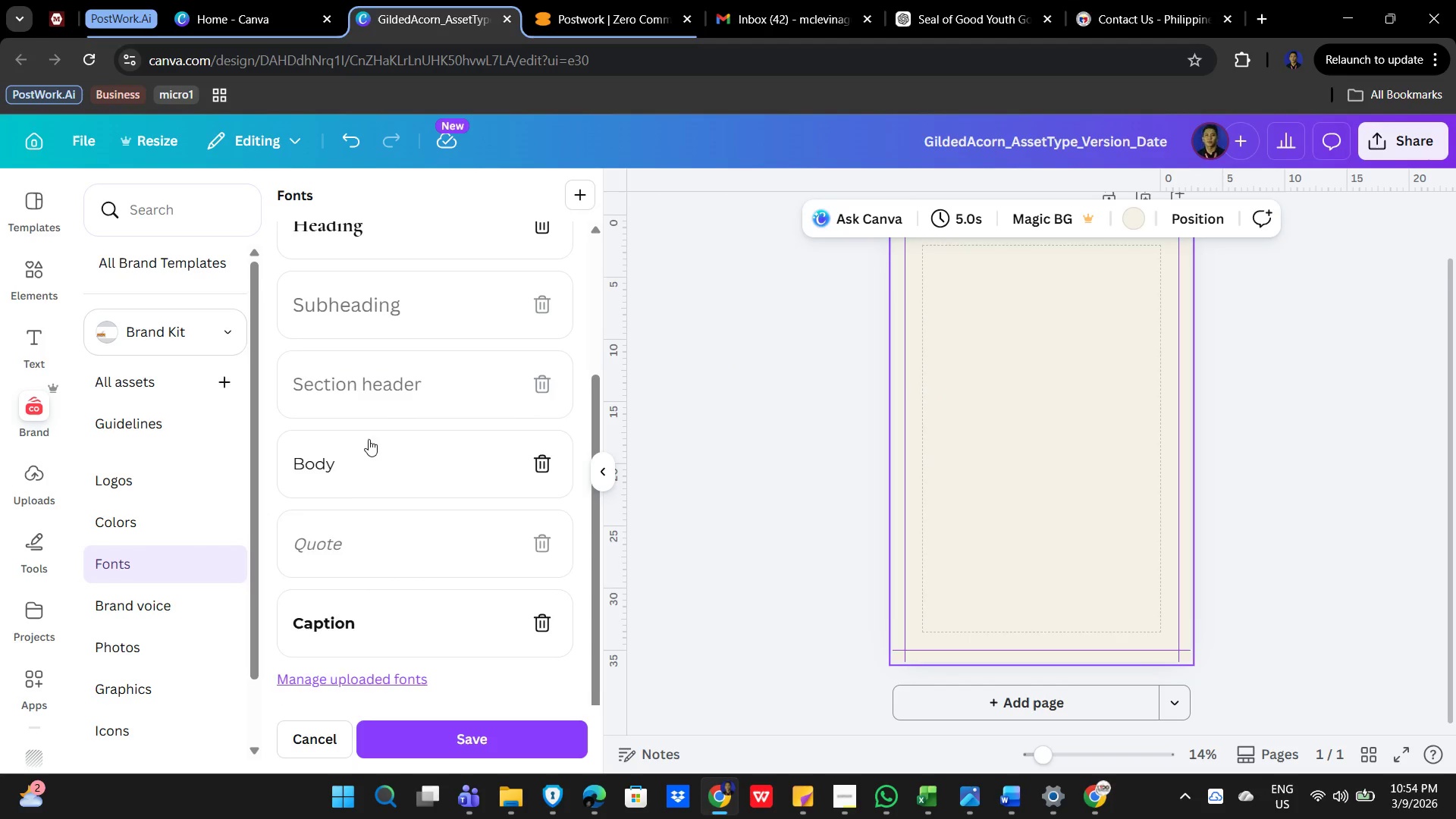 
left_click([490, 585])
 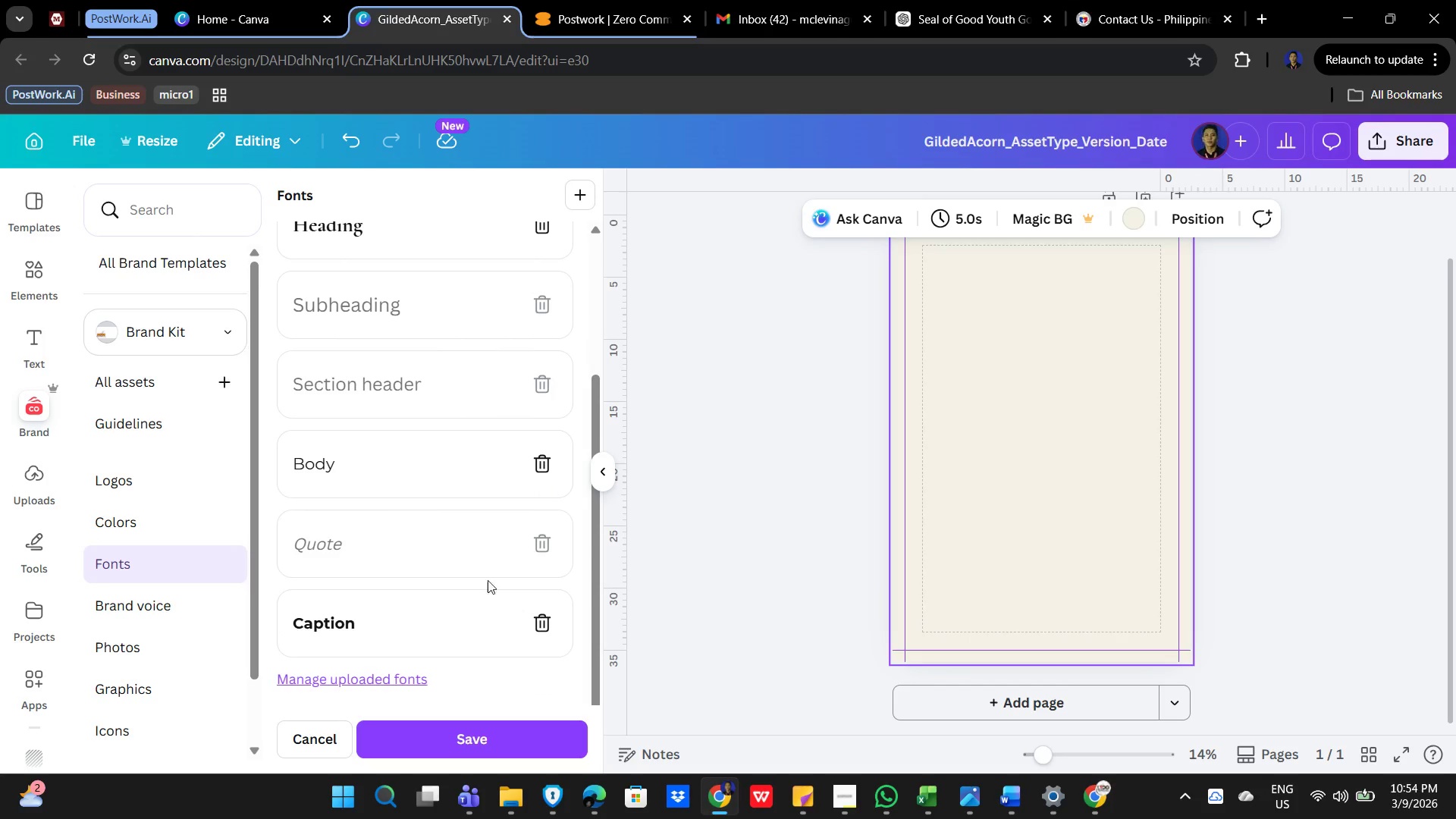 
scroll: coordinate [465, 557], scroll_direction: down, amount: 1.0
 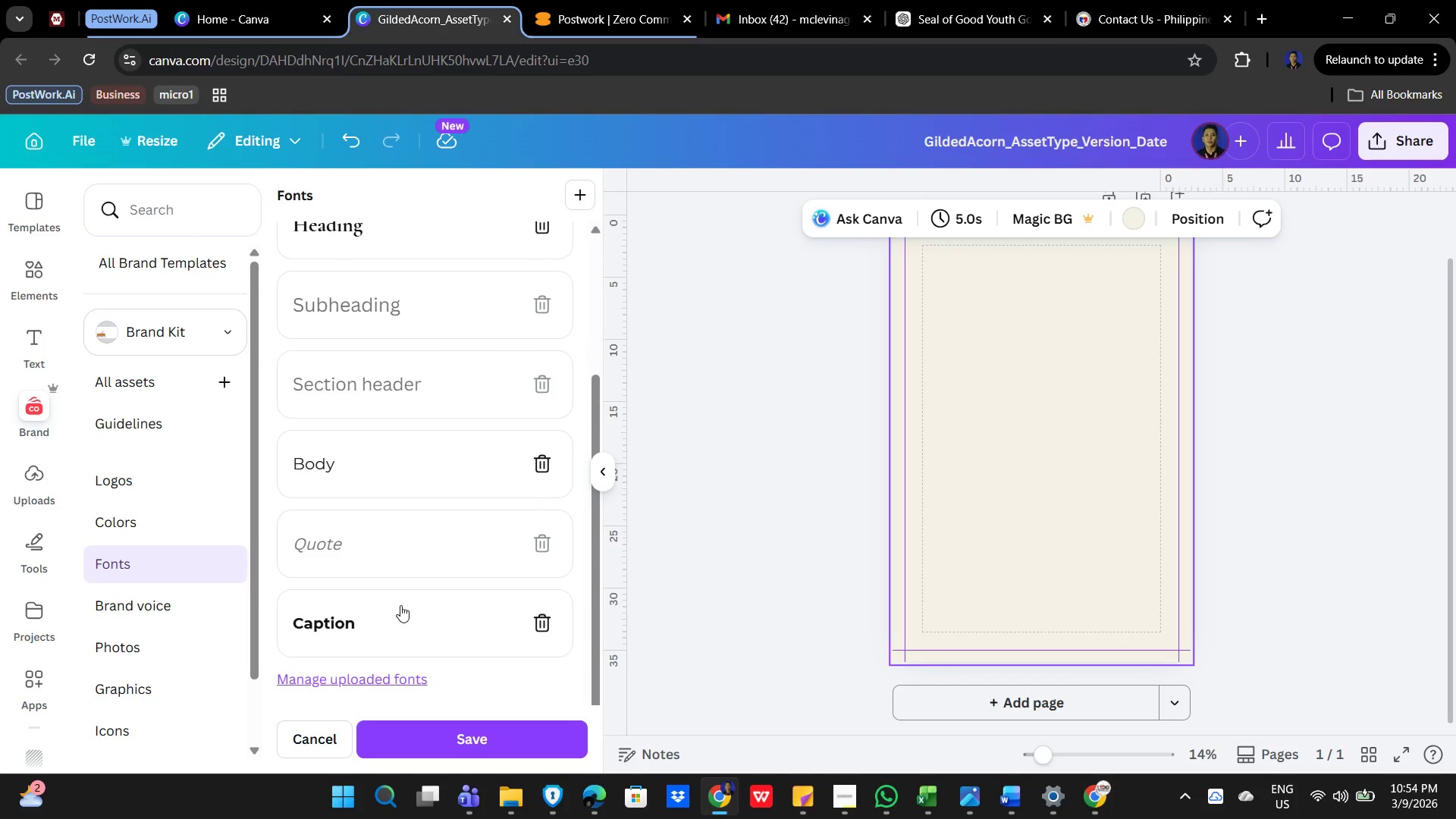 
left_click([399, 605])
 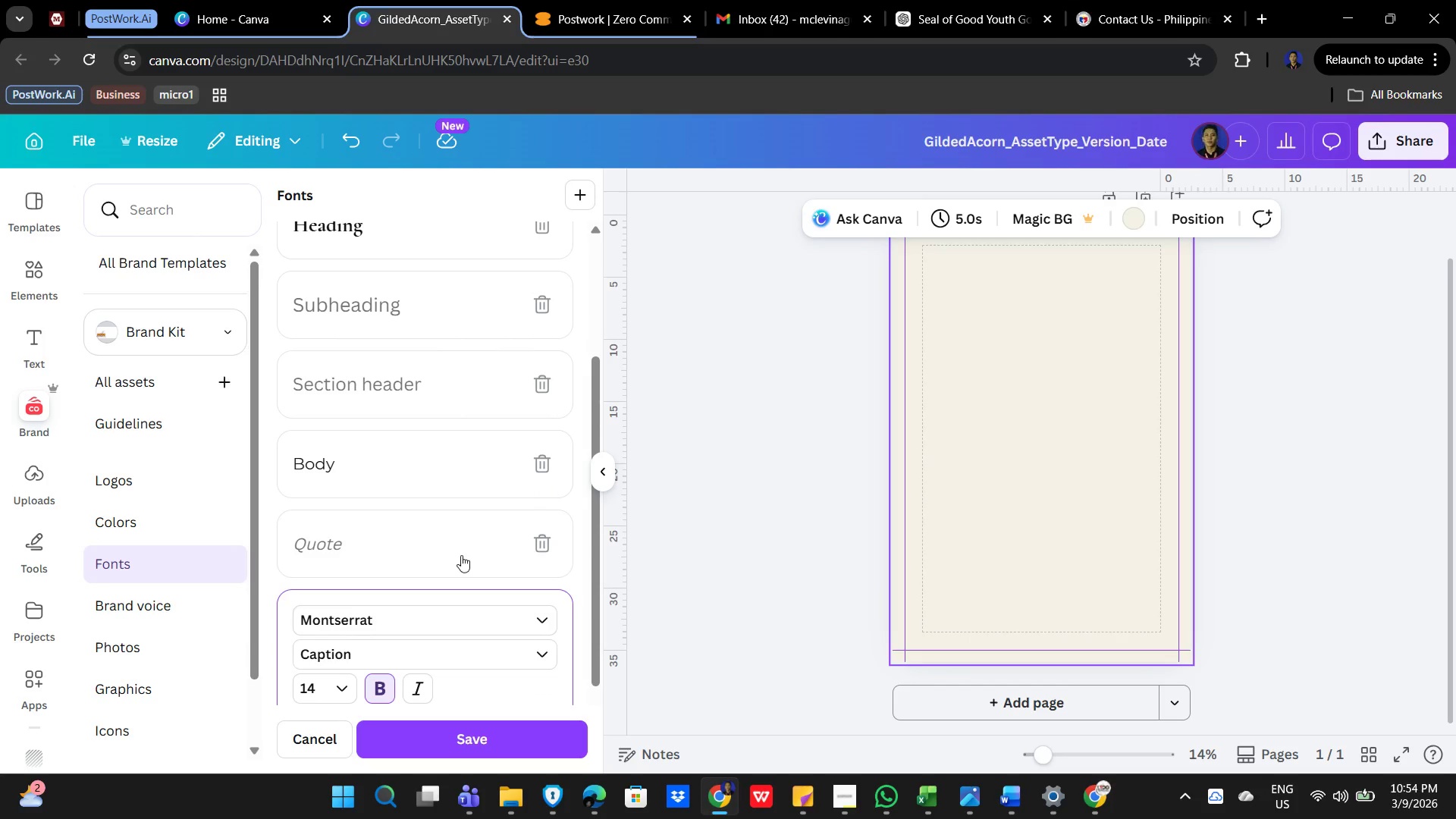 
scroll: coordinate [470, 557], scroll_direction: down, amount: 2.0
 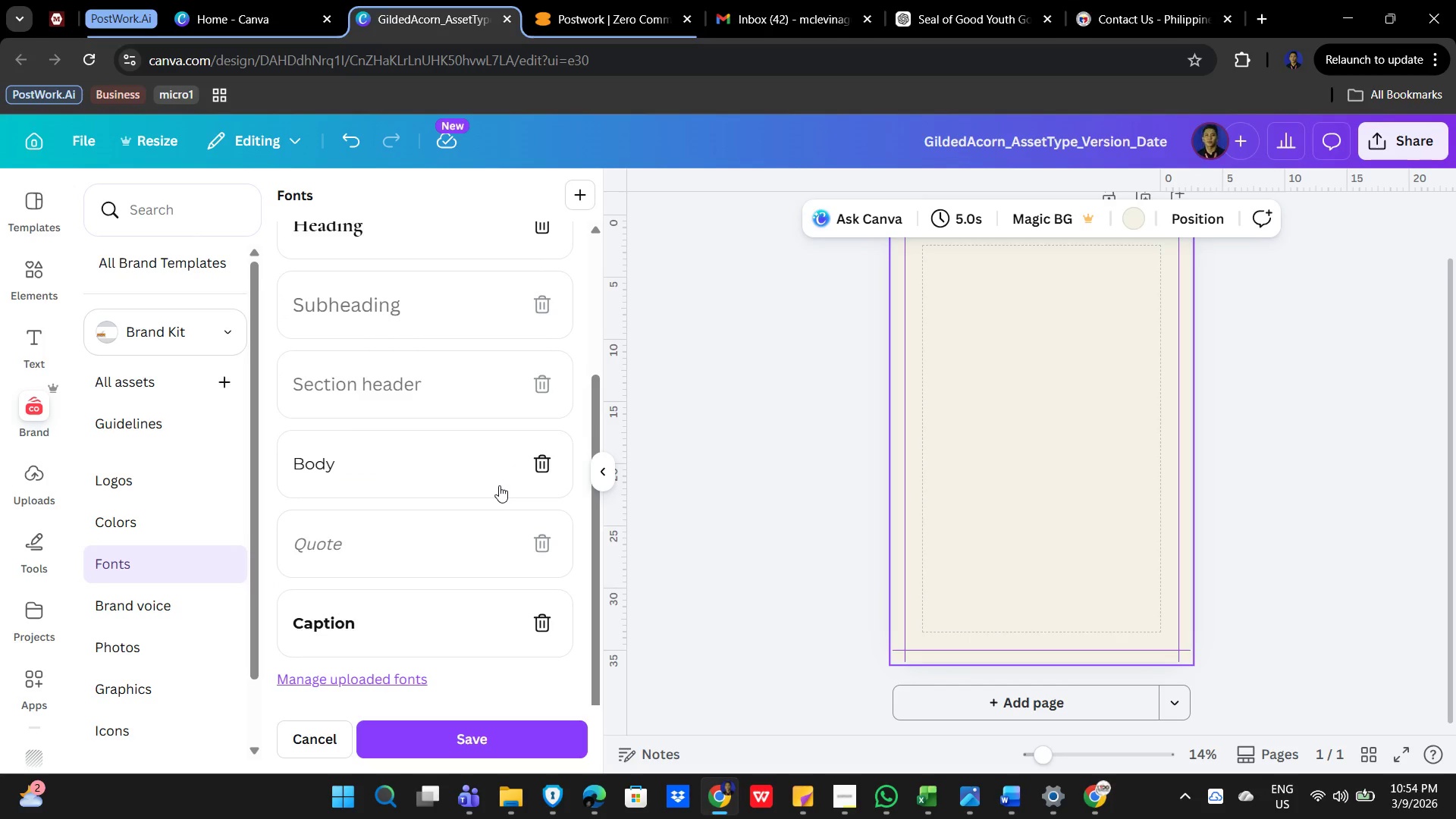 
wait(19.46)
 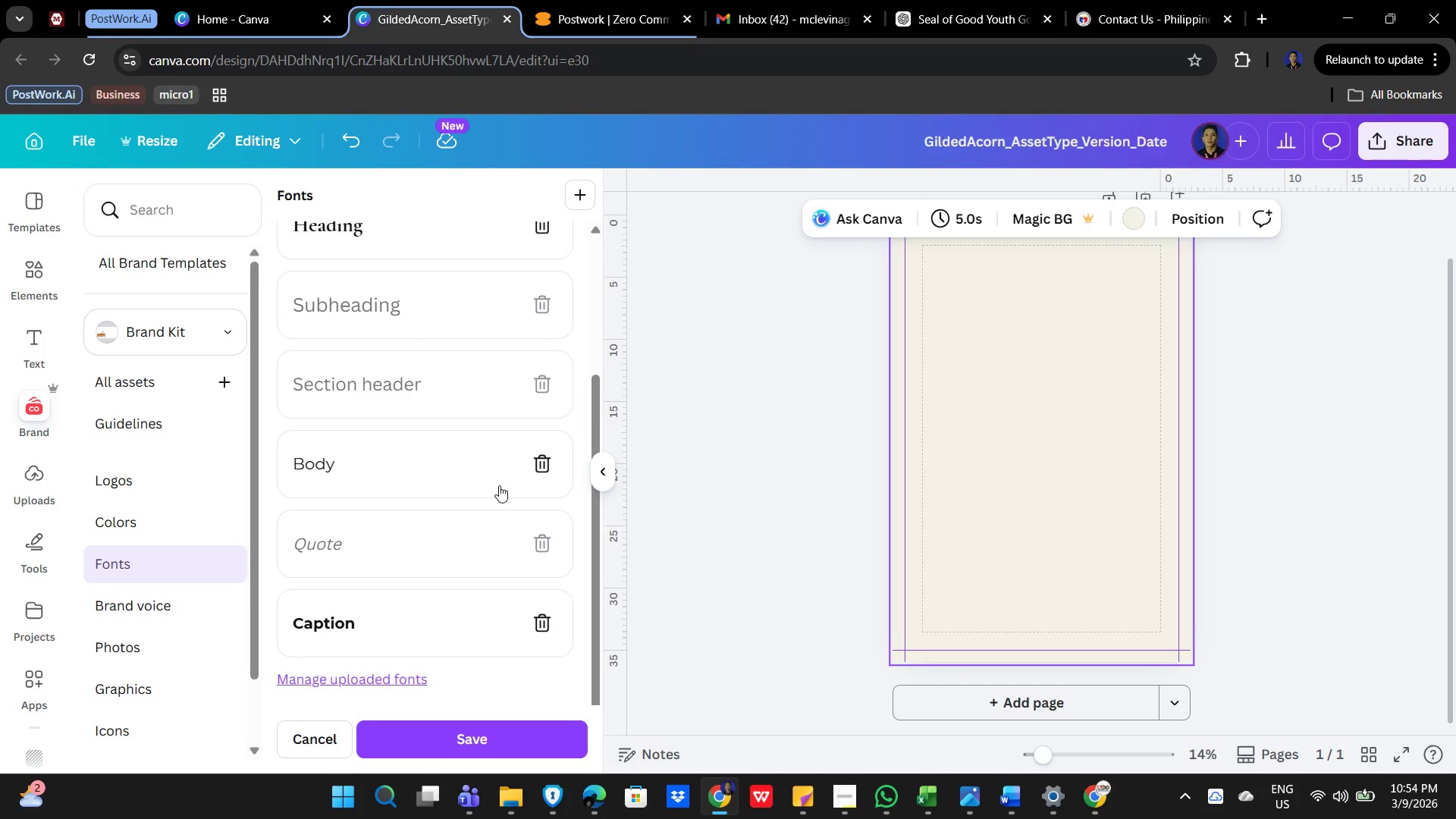 
left_click([467, 736])
 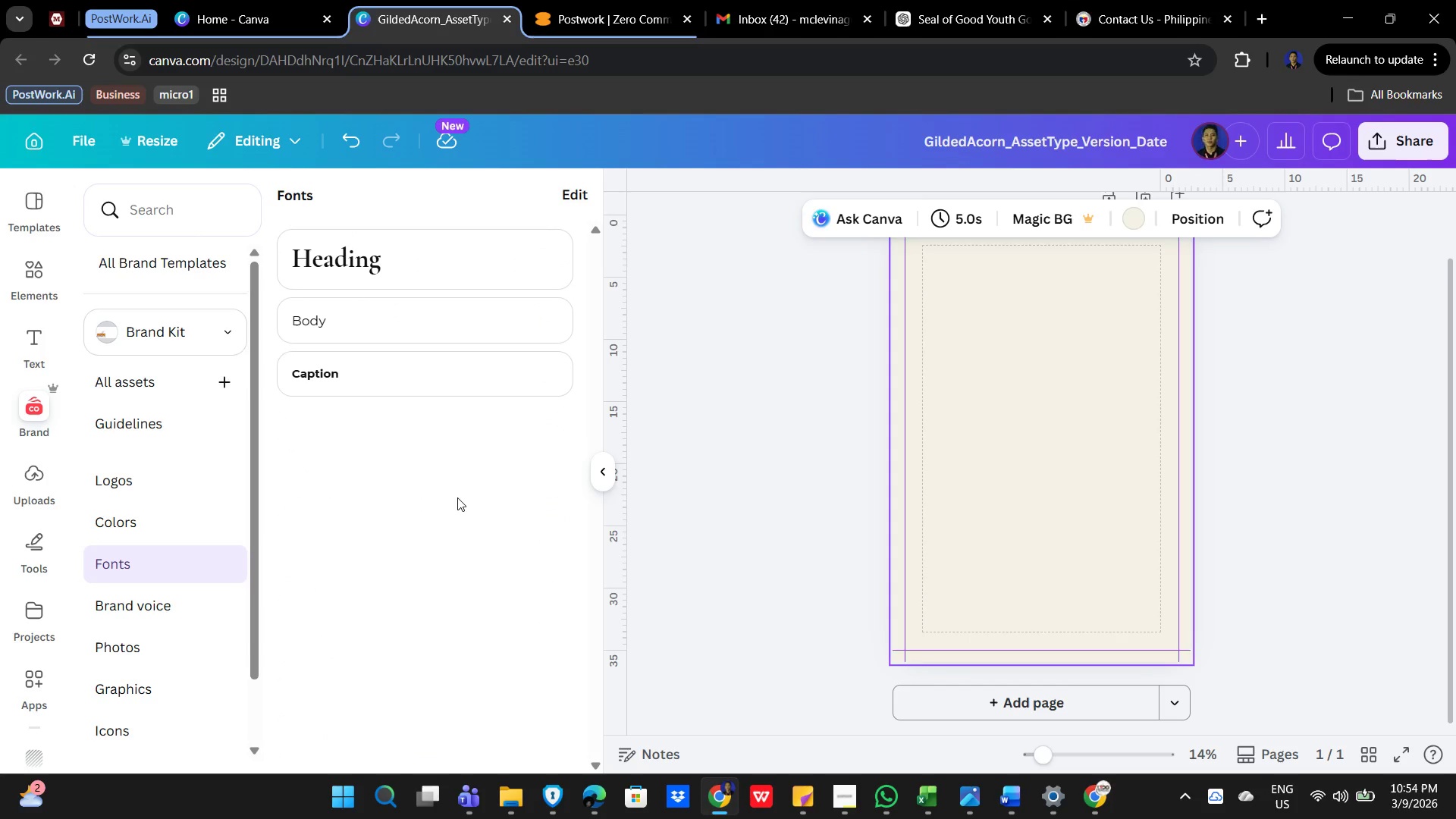 
left_click([457, 497])
 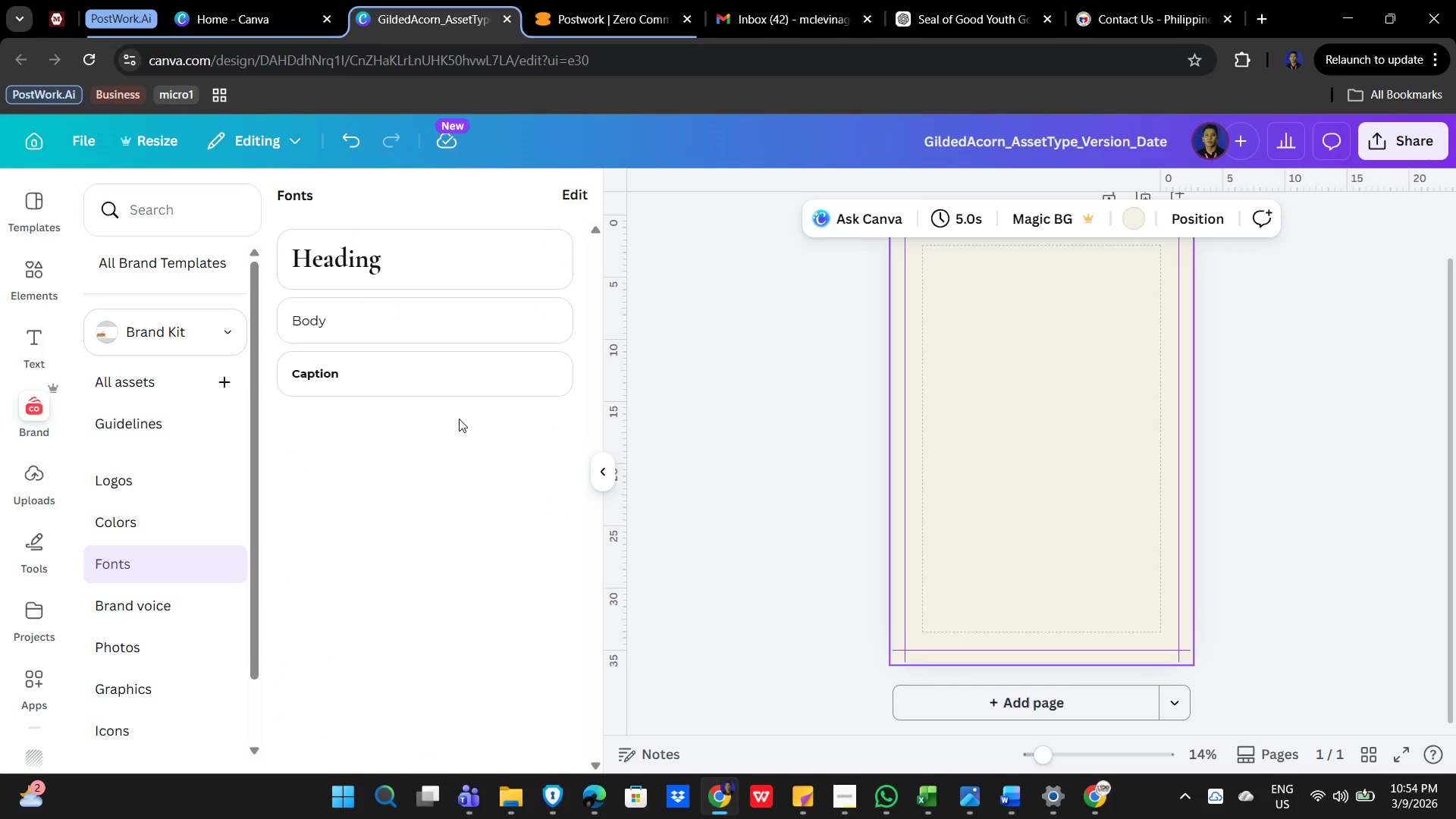 
wait(5.42)
 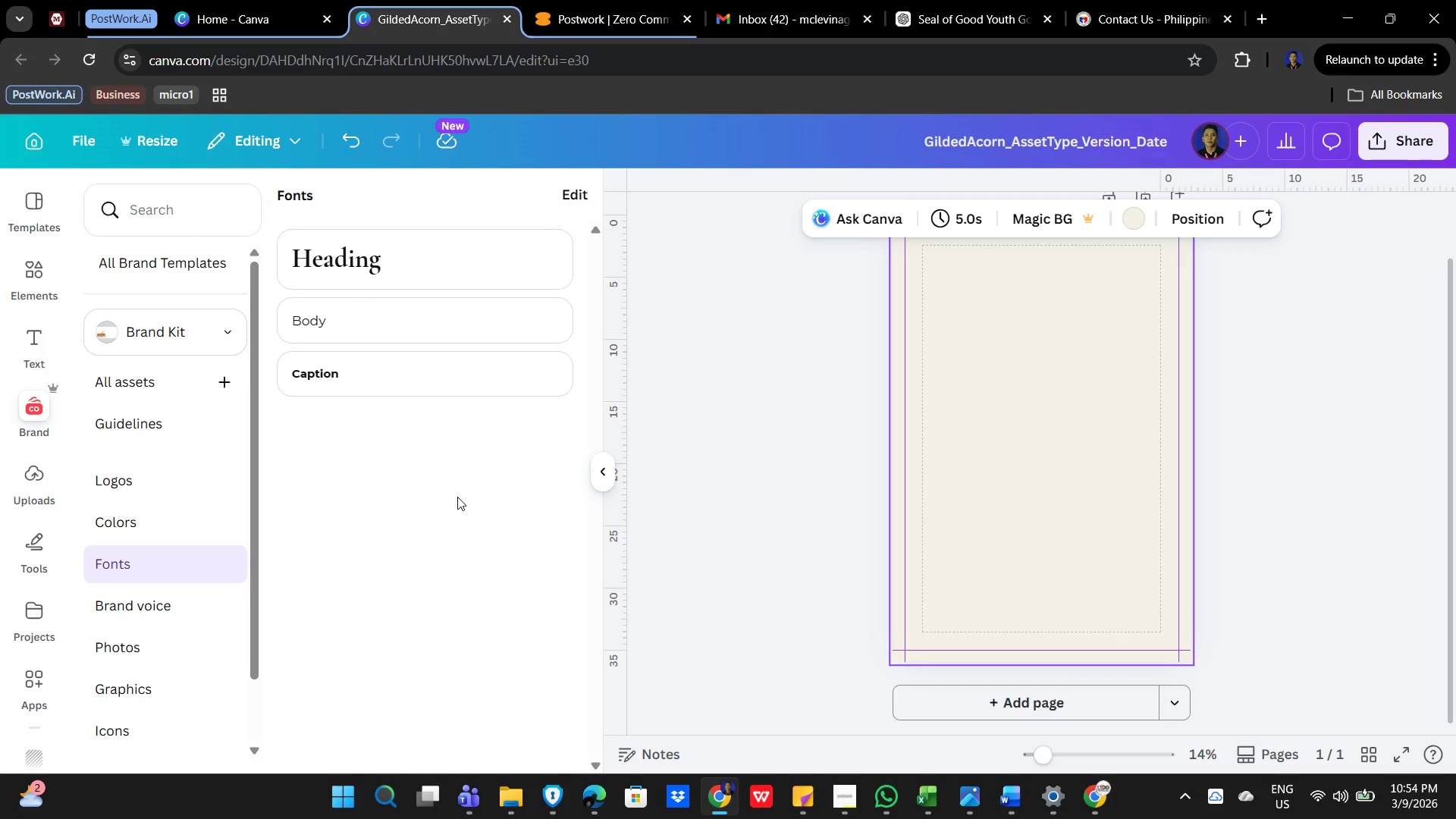 
mouse_move([592, 477])
 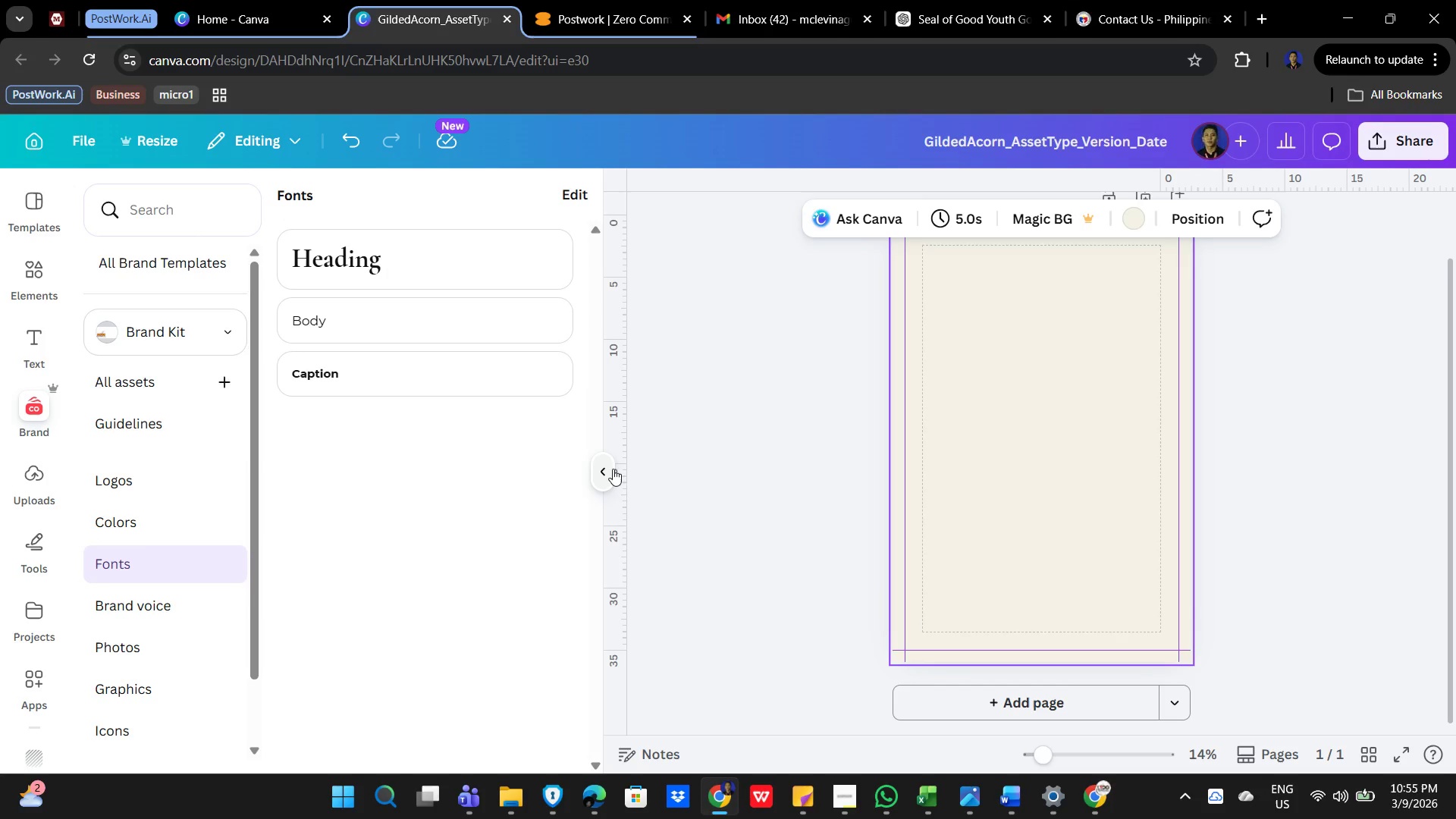 
left_click([612, 471])
 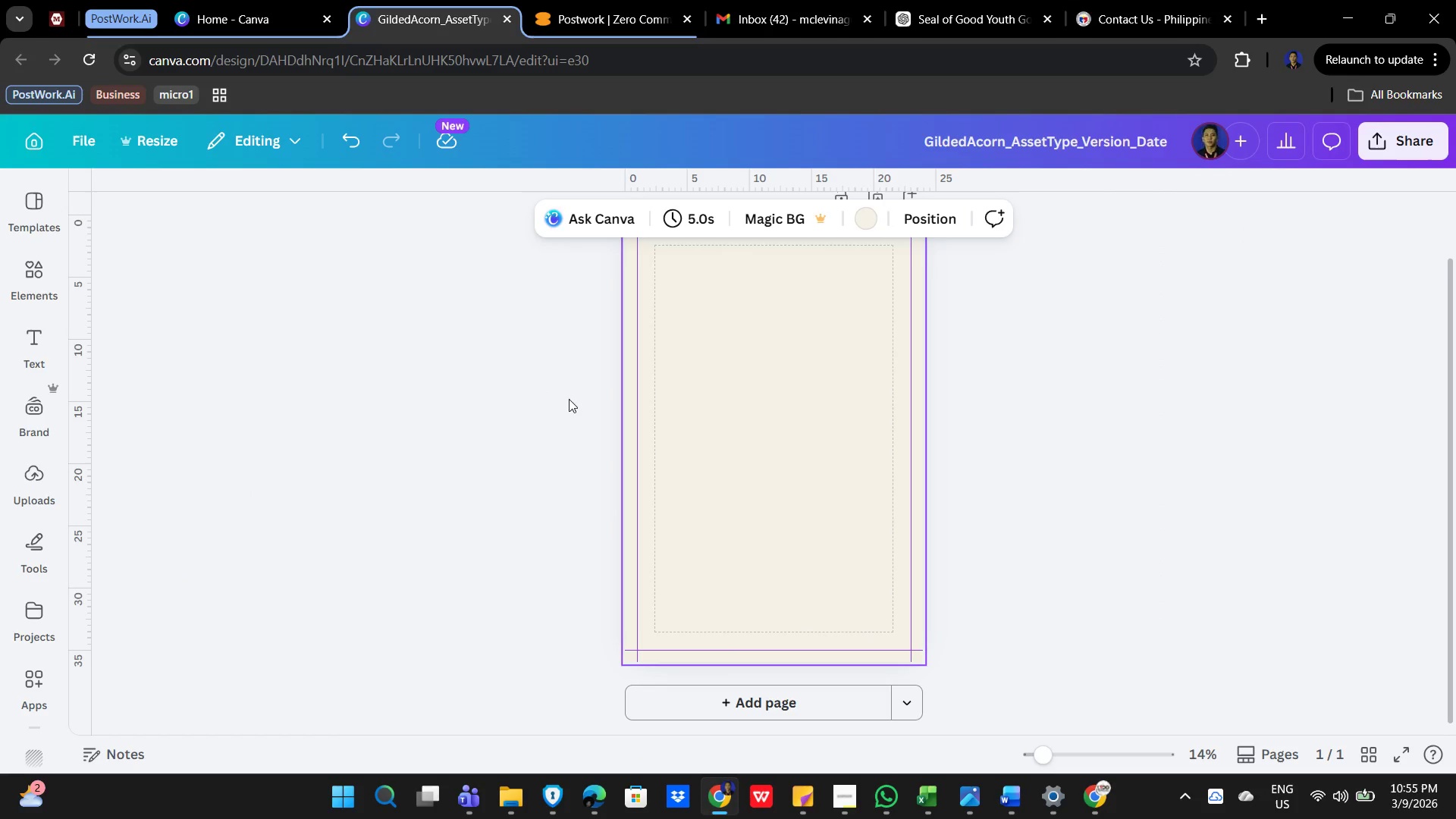 
left_click([482, 374])
 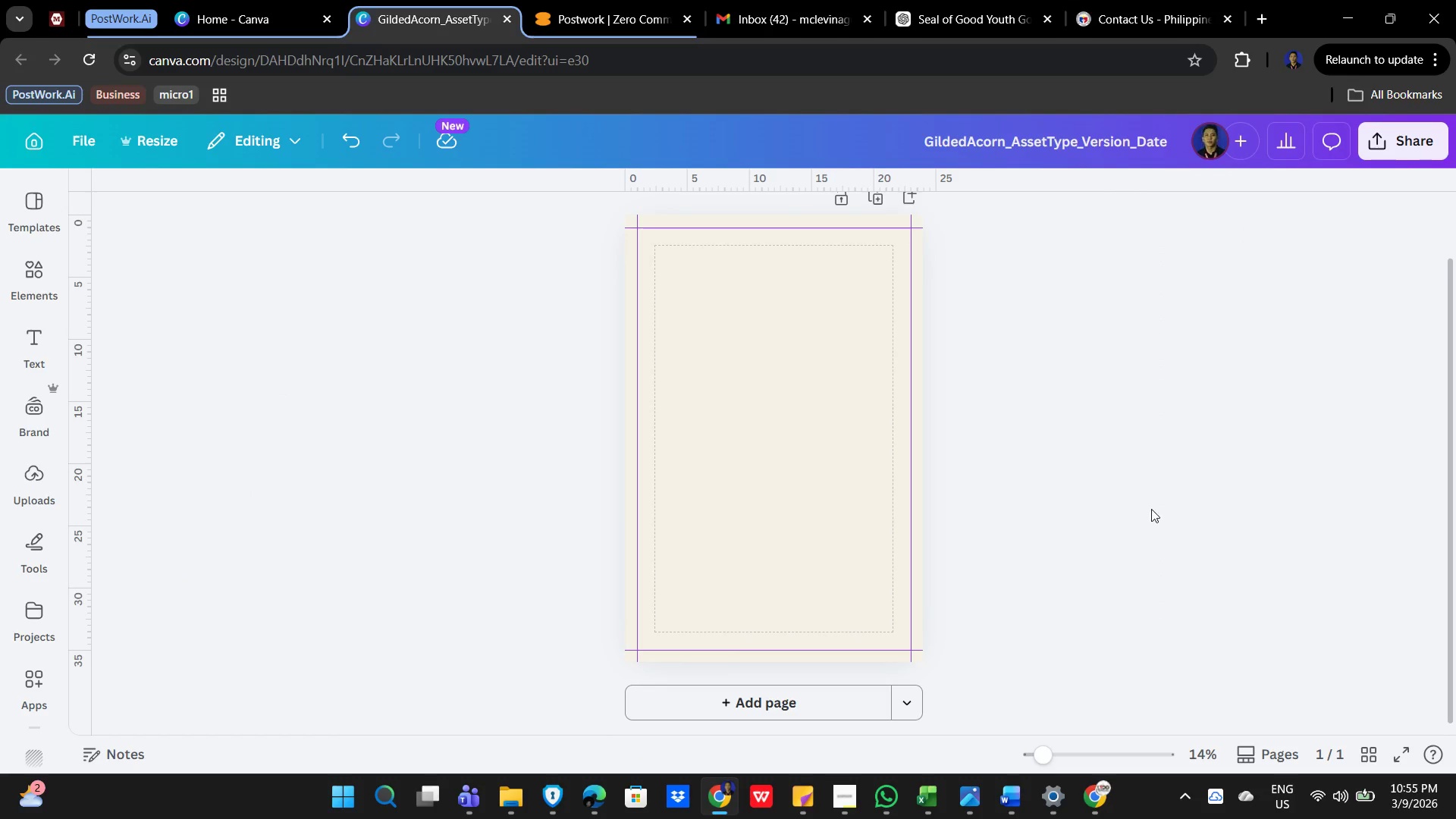 
hold_key(key=ControlLeft, duration=0.31)
hold_key(key=ControlLeft, duration=0.52)
scroll: coordinate [1166, 493], scroll_direction: none, amount: 0.0
 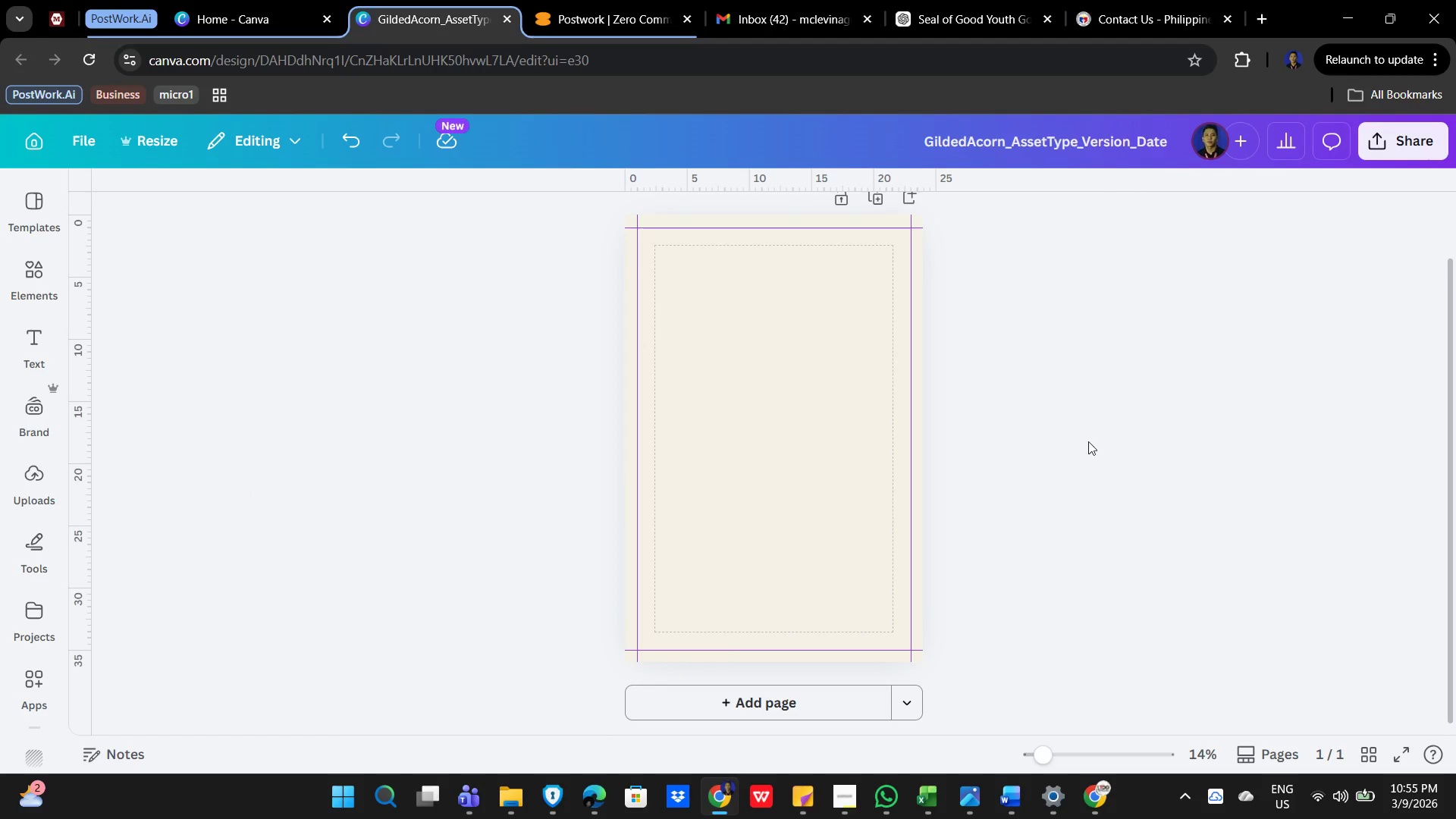 
left_click([1084, 435])
 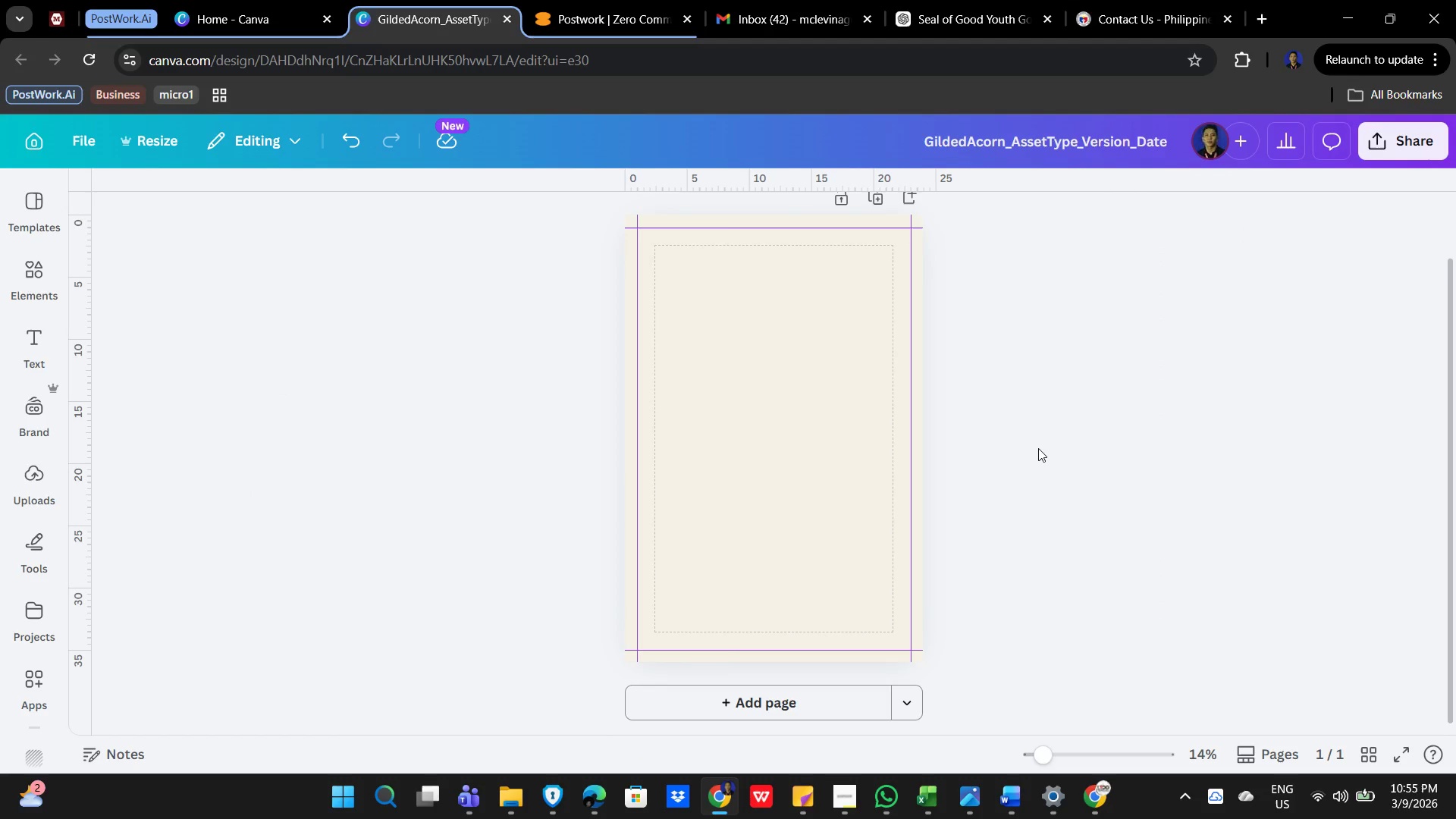 
wait(15.06)
 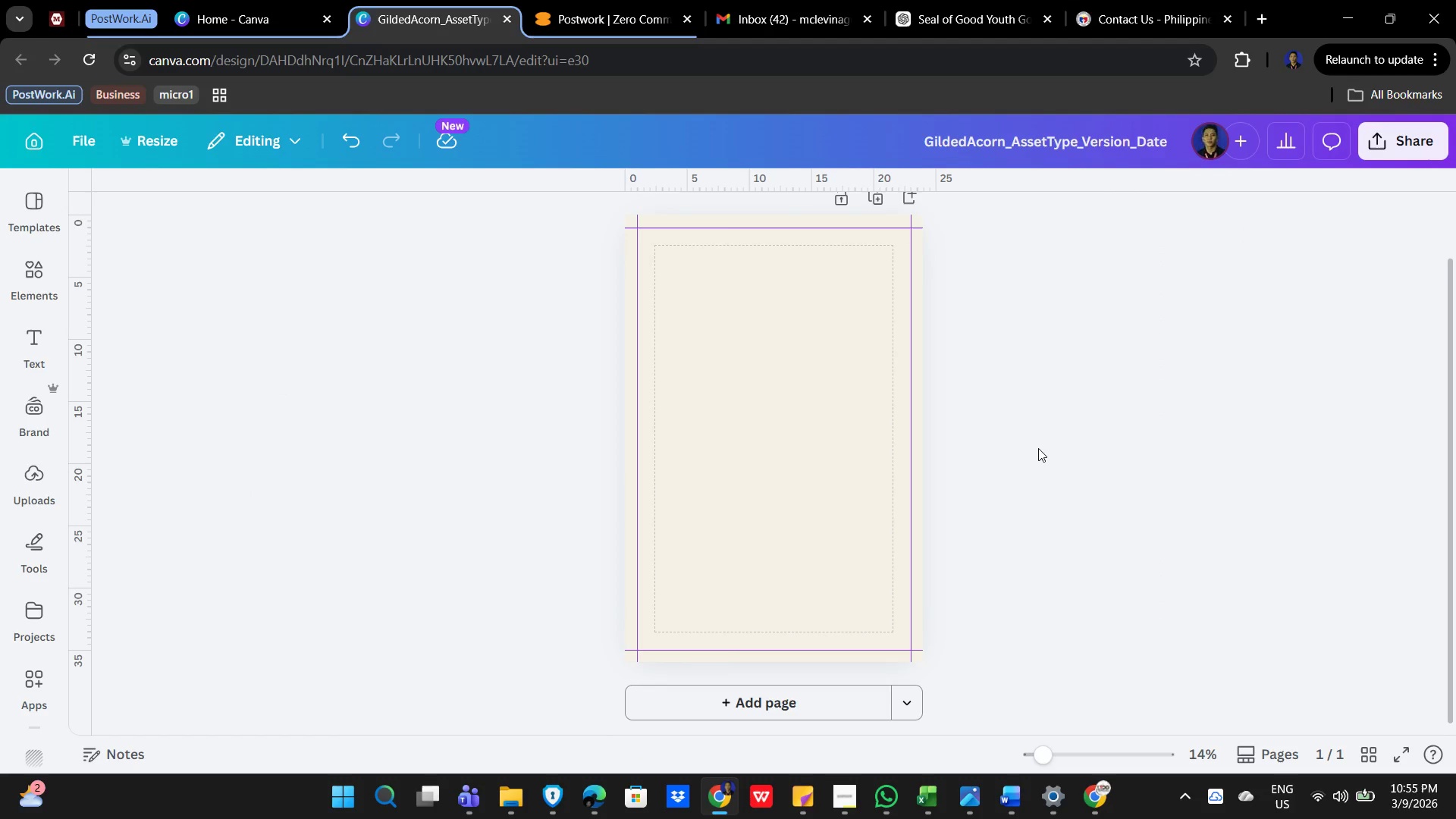 
left_click([736, 388])
 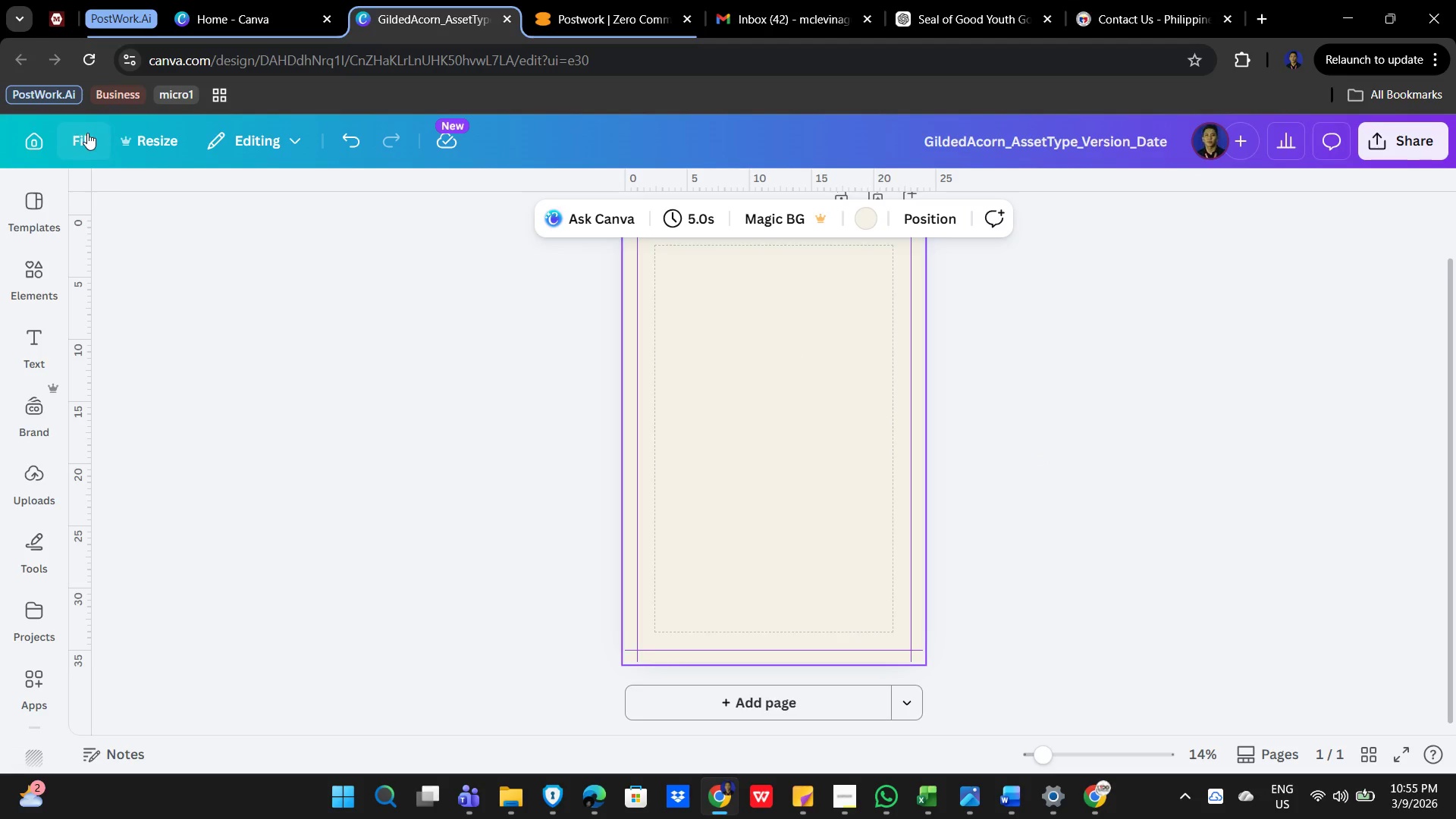 
right_click([723, 425])
 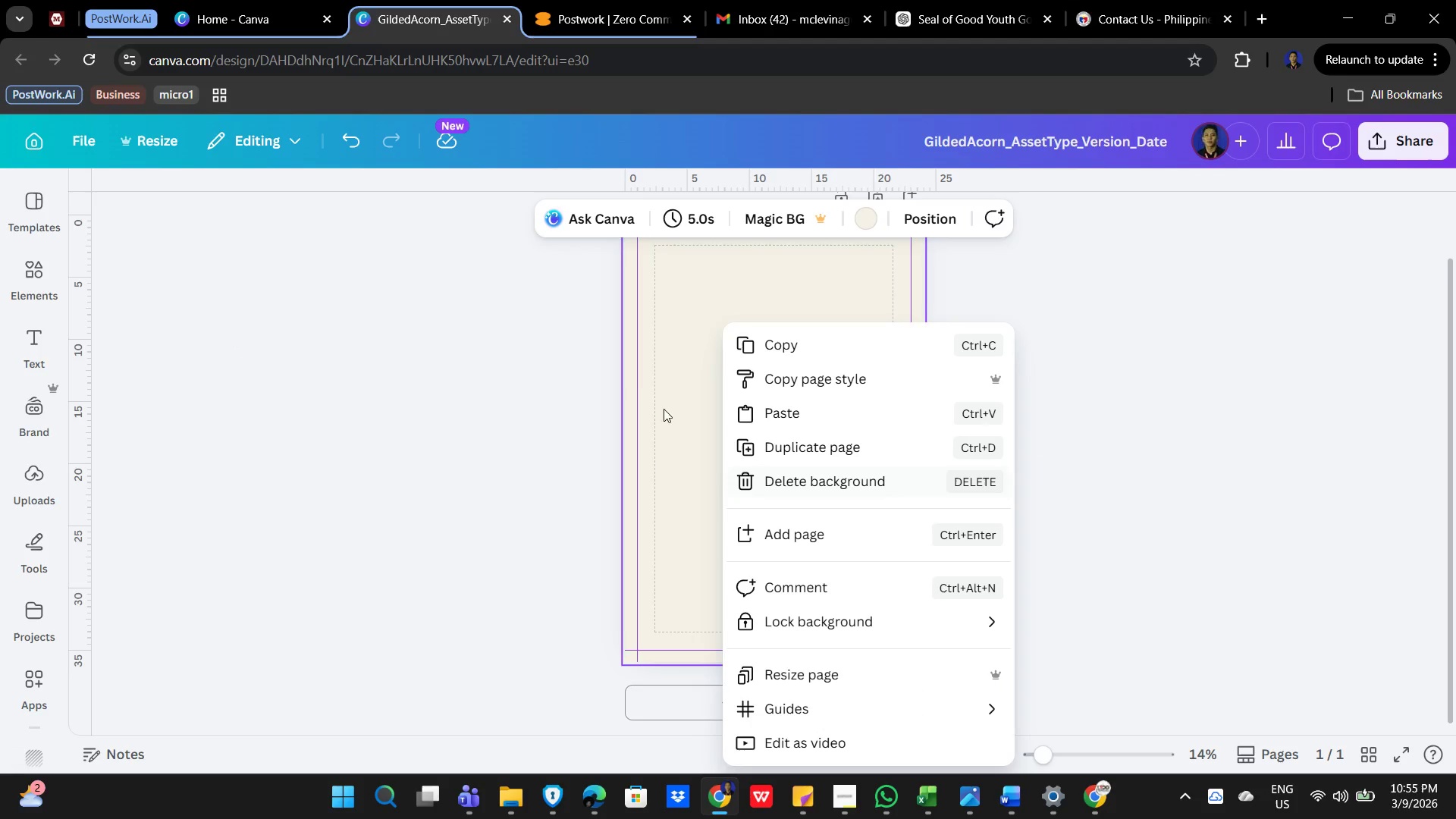 
left_click([658, 384])
 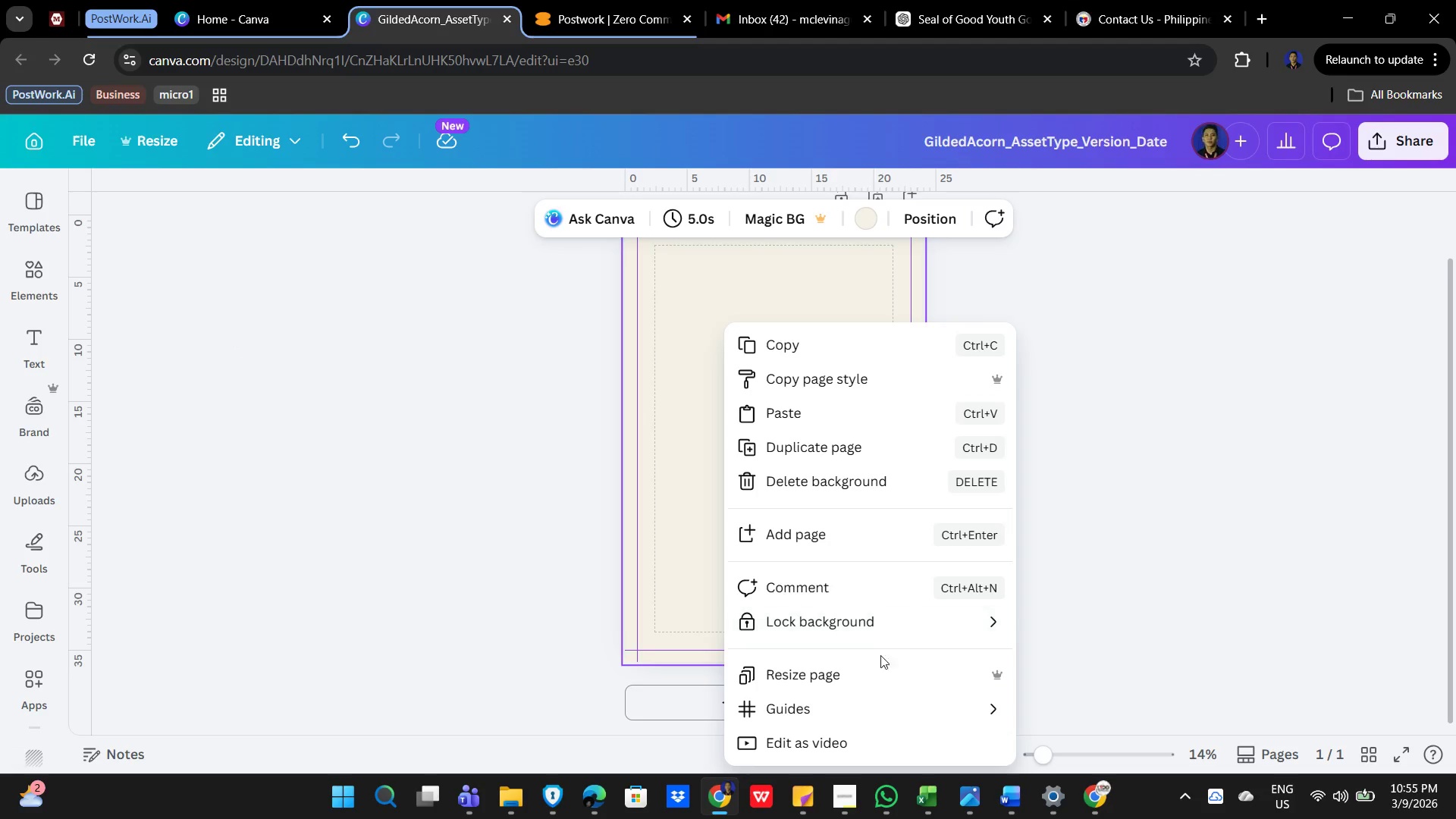 
left_click([877, 708])
 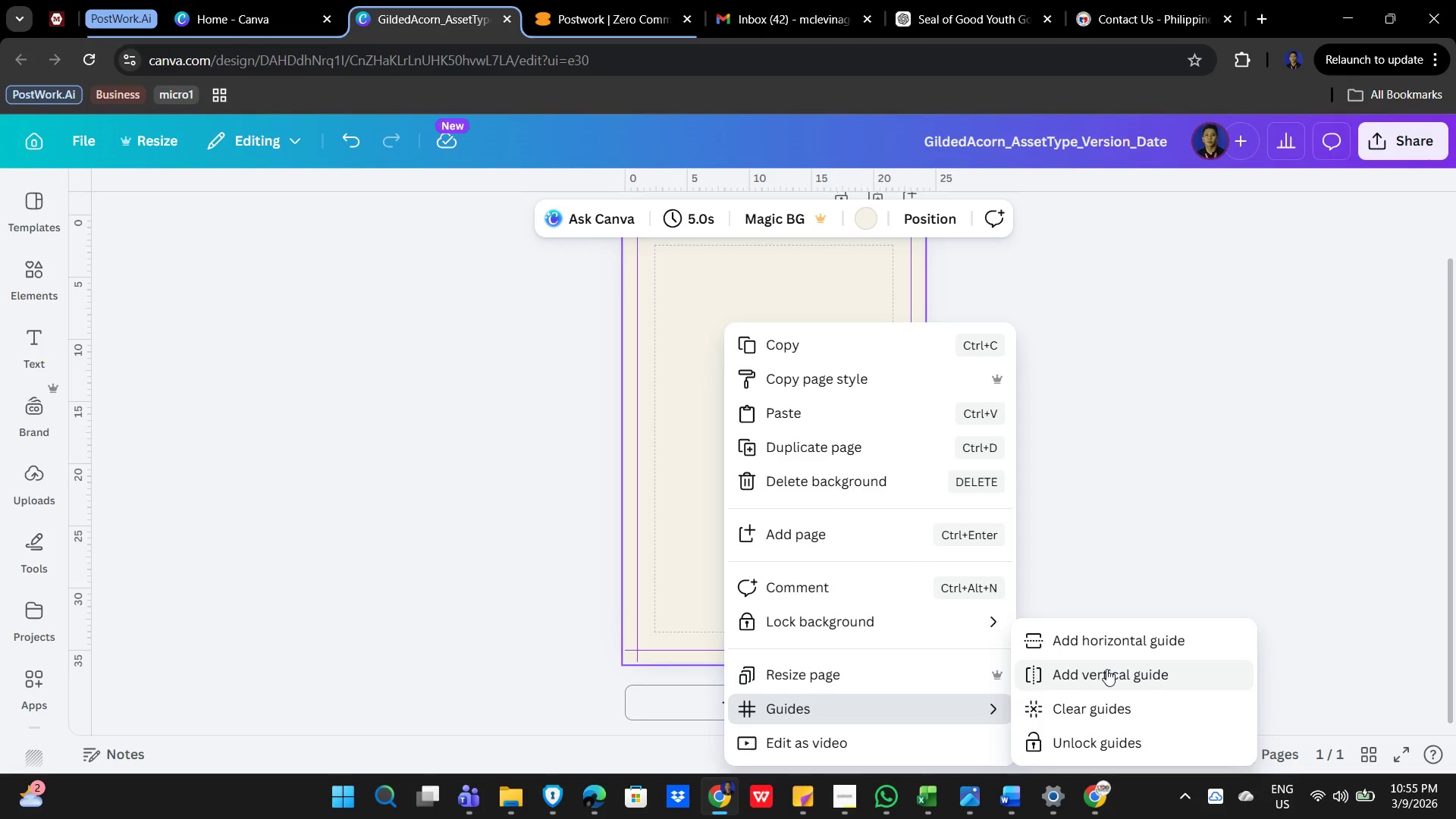 
left_click([1106, 669])
 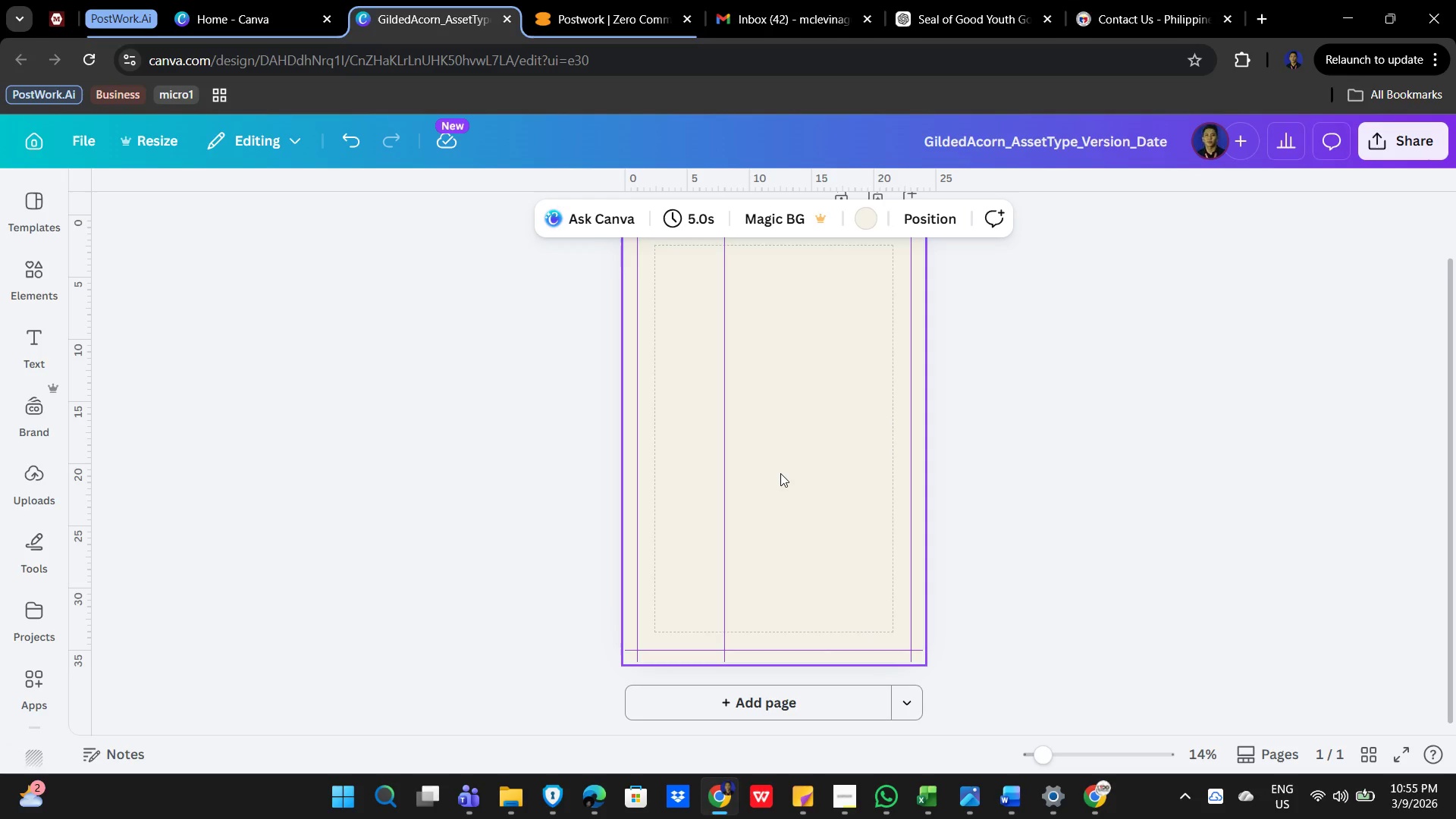 
wait(17.8)
 